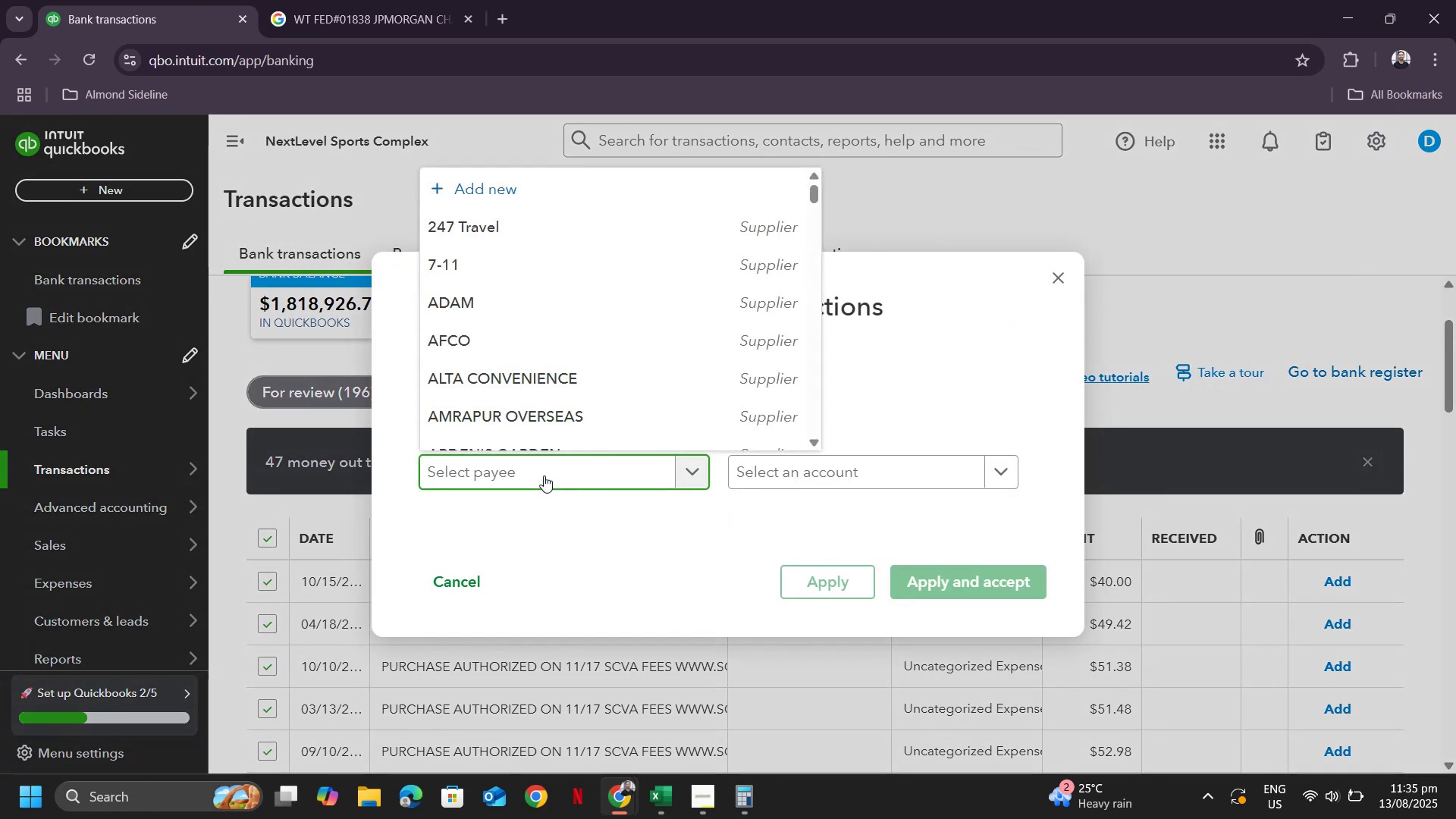 
key(Control+V)
 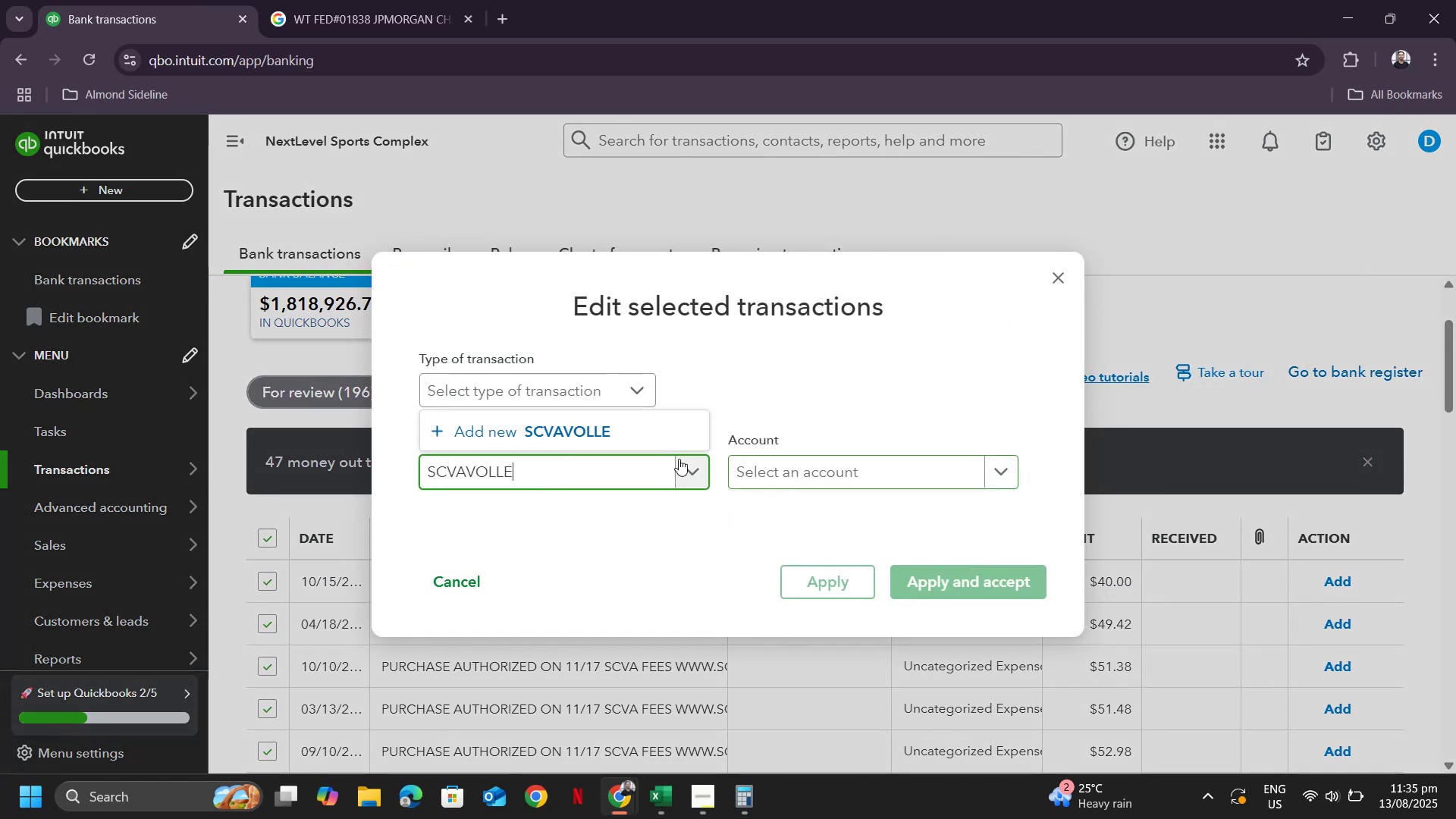 
left_click([608, 432])
 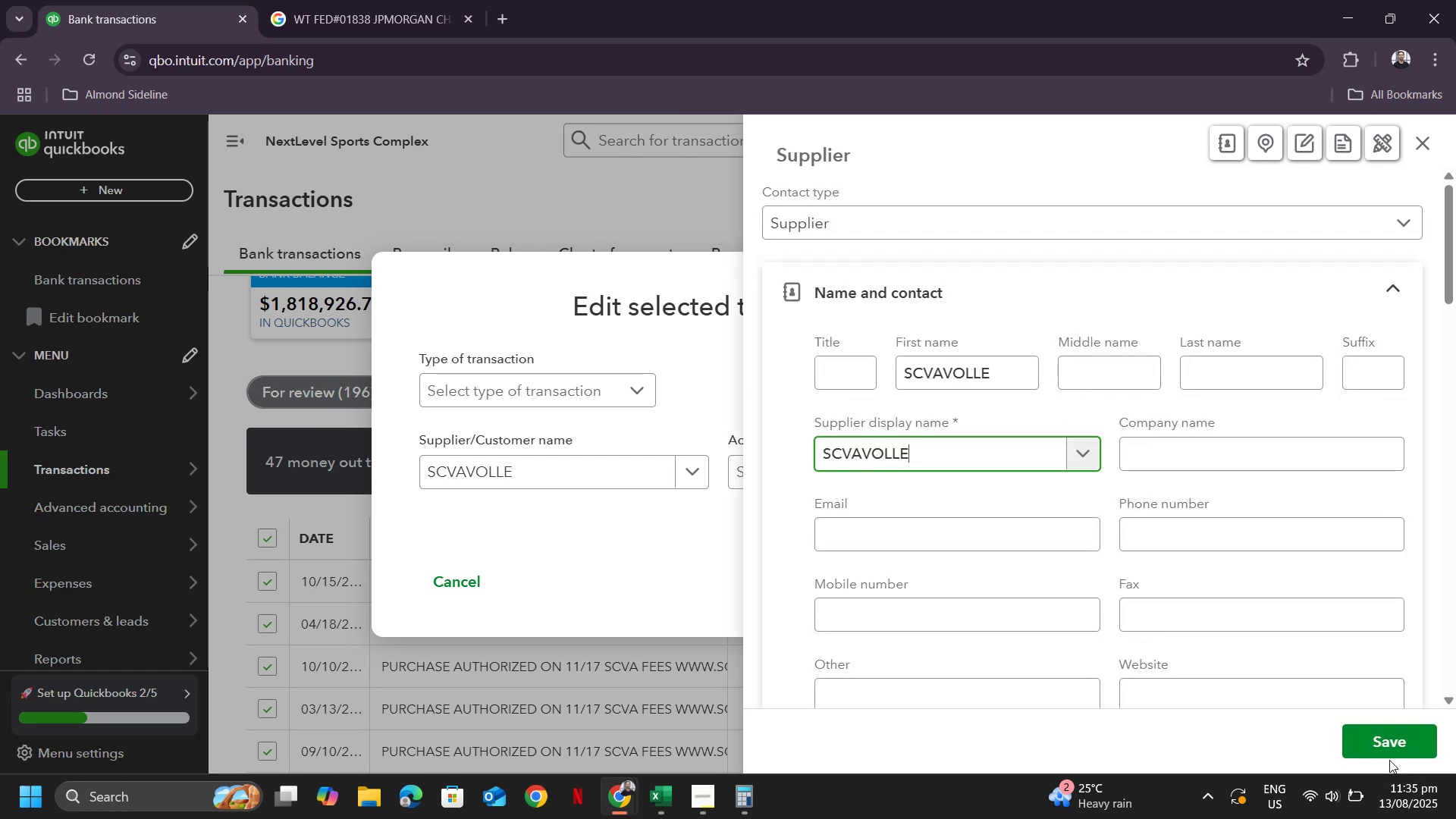 
left_click([1395, 748])
 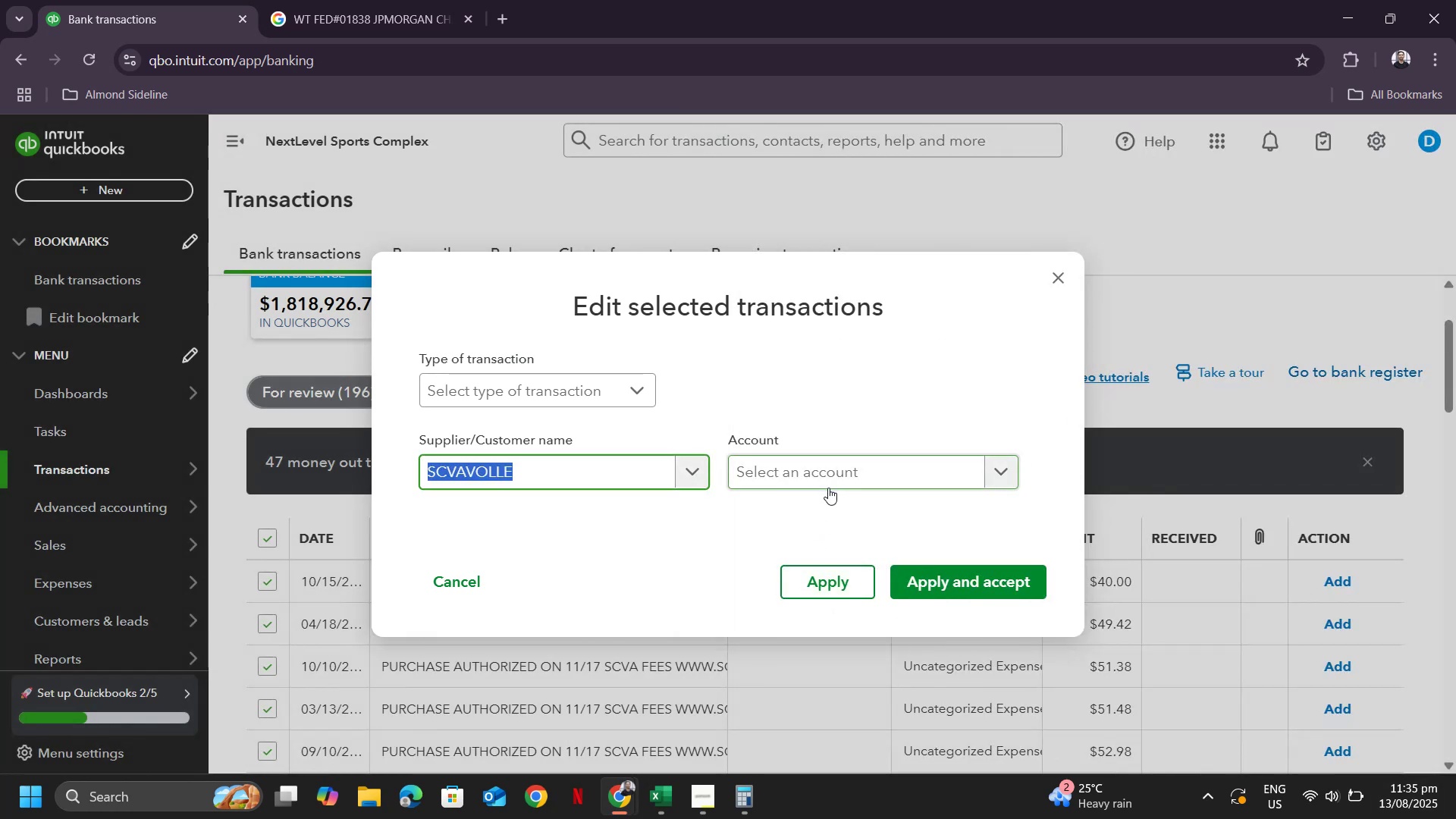 
left_click([828, 482])
 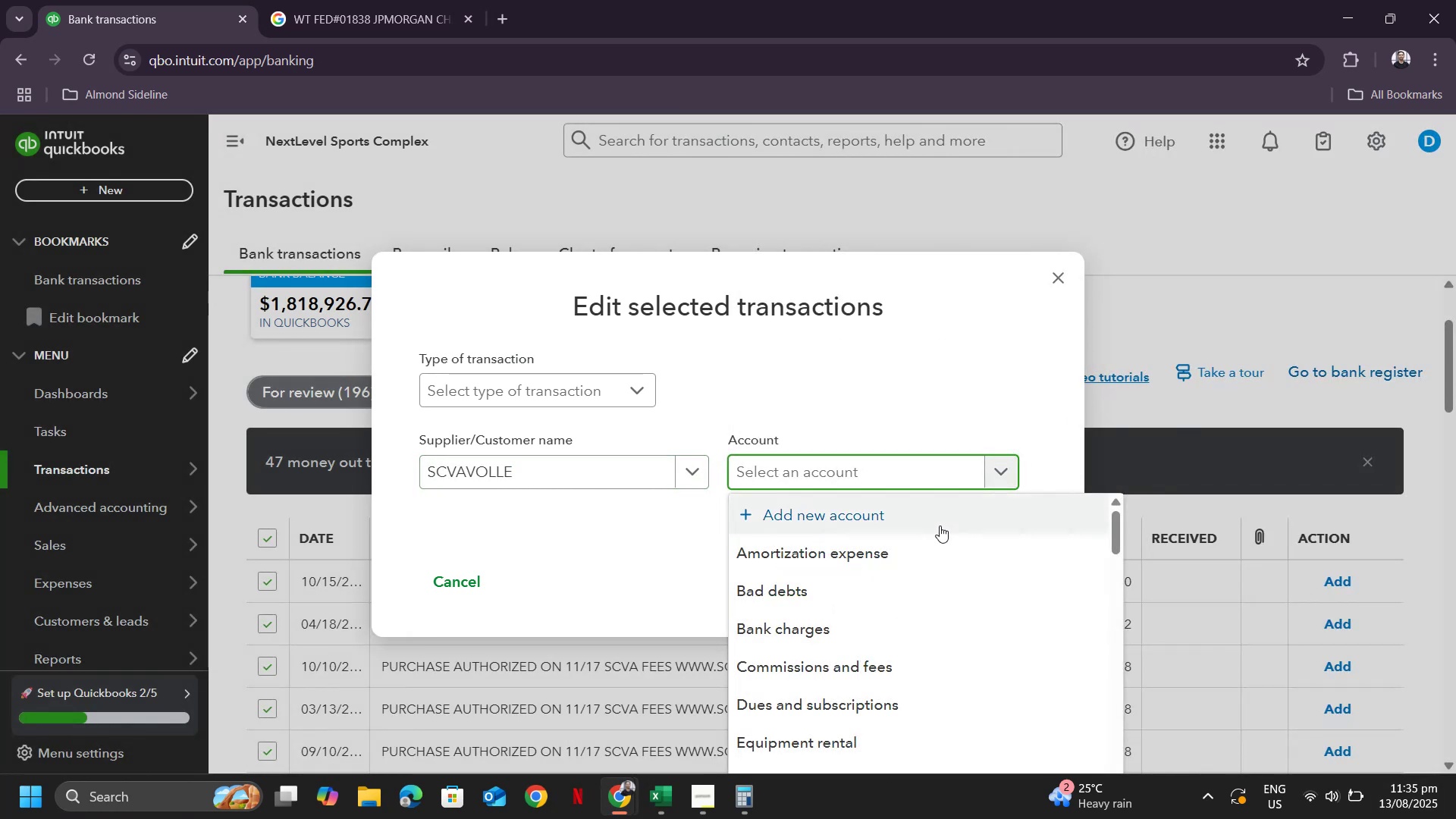 
scroll: coordinate [846, 576], scroll_direction: down, amount: 7.0
 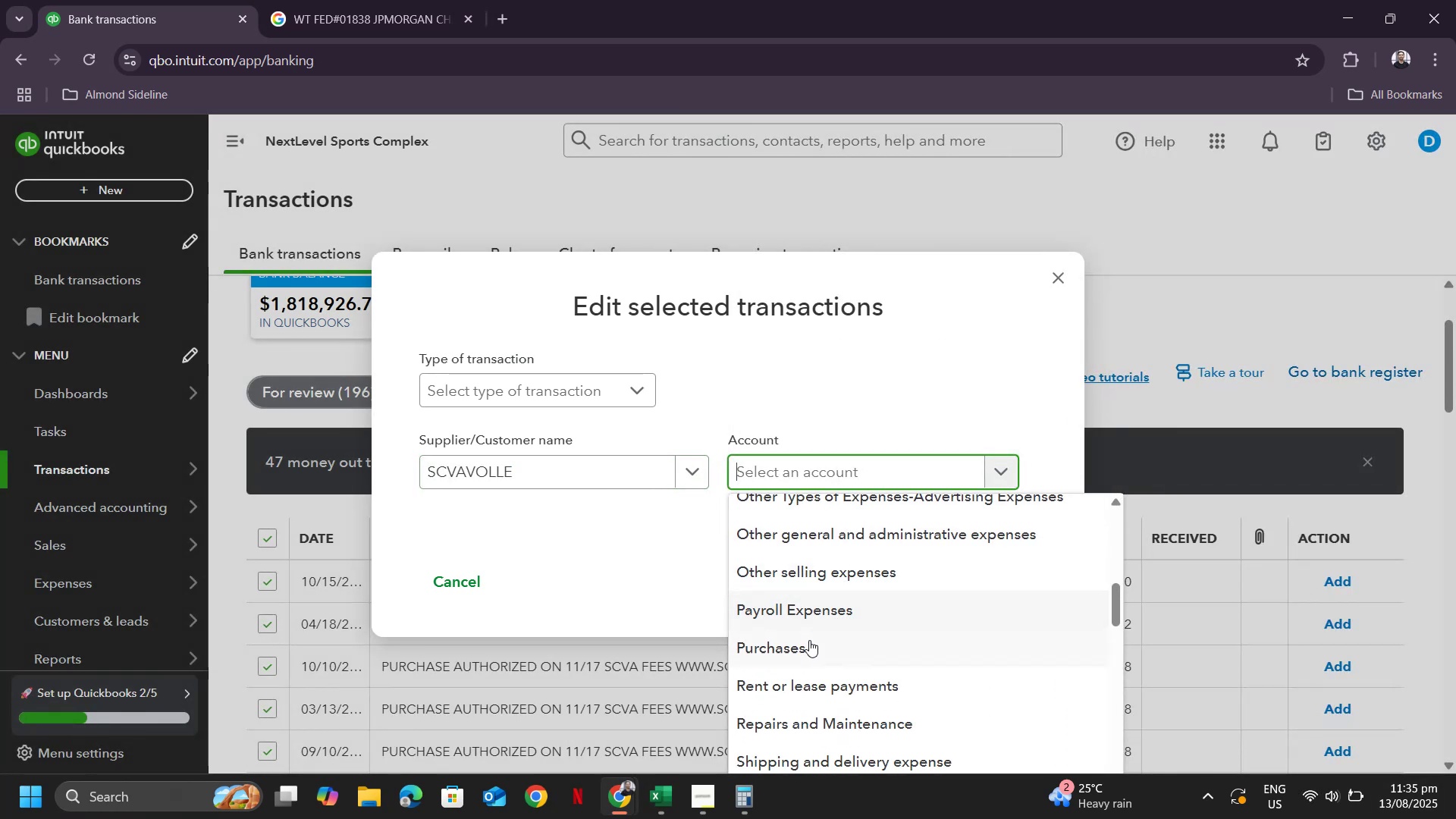 
left_click([801, 644])
 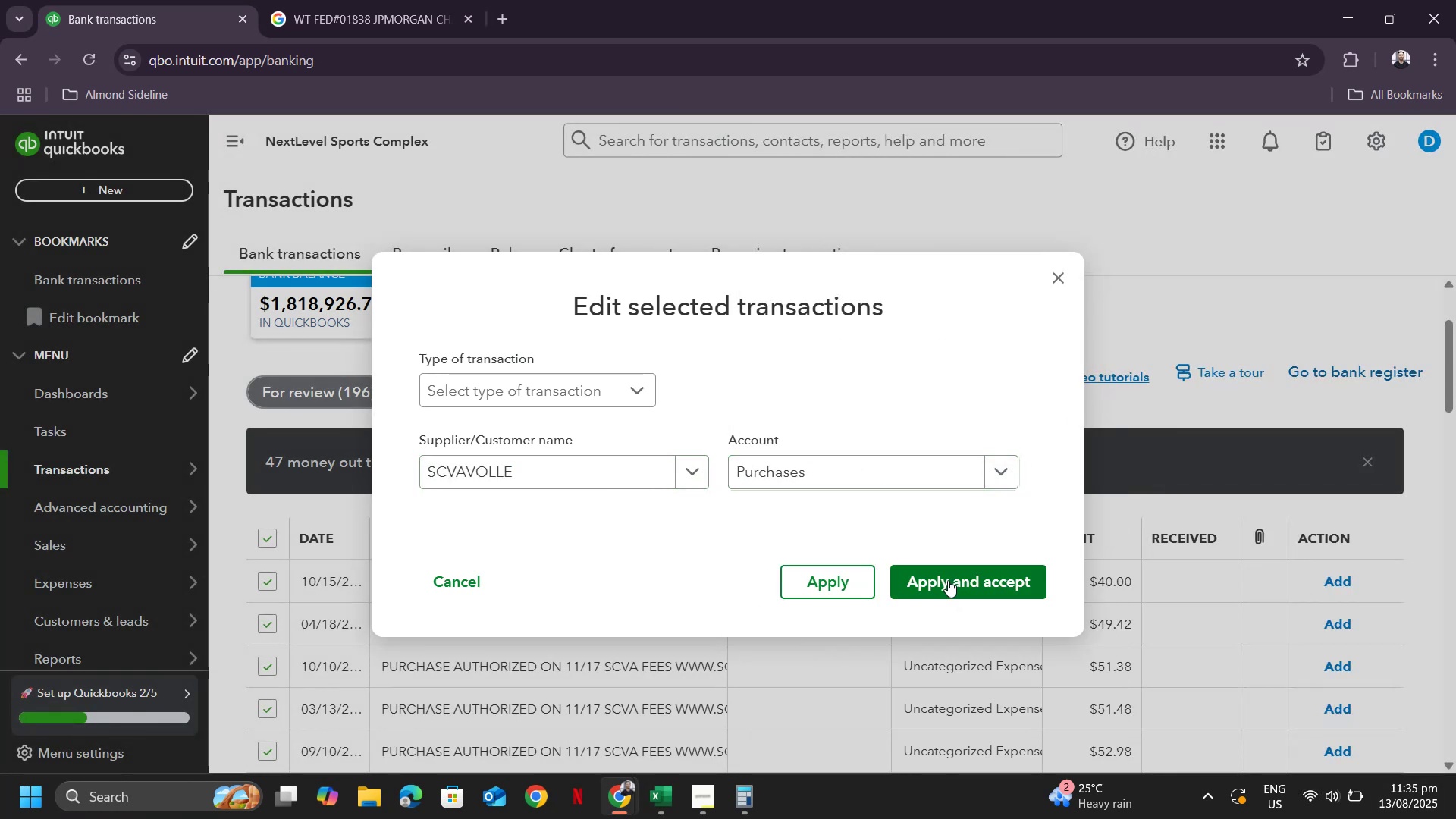 
left_click([948, 579])
 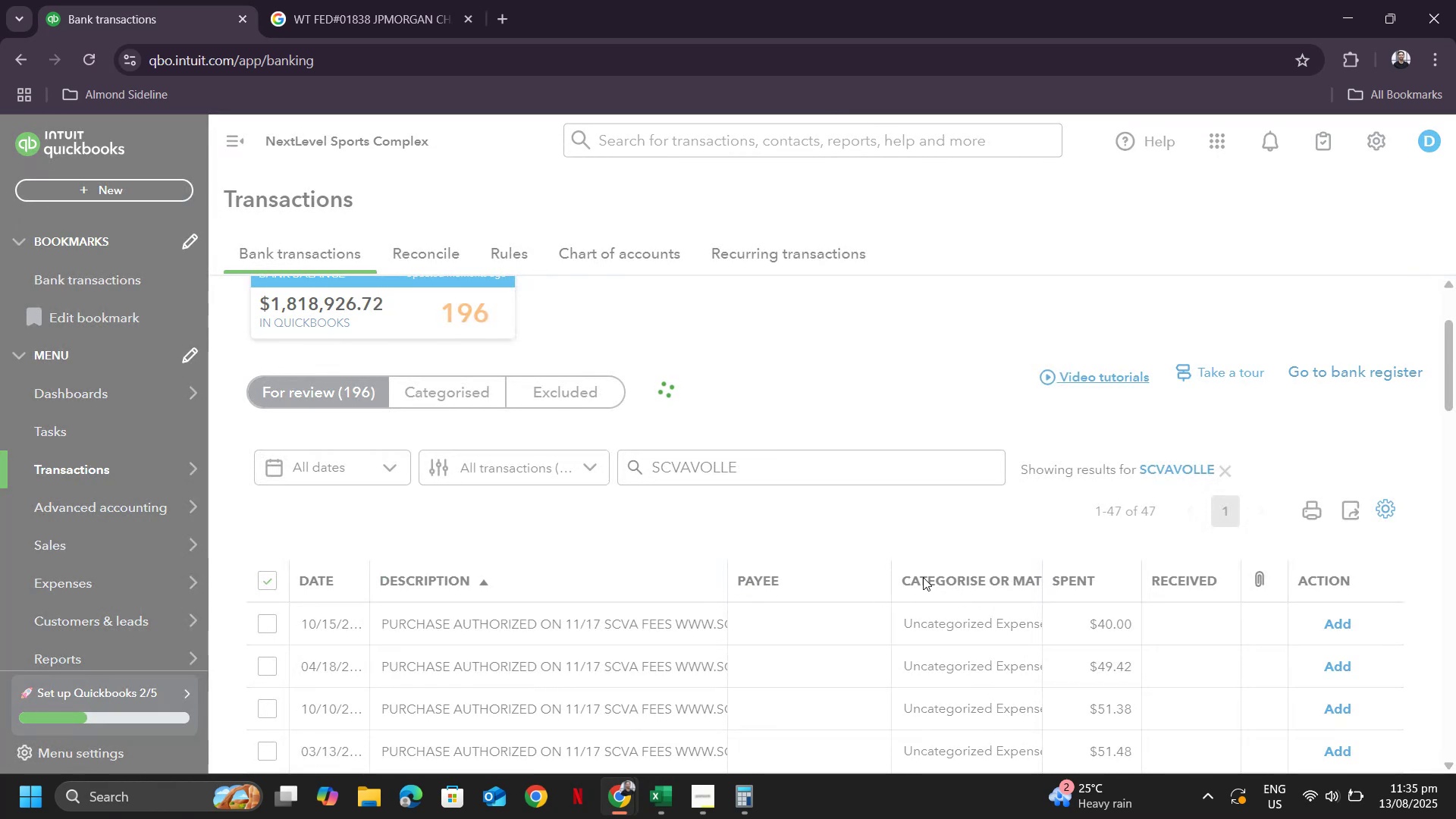 
wait(8.59)
 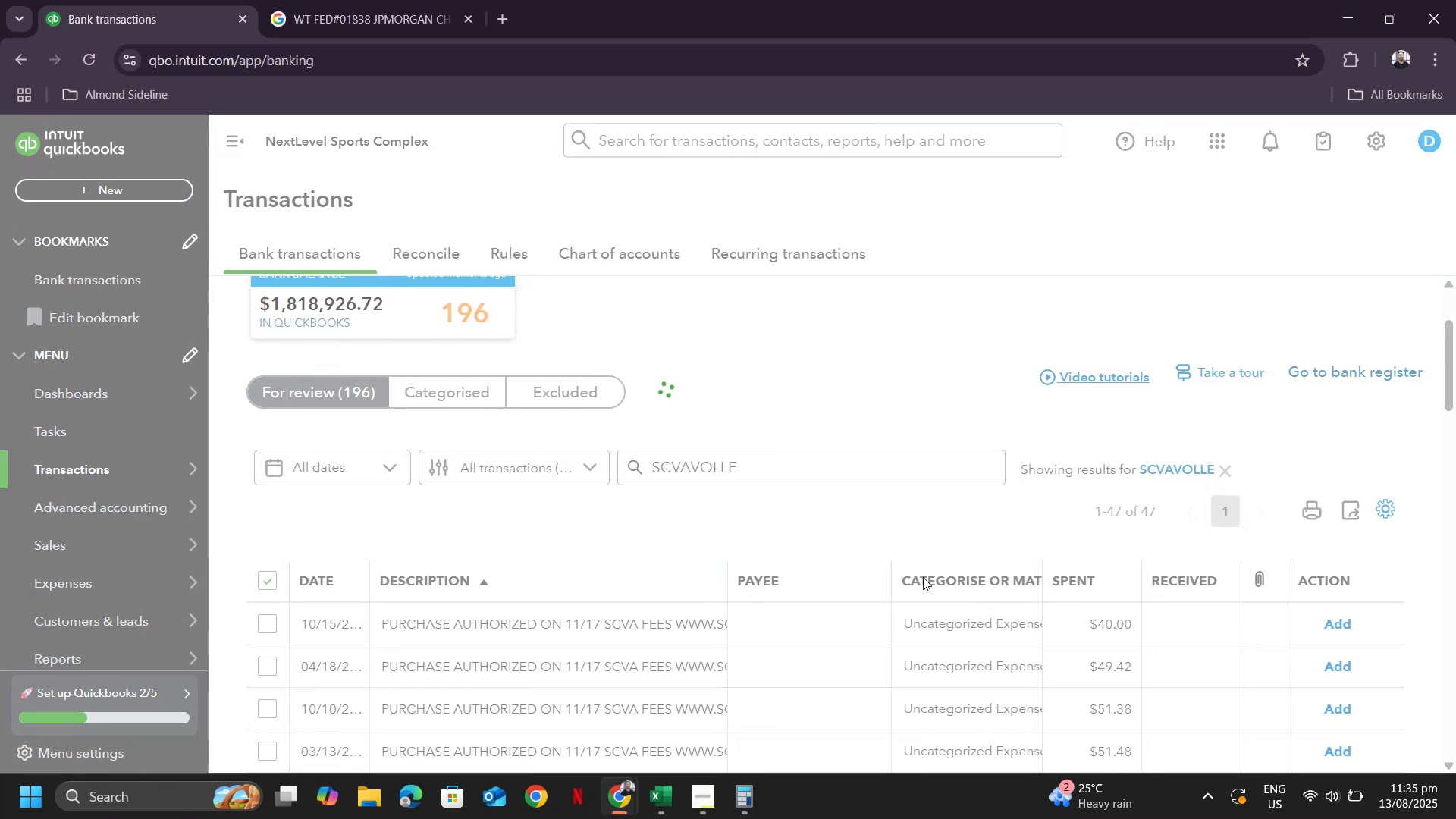 
left_click([1230, 472])
 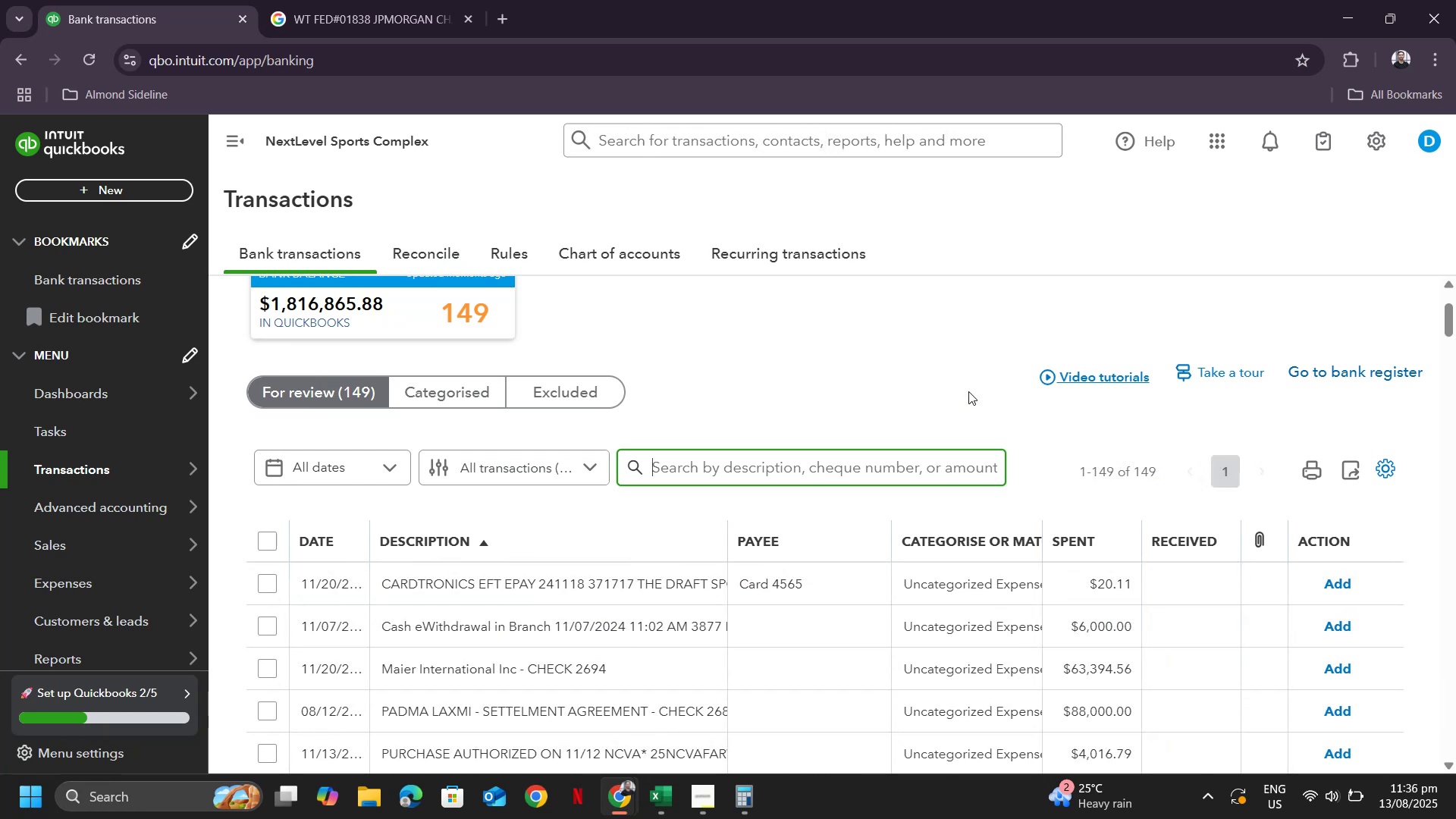 
wait(13.84)
 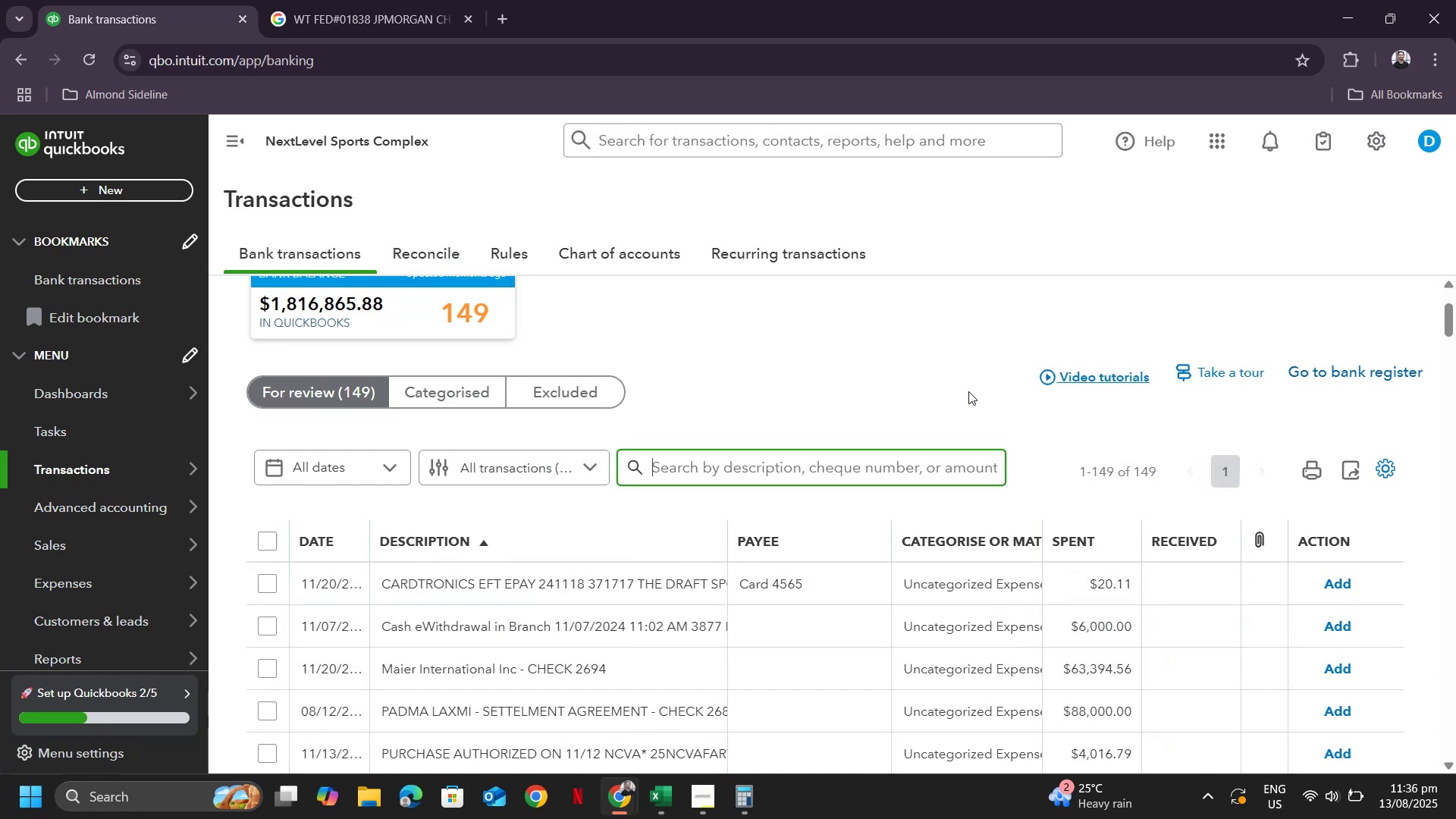 
scroll: coordinate [994, 499], scroll_direction: down, amount: 12.0
 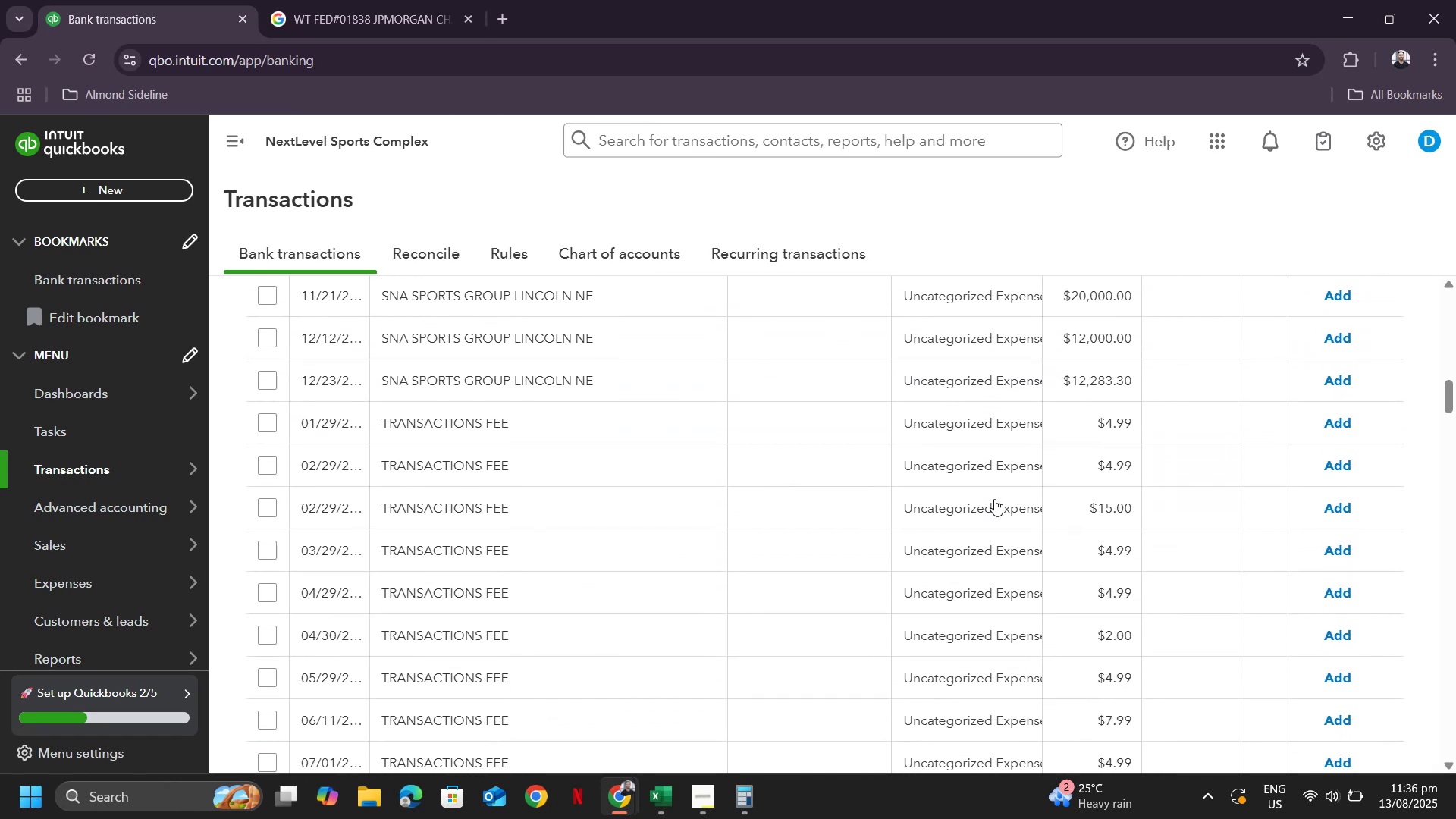 
scroll: coordinate [1008, 496], scroll_direction: up, amount: 14.0
 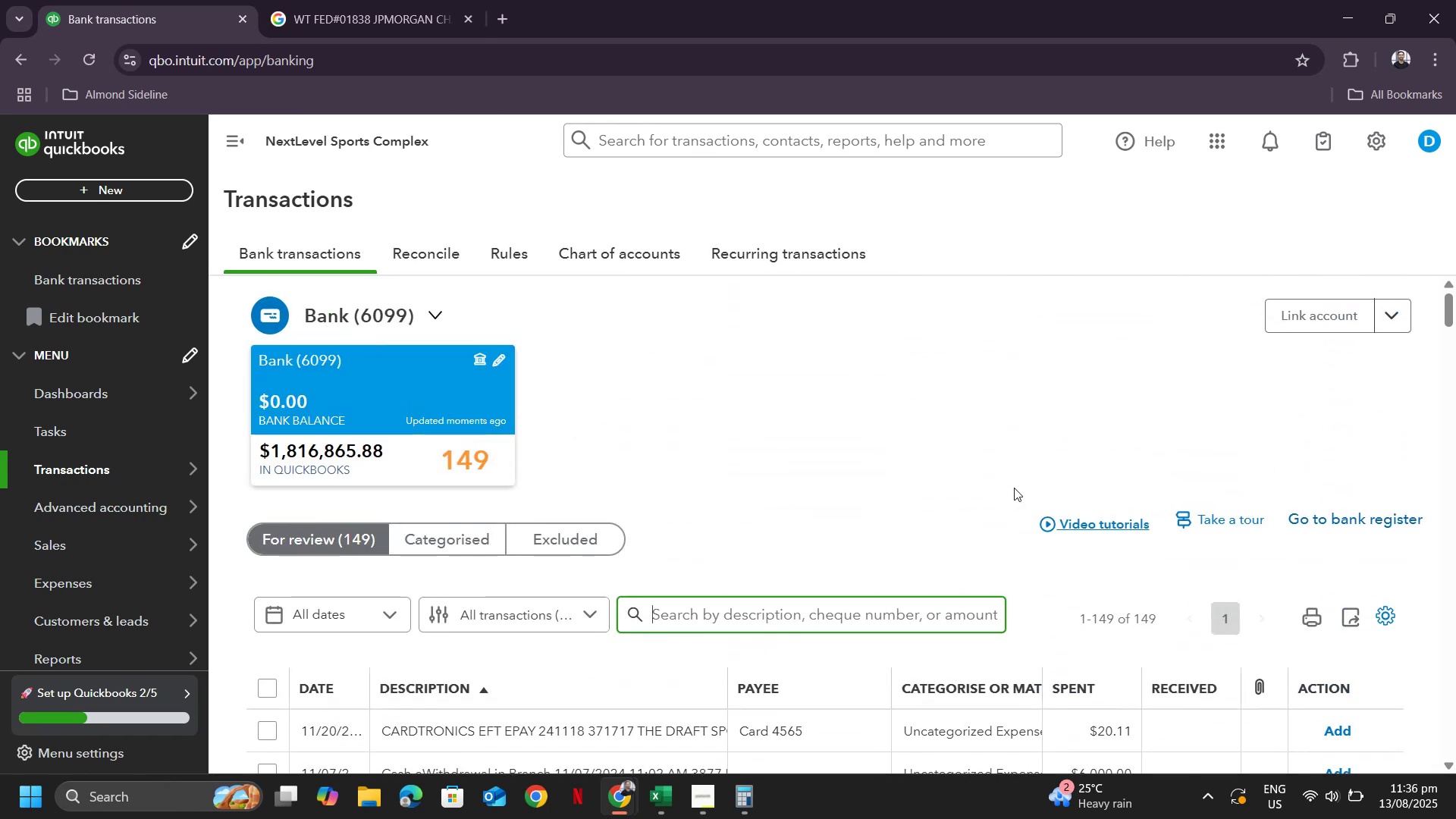 
scroll: coordinate [1012, 502], scroll_direction: down, amount: 4.0
 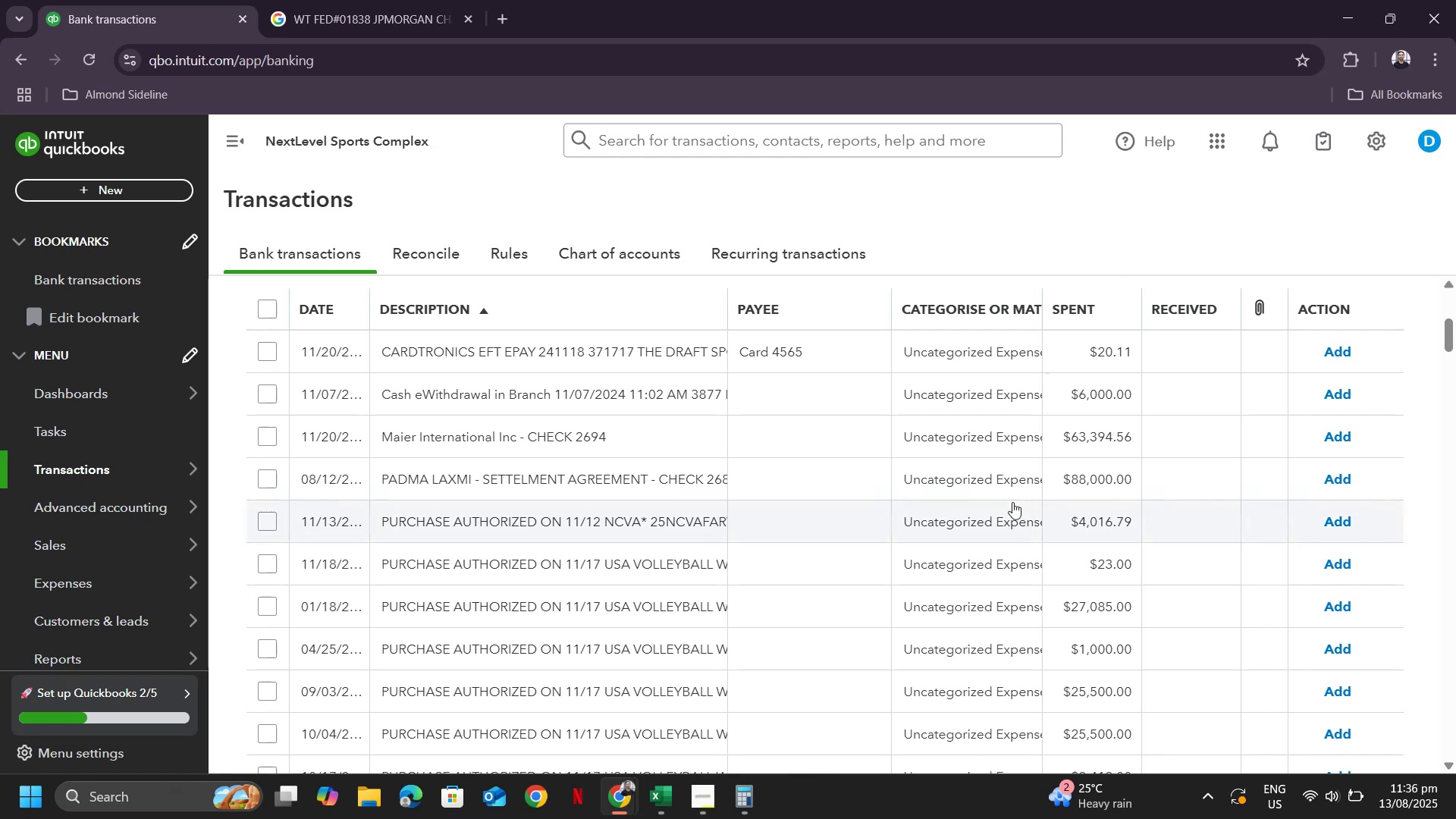 
scroll: coordinate [1018, 498], scroll_direction: up, amount: 7.0
 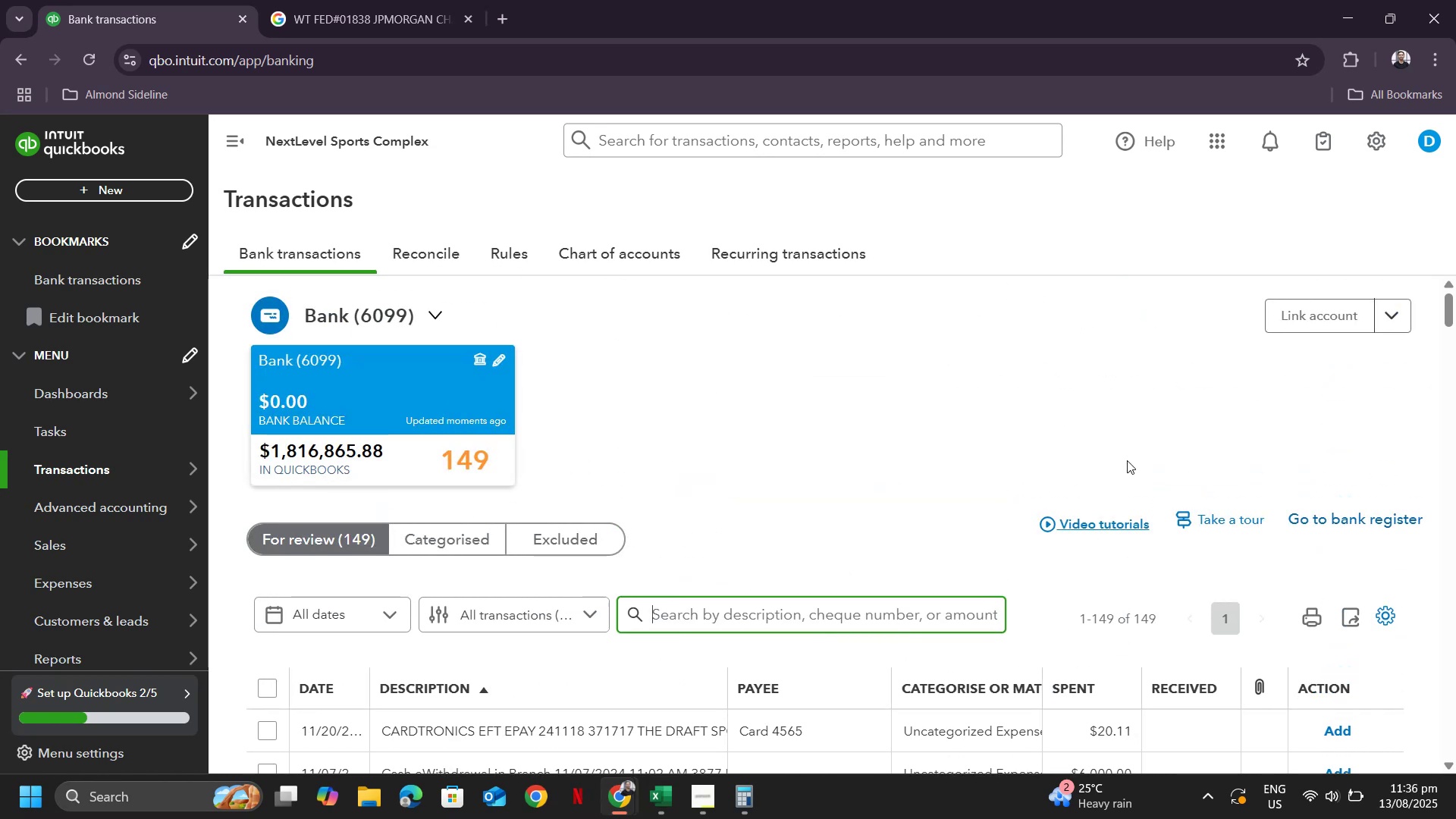 
key(Alt+Tab)
 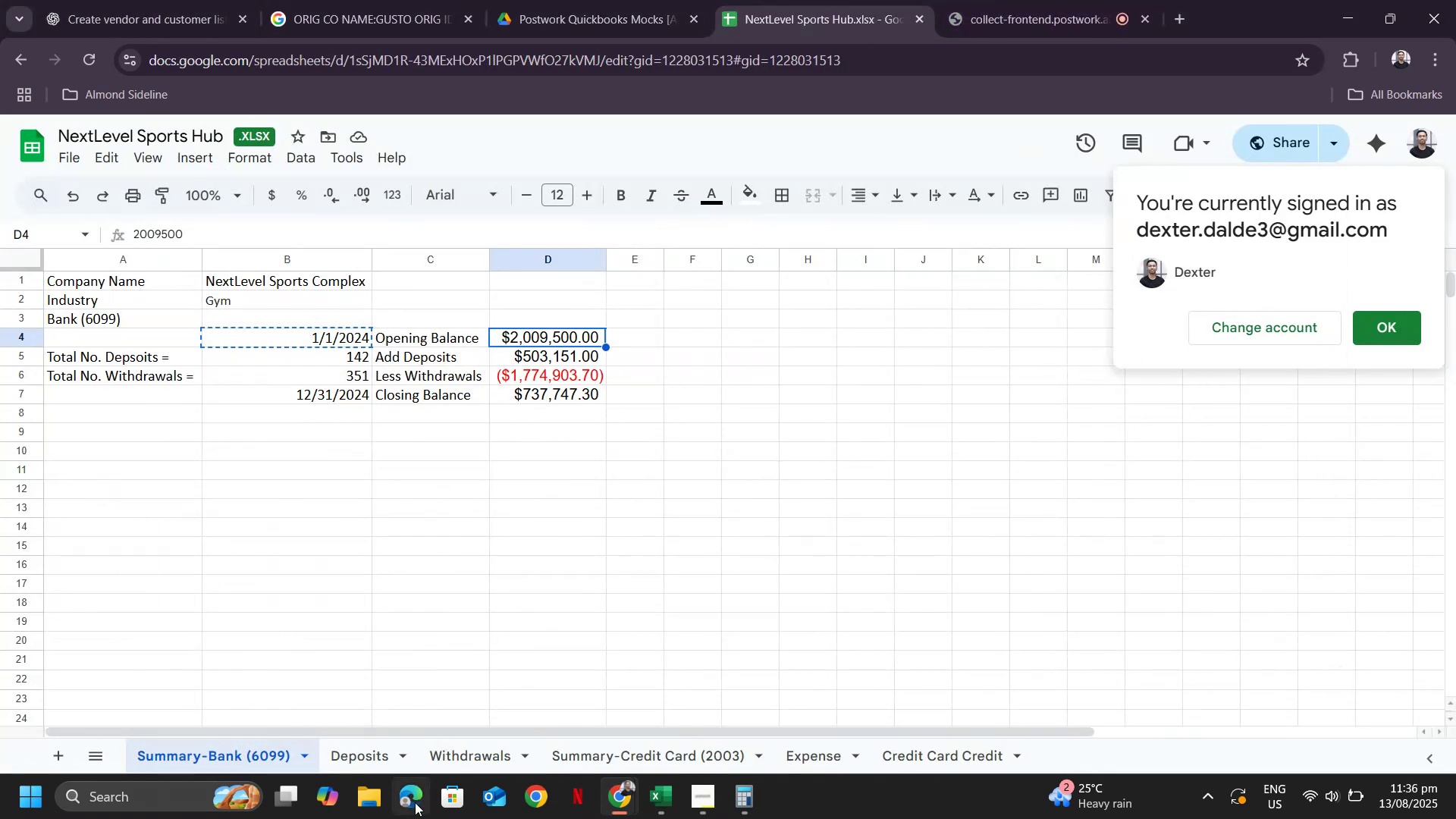 
left_click([630, 753])
 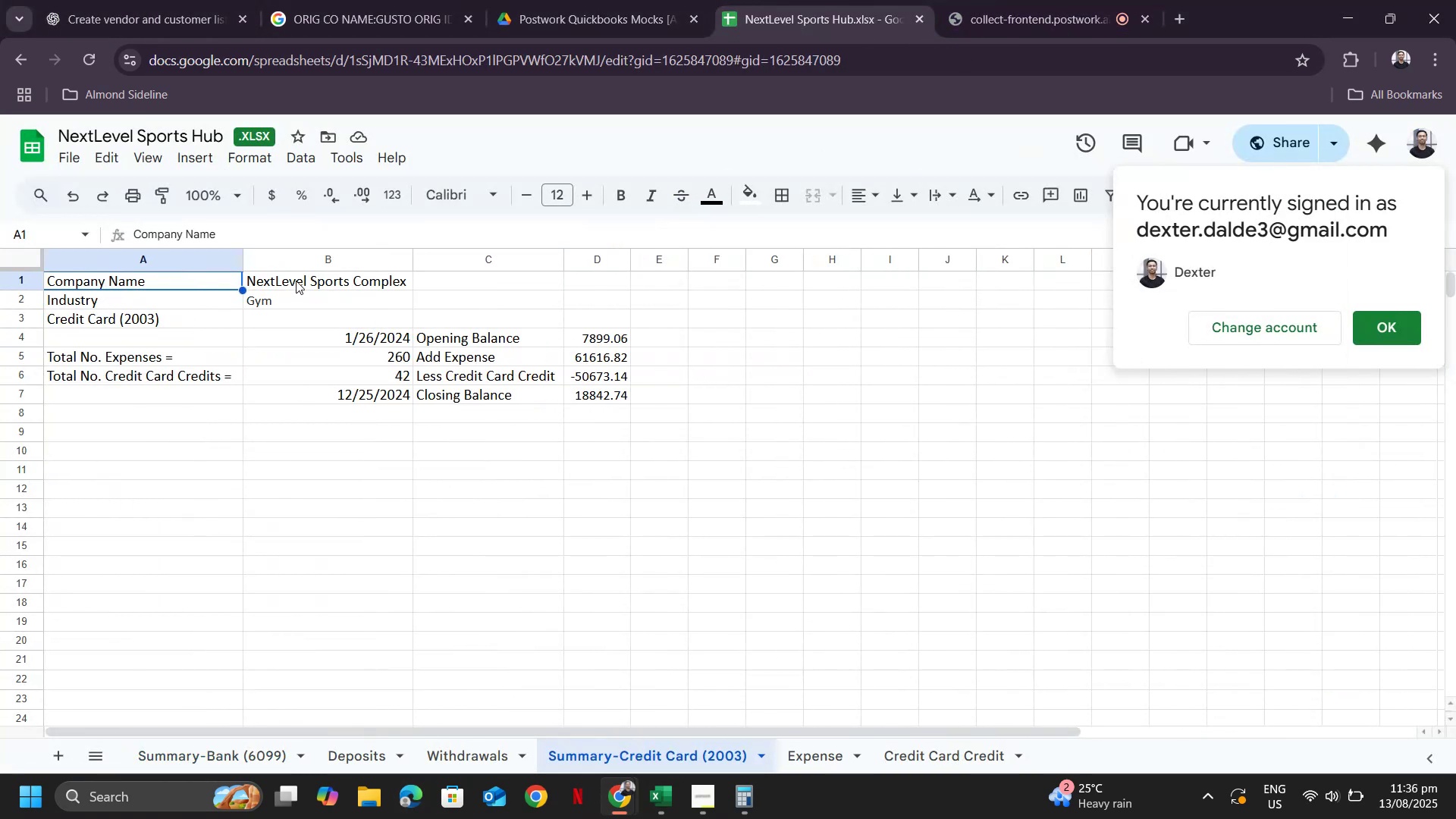 
left_click([99, 318])
 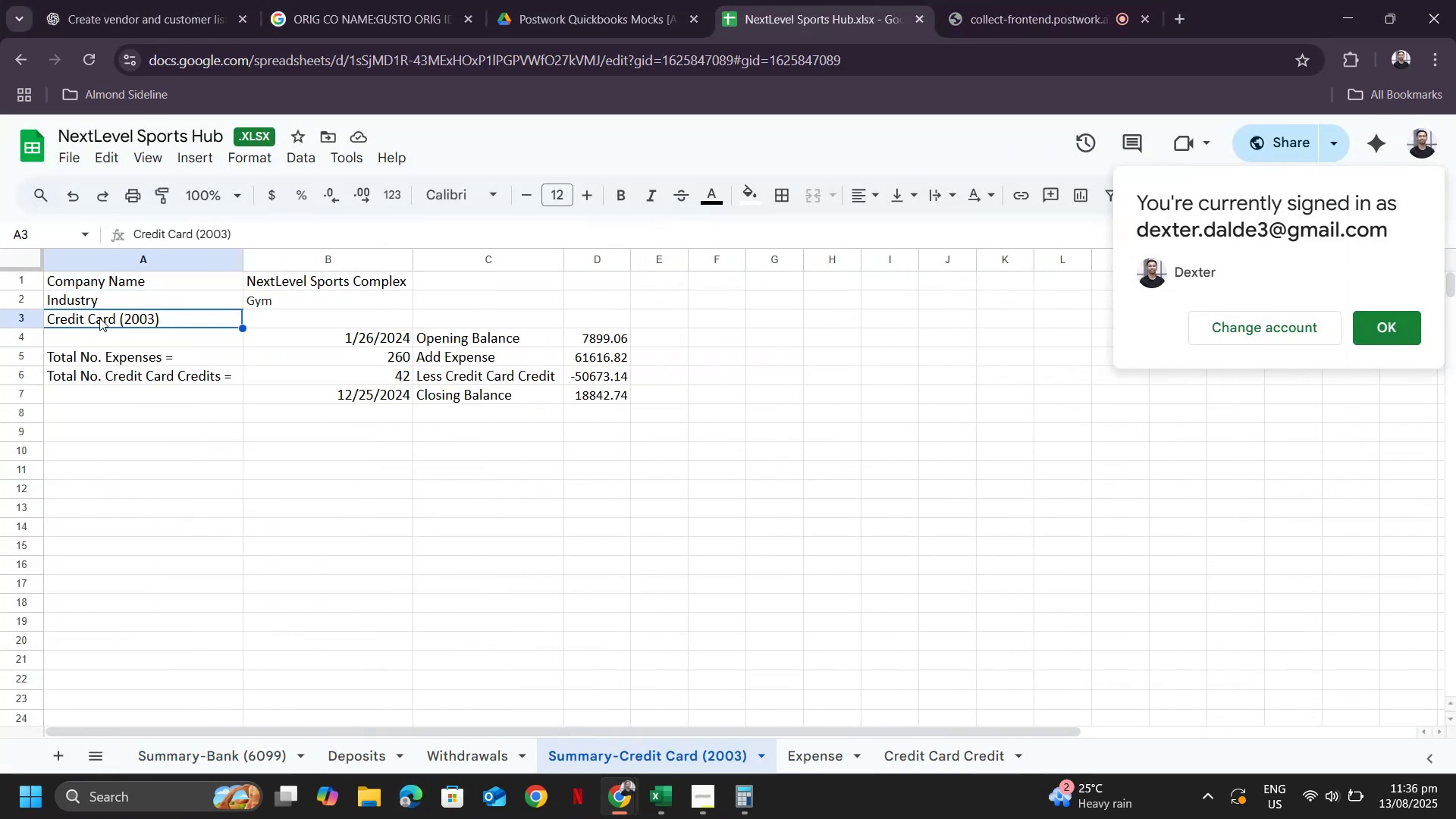 
key(Control+ControlLeft)
 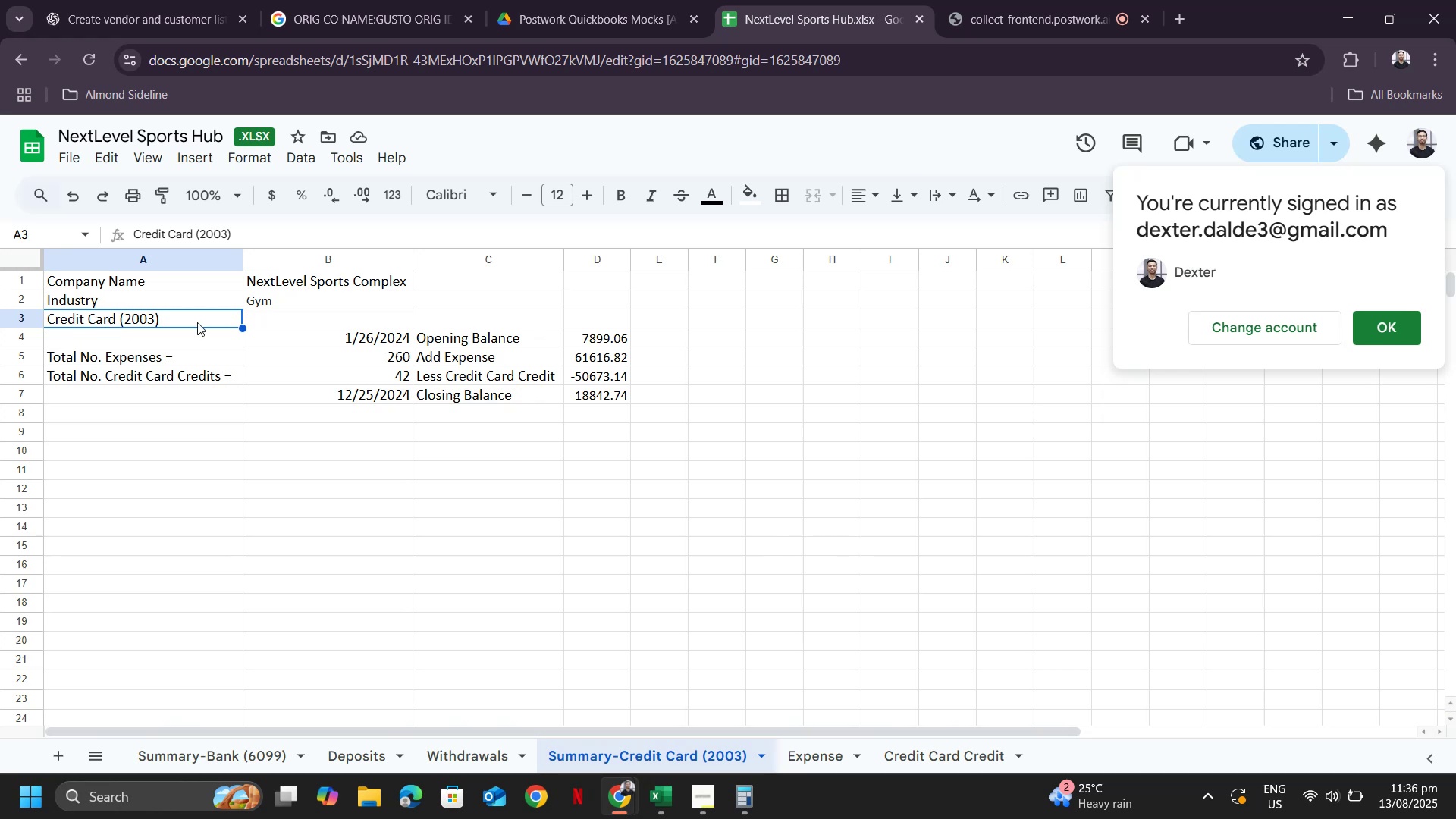 
key(Control+C)
 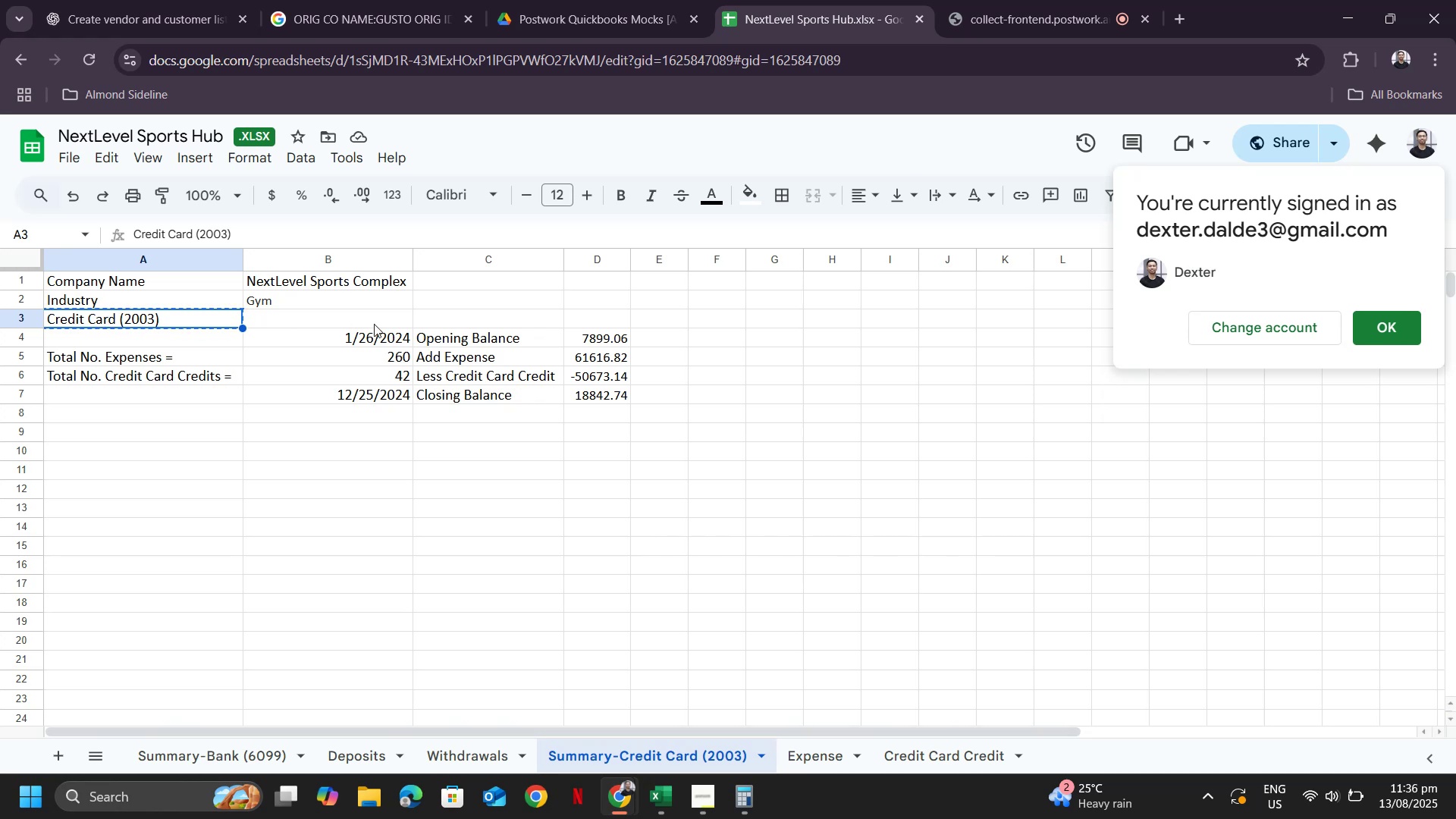 
key(Alt+AltLeft)
 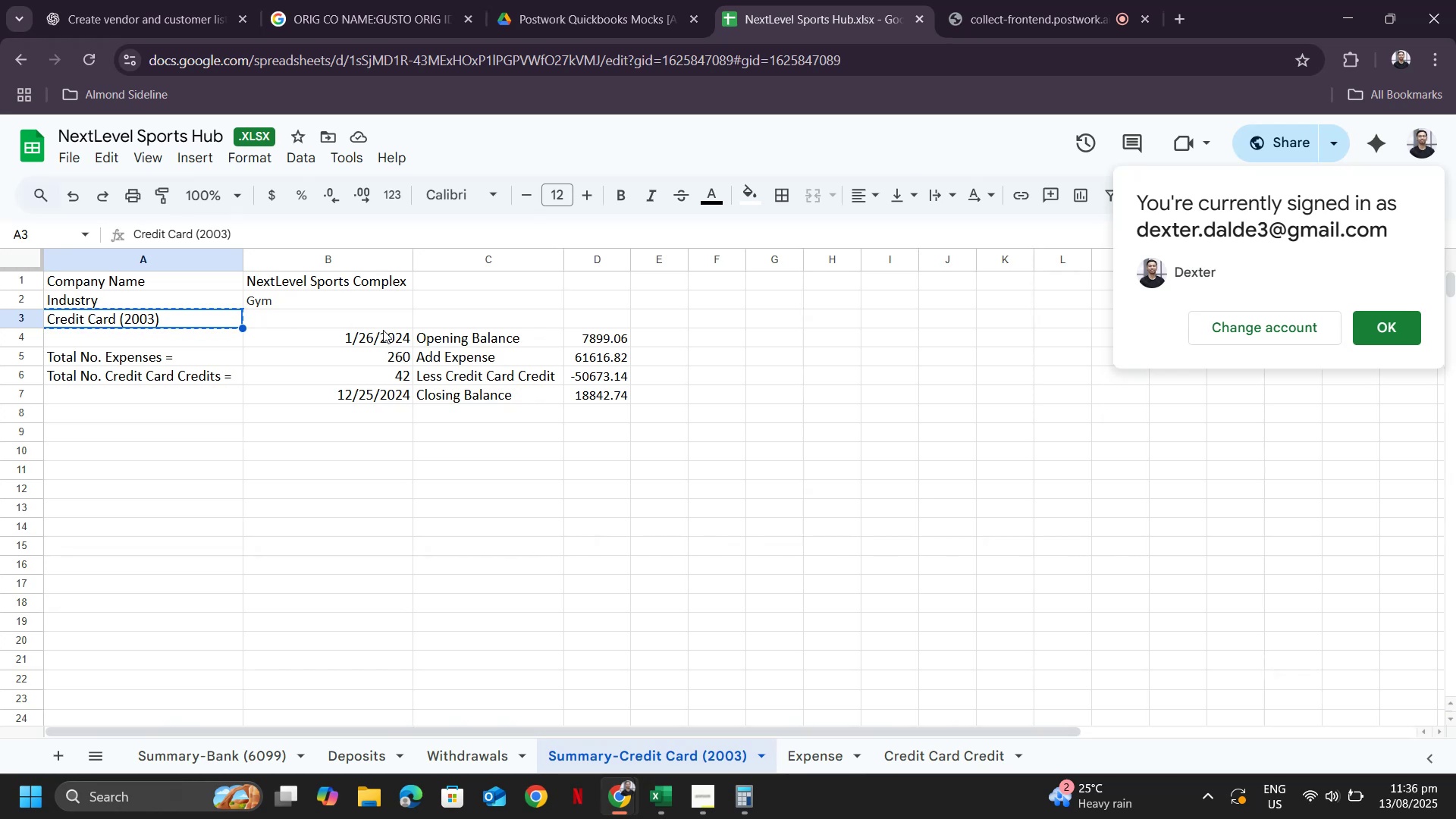 
key(Alt+Tab)
 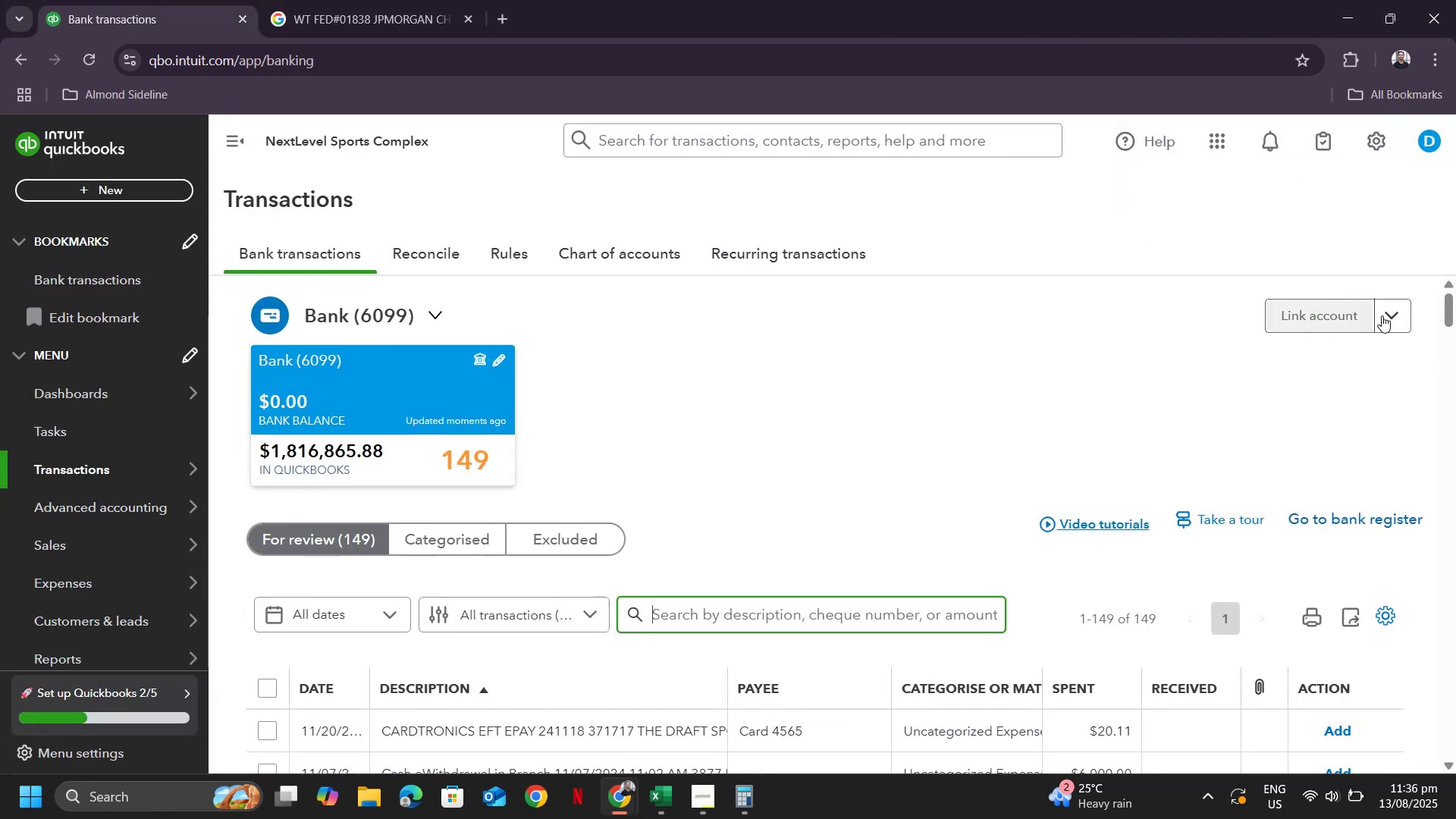 
key(Alt+Tab)
 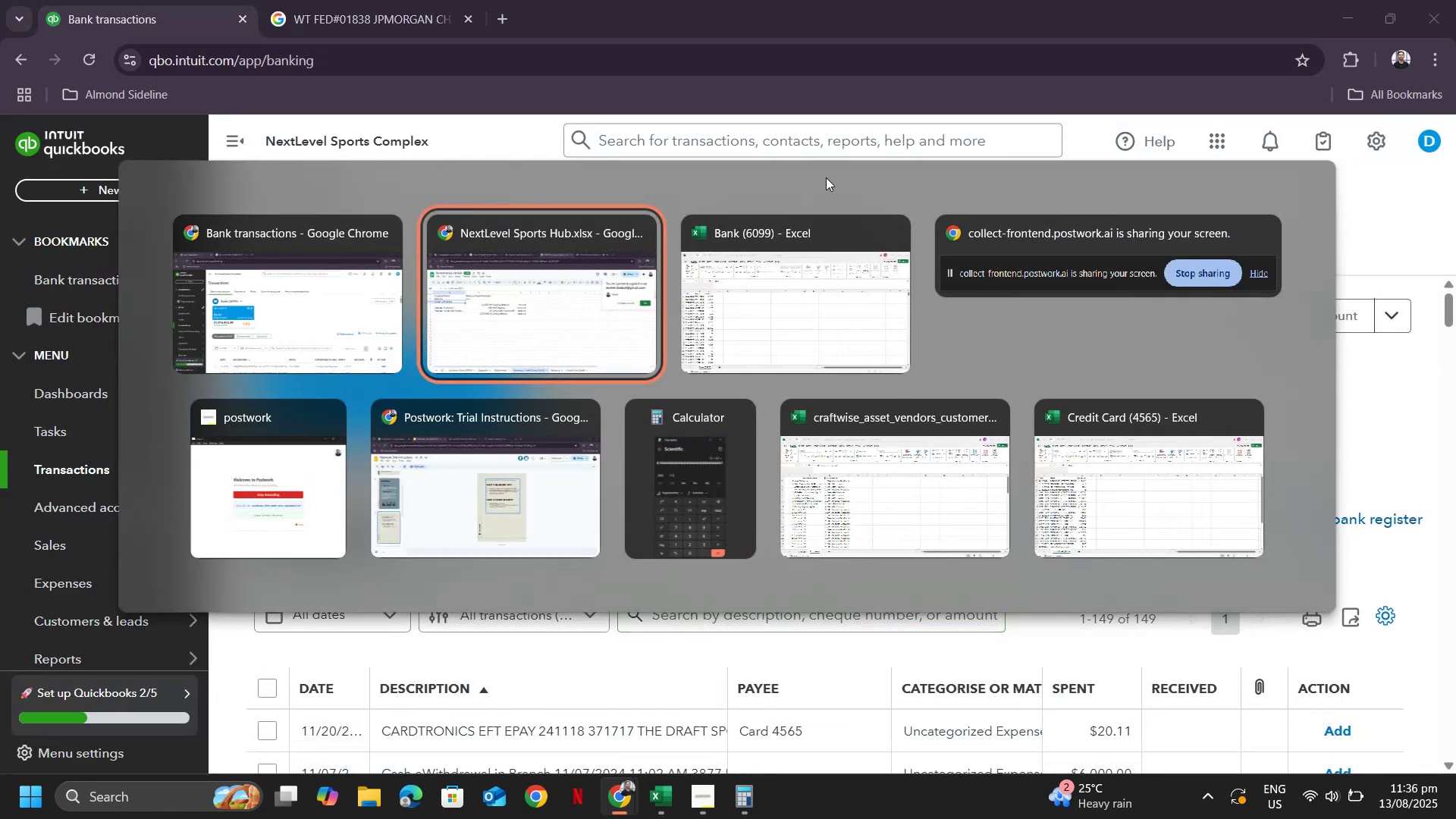 
key(Alt+Shift+Tab)
 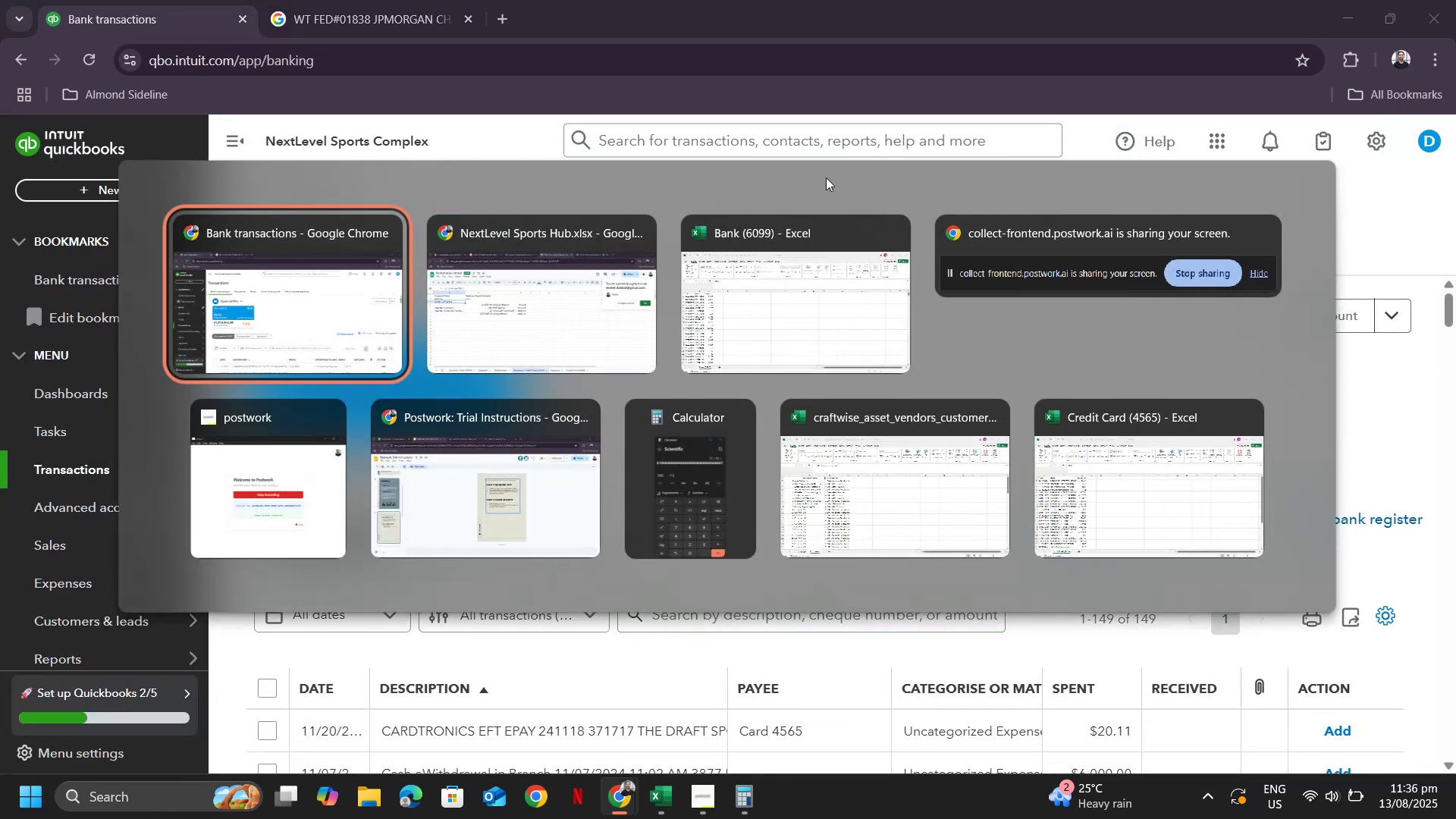 
key(Alt+Tab)
 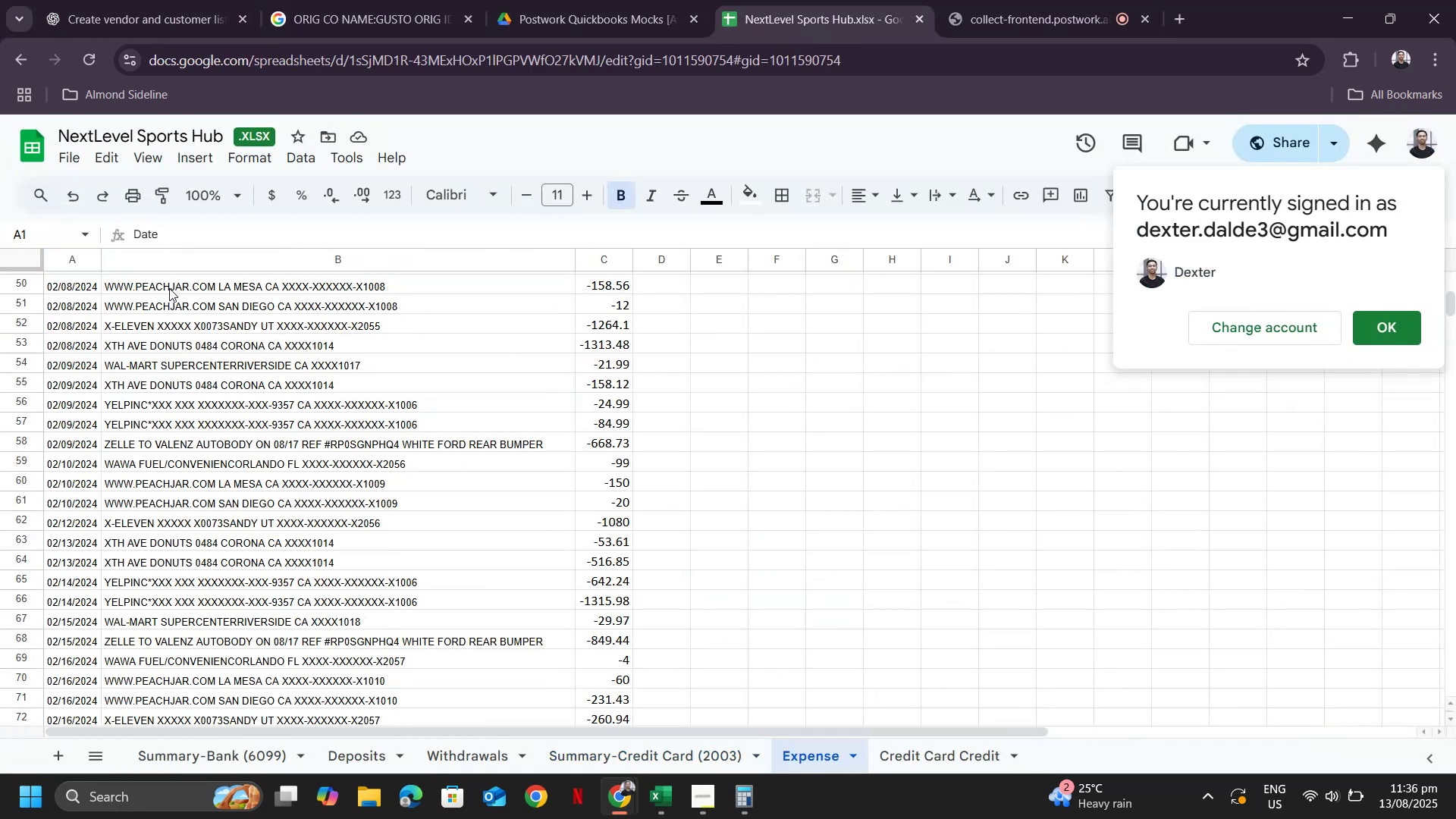 
key(ArrowUp)
 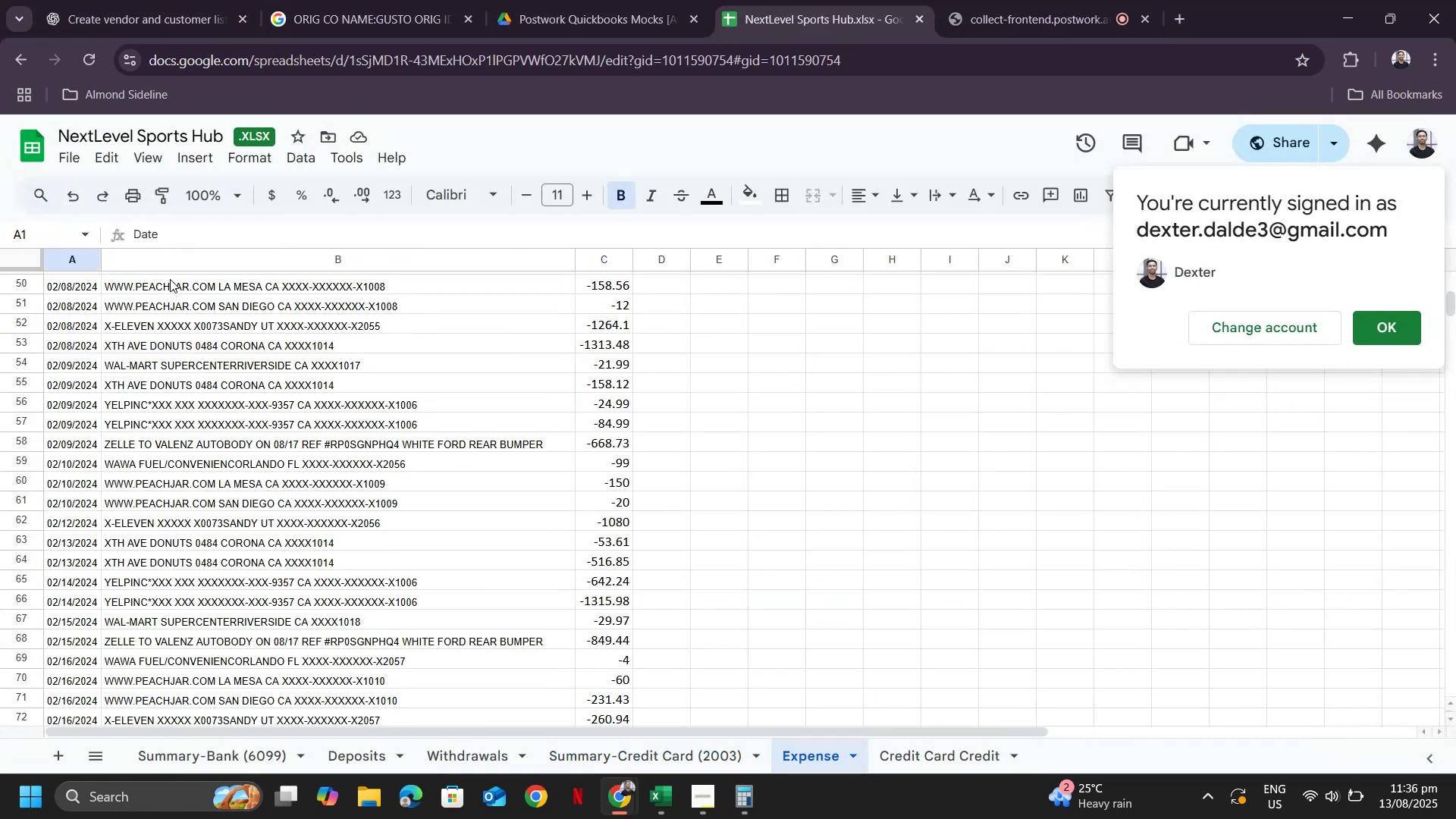 
key(Control+ArrowUp)
 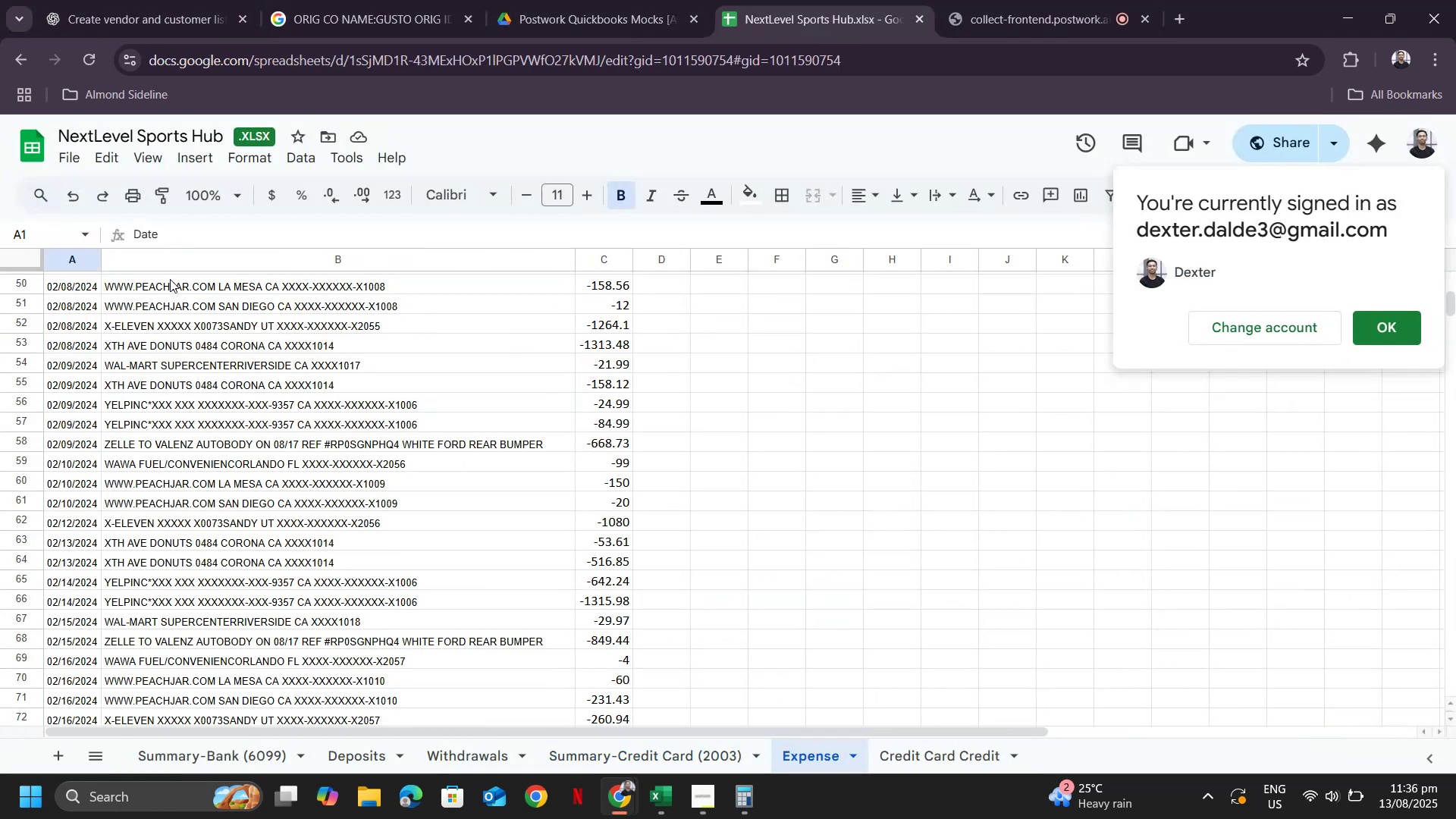 
key(ArrowDown)
 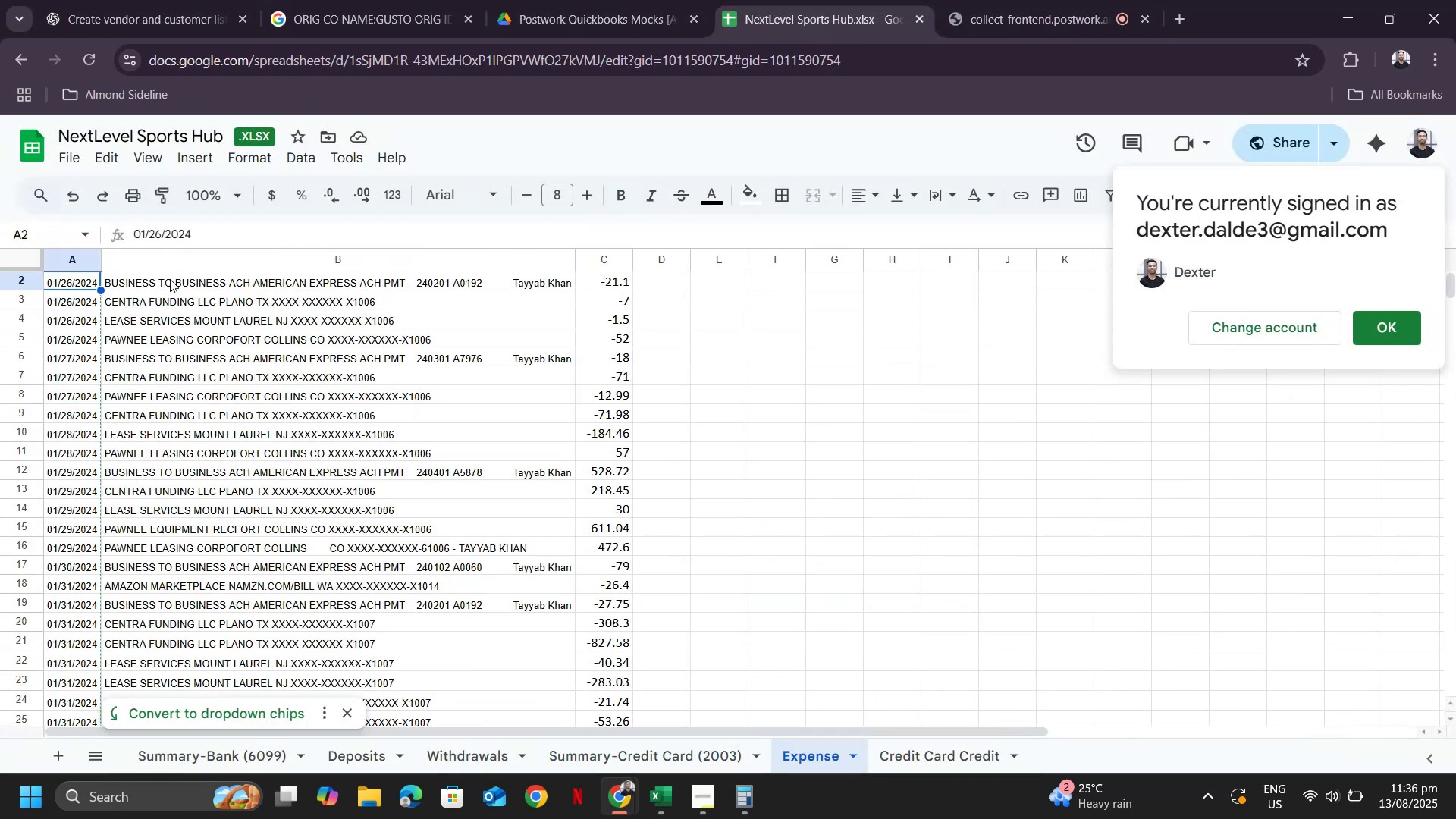 
key(ArrowUp)
 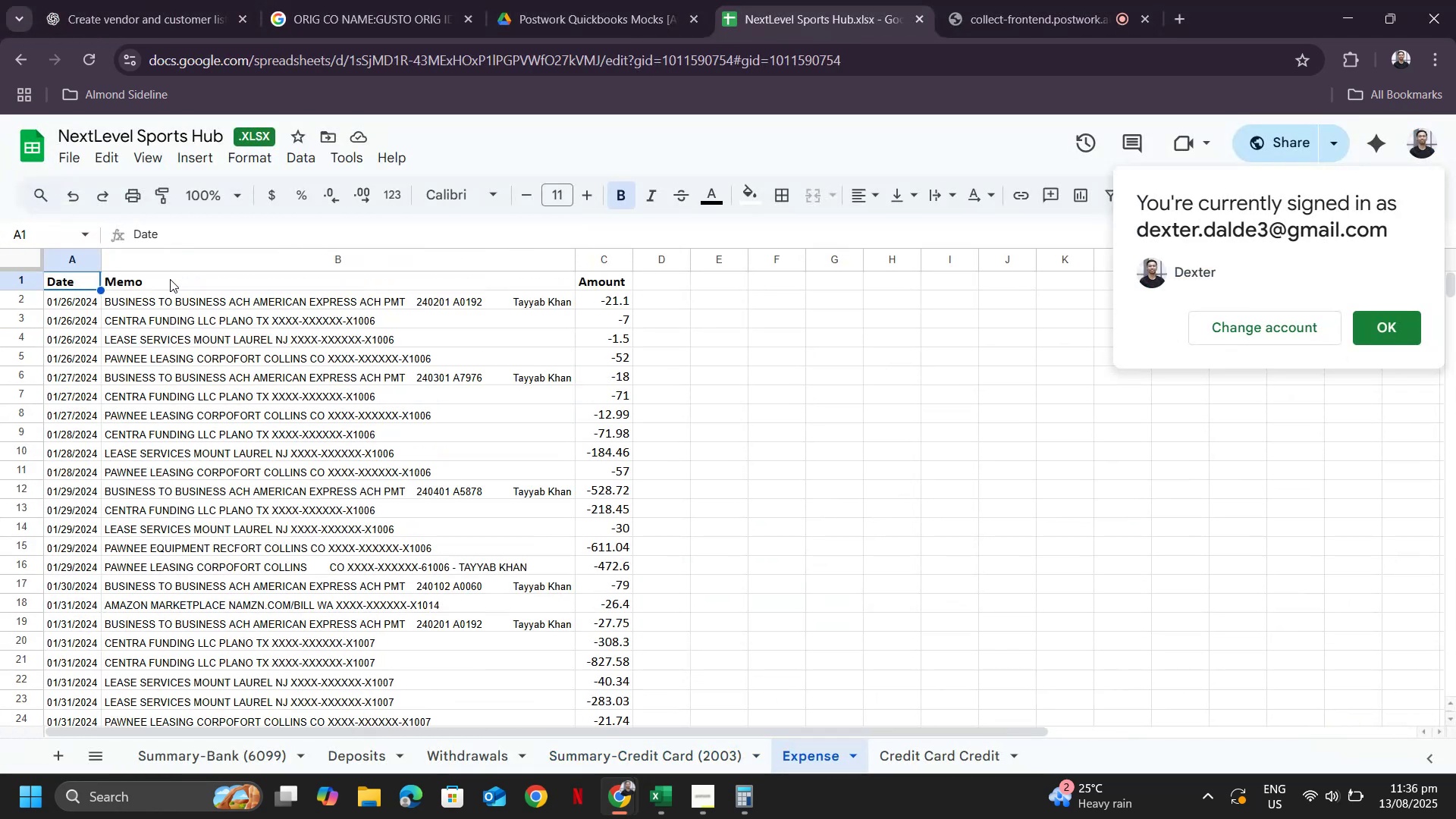 
key(Control+Shift+ArrowRight)
 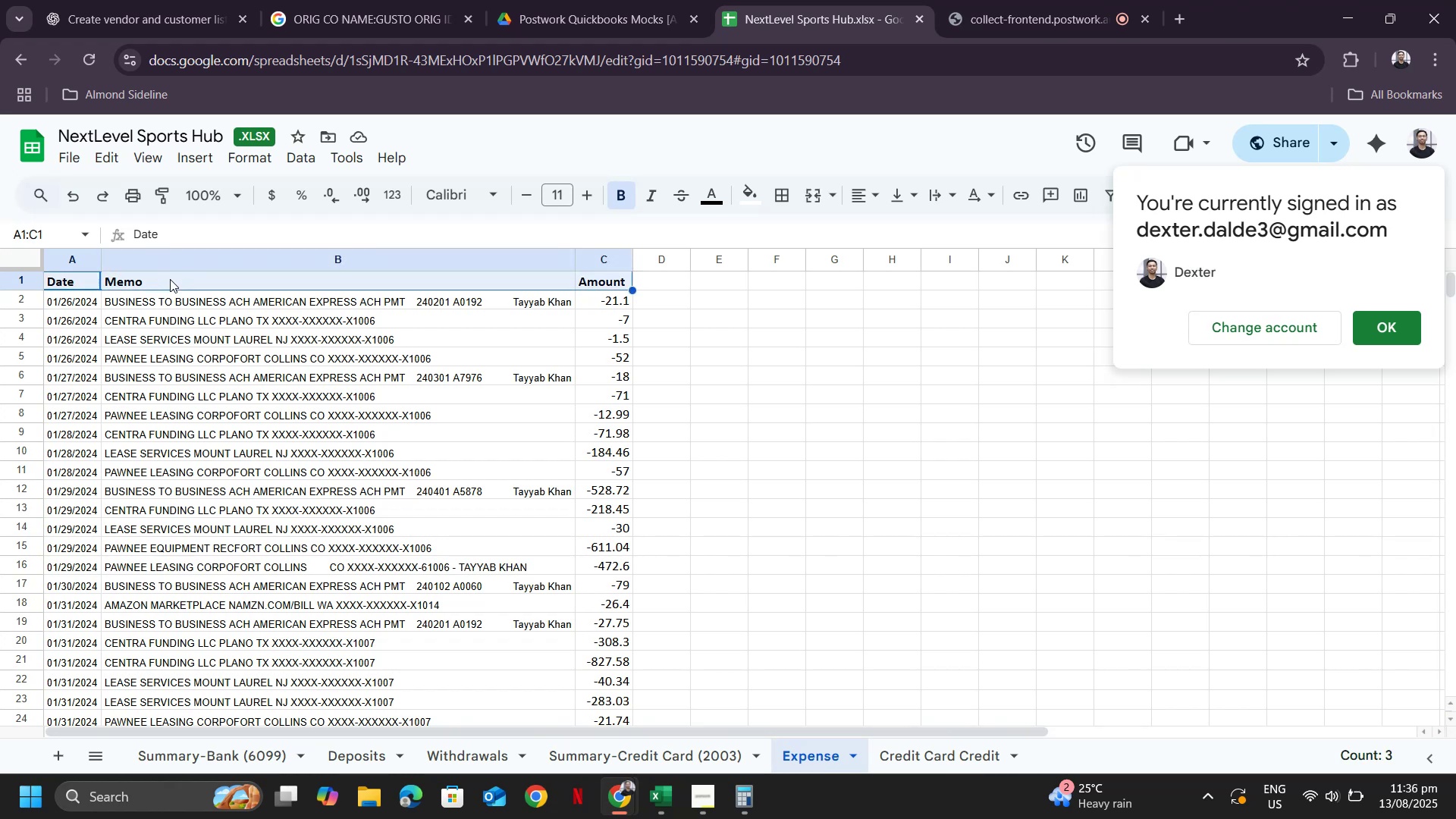 
key(Control+Shift+ArrowDown)
 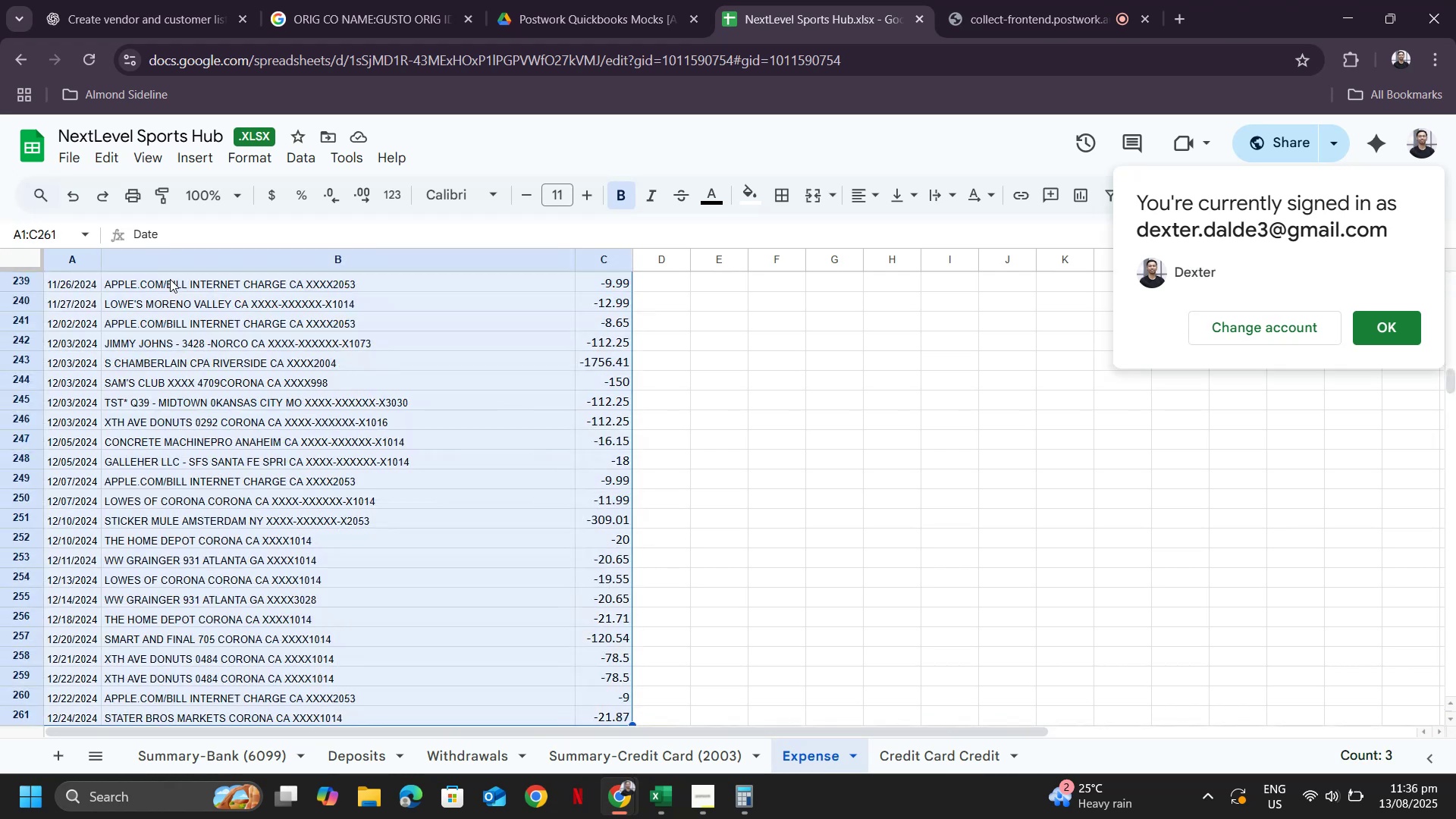 
key(Control+C)
 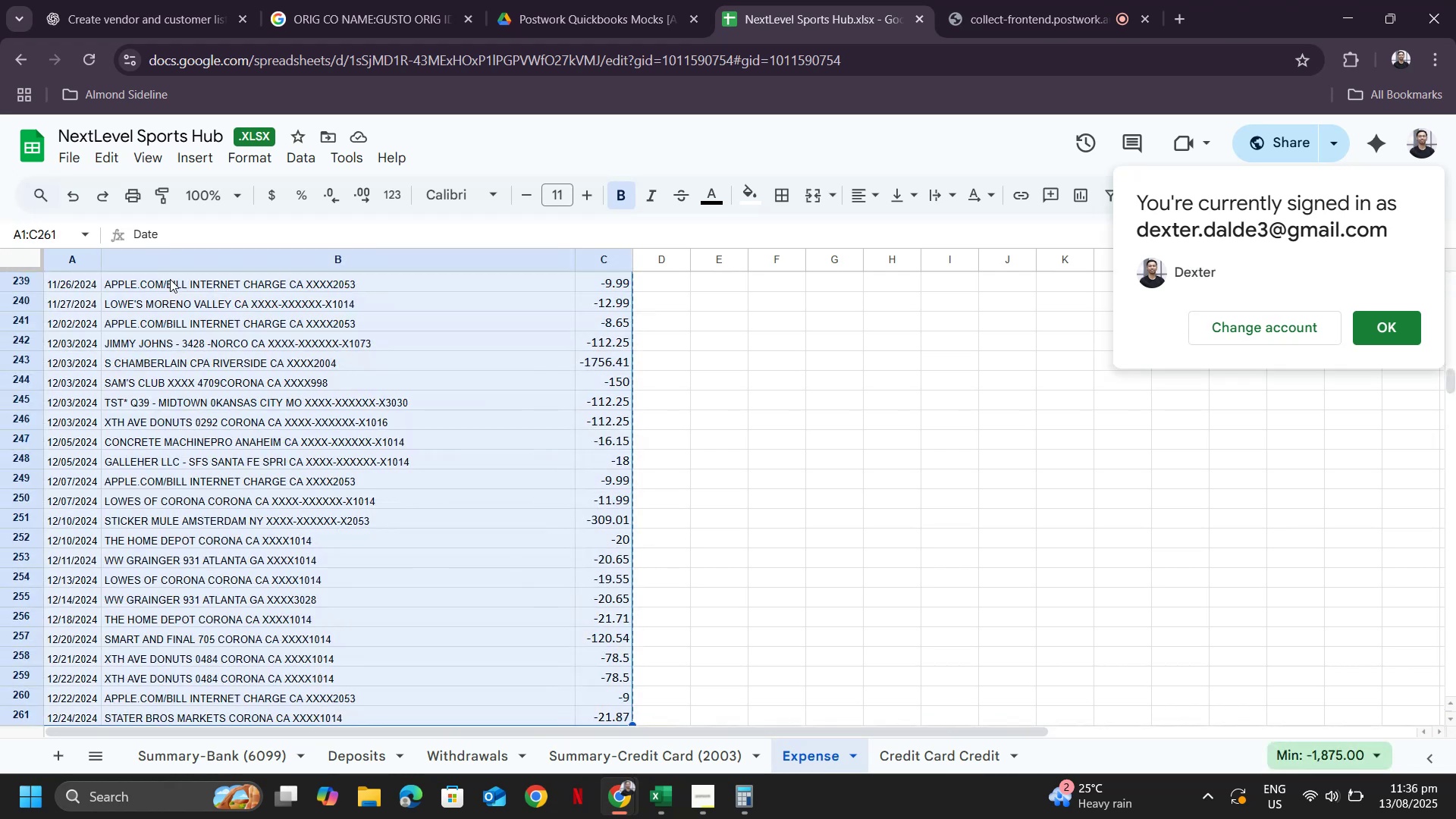 
key(Alt+Tab)
 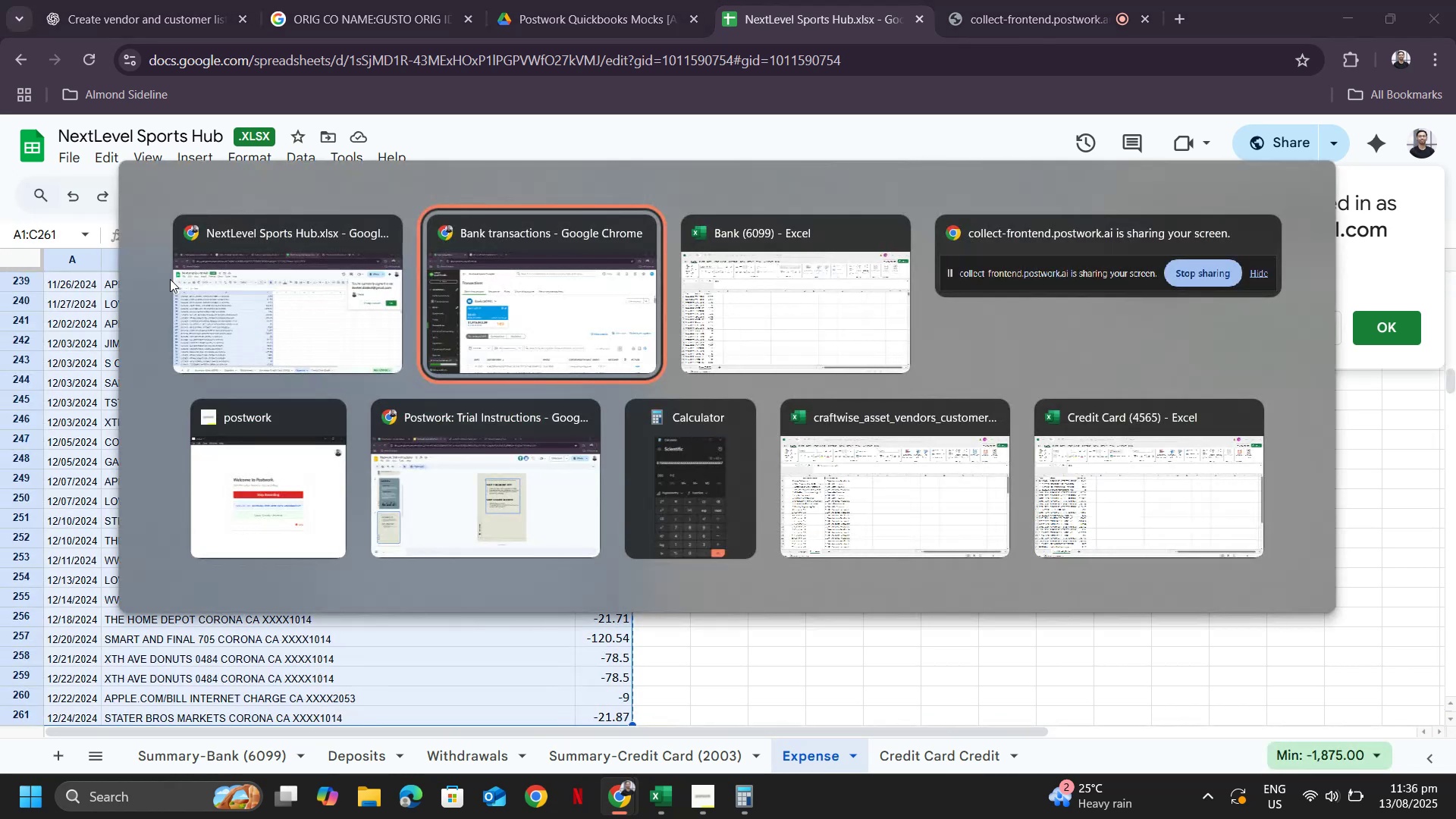 
key(Alt+Tab)
 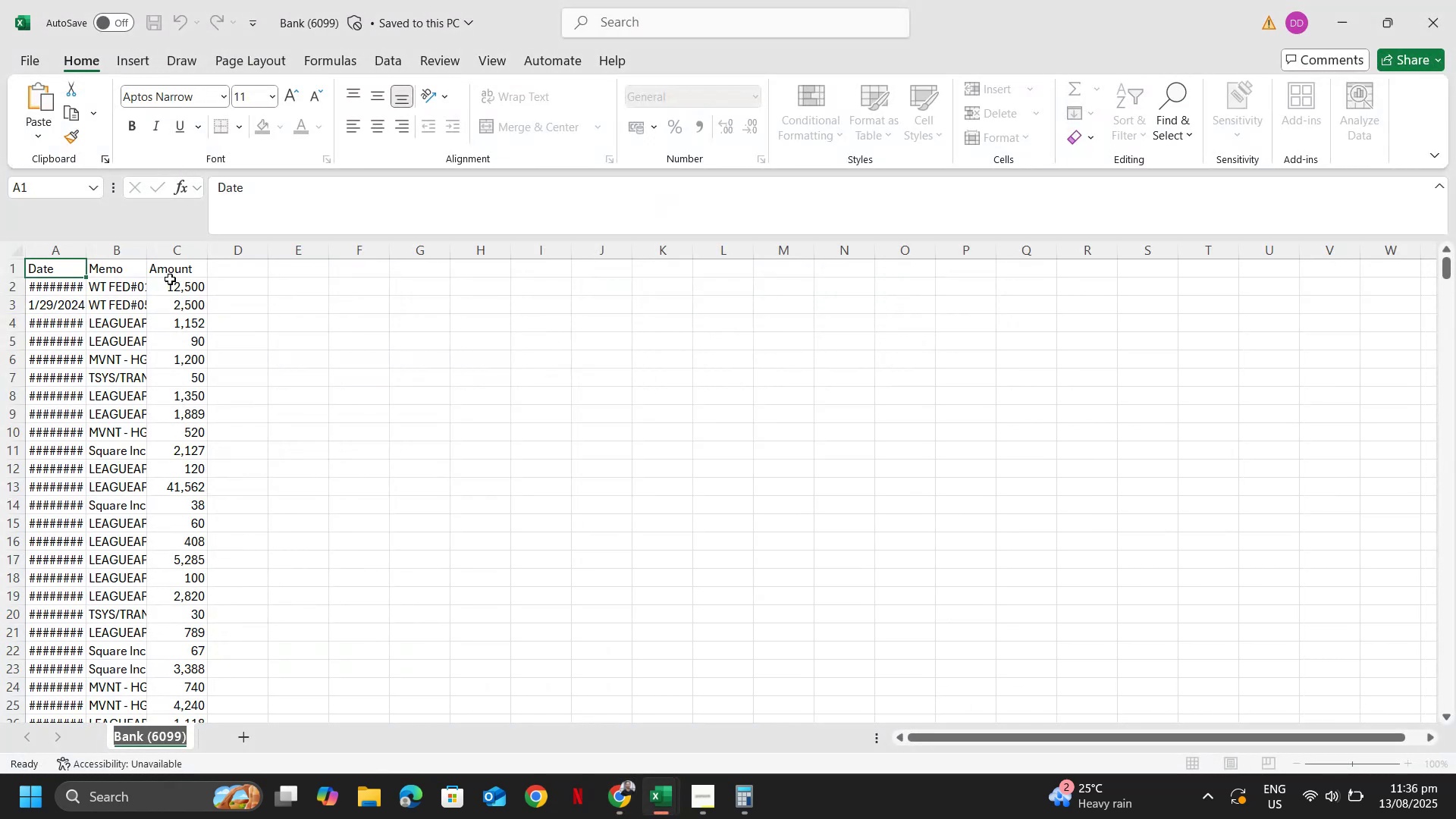 
key(ArrowDown)
 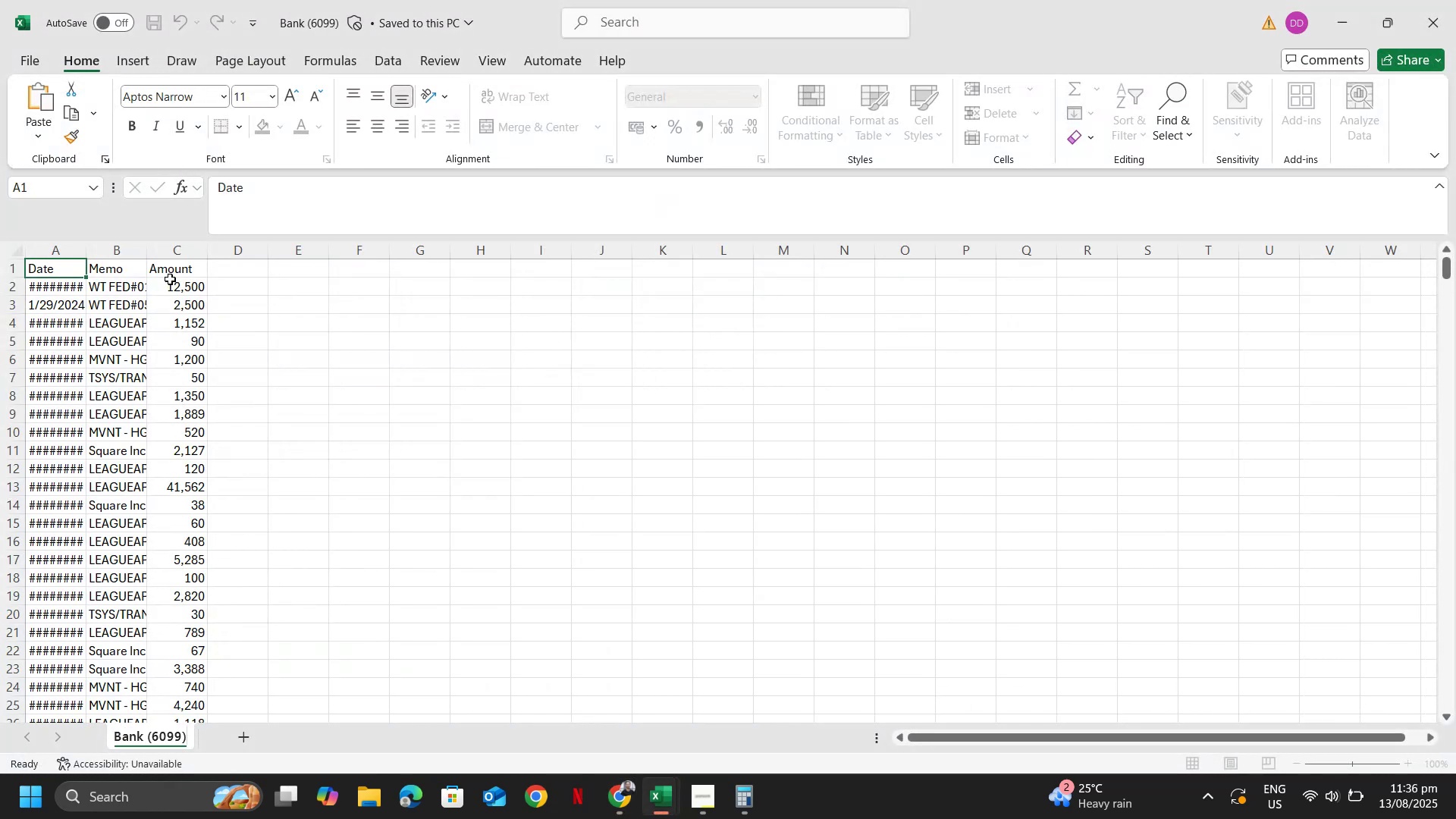 
key(Shift+Space)
 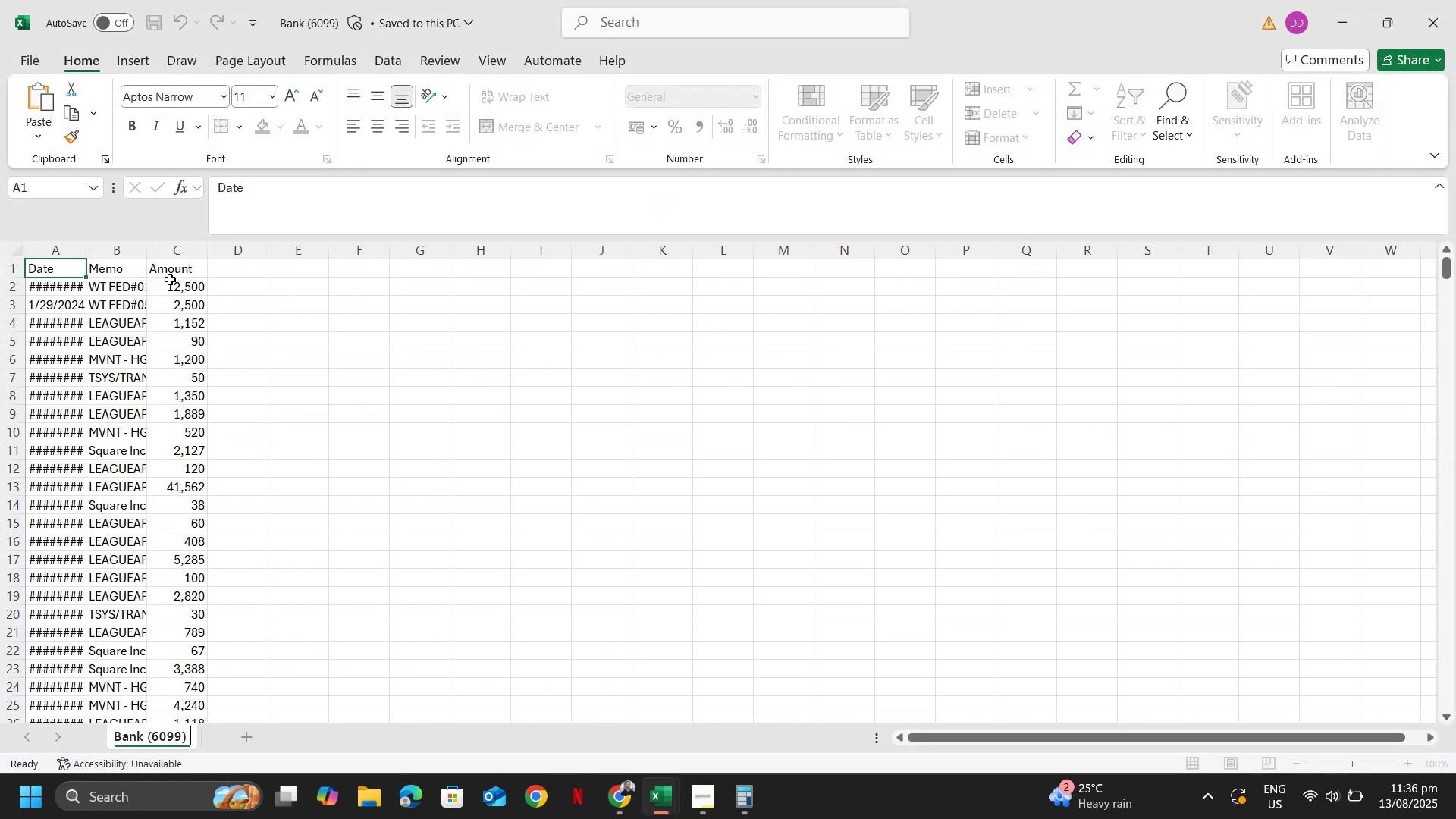 
key(Escape)
 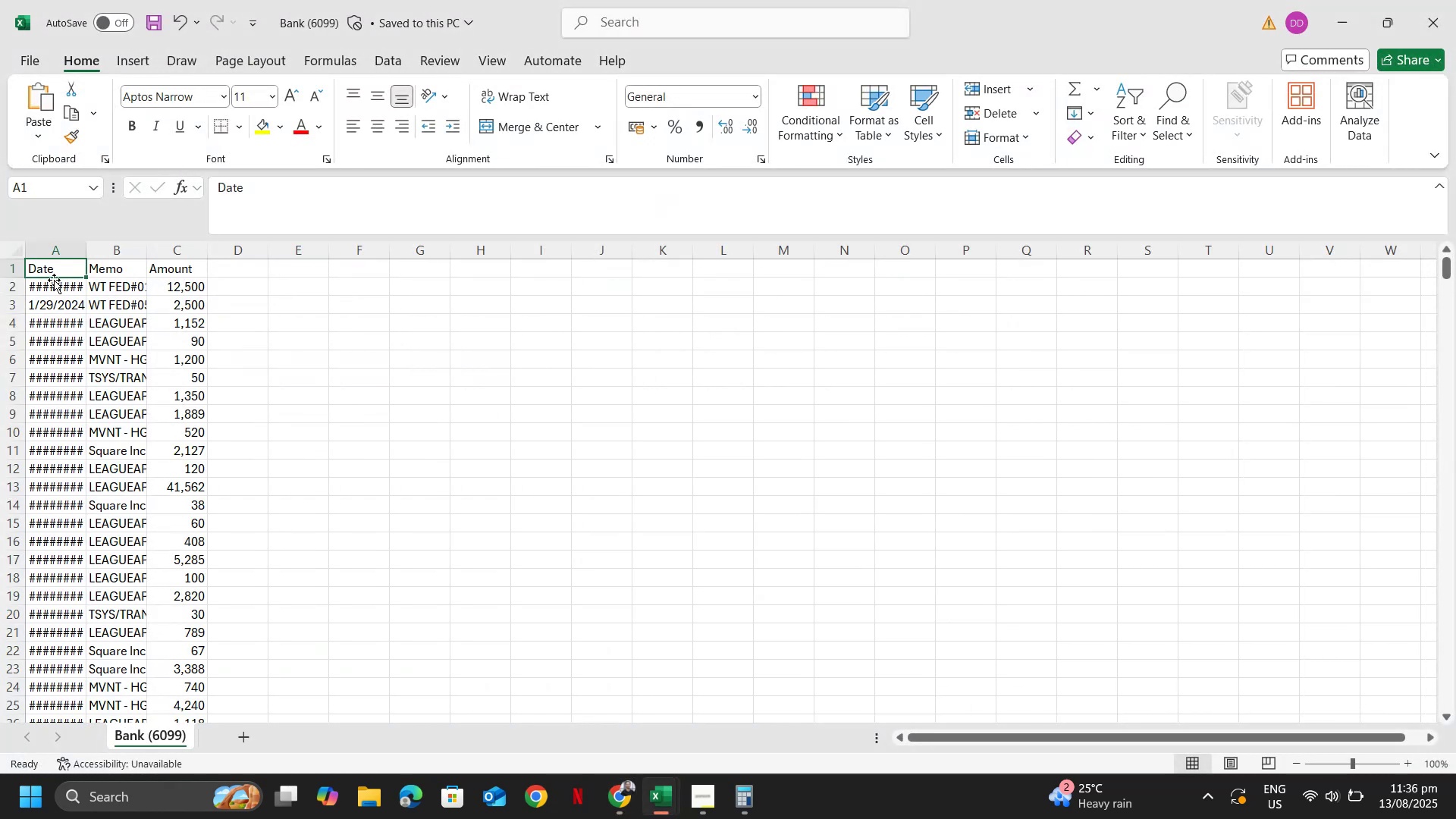 
left_click([52, 288])
 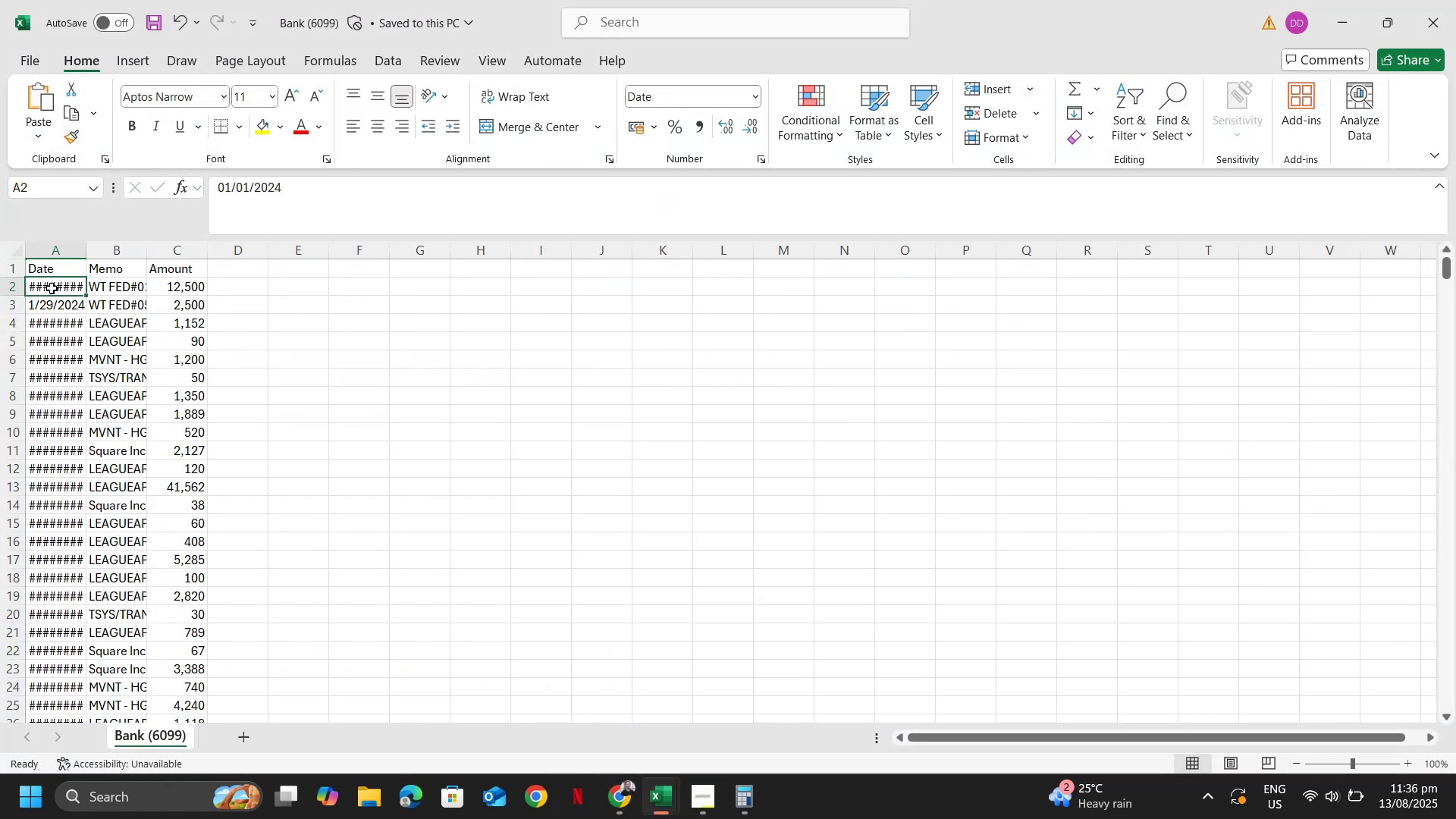 
key(Shift+Space)
 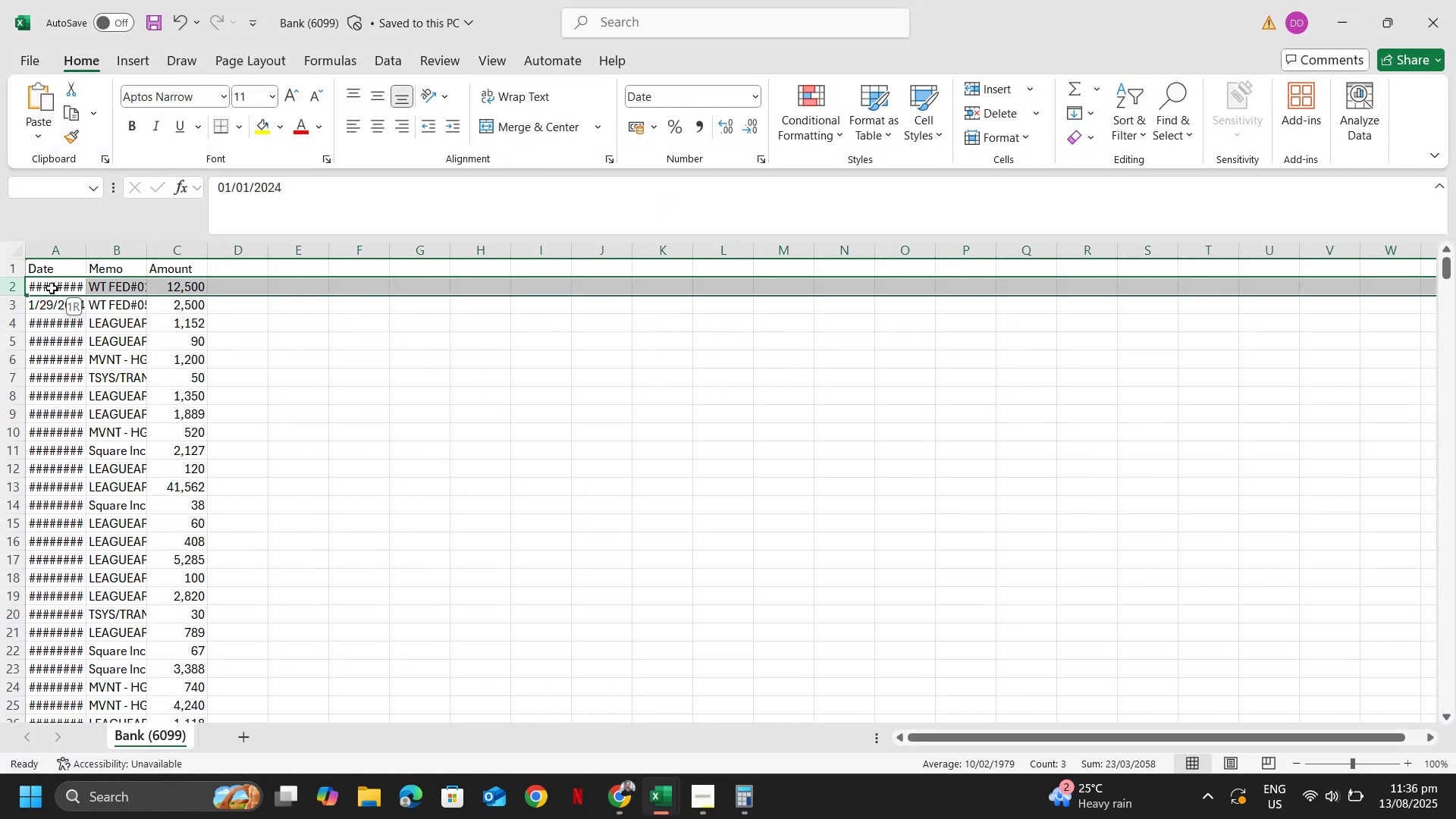 
key(Control+Shift+ArrowDown)
 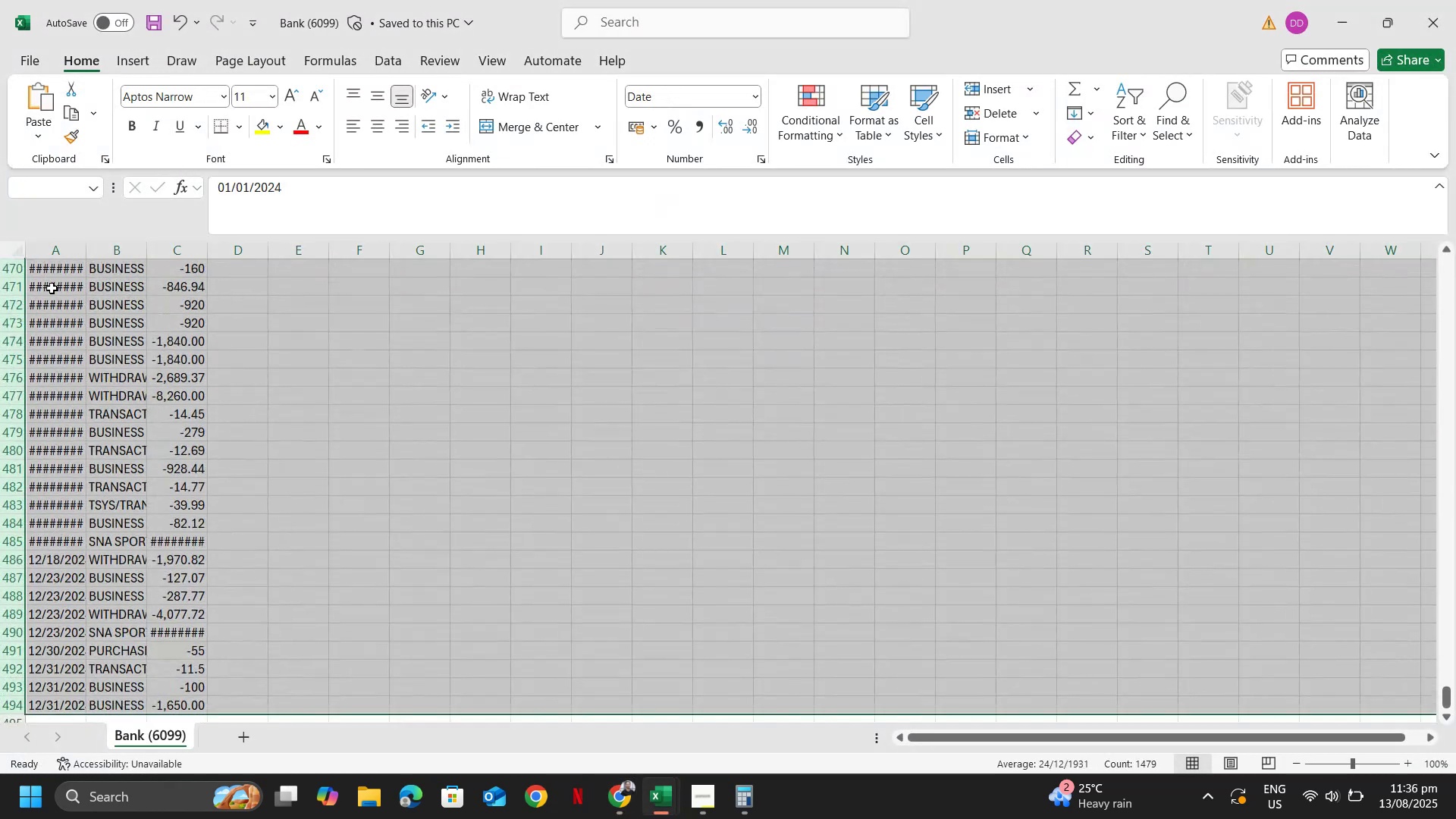 
key(Alt+AltLeft)
 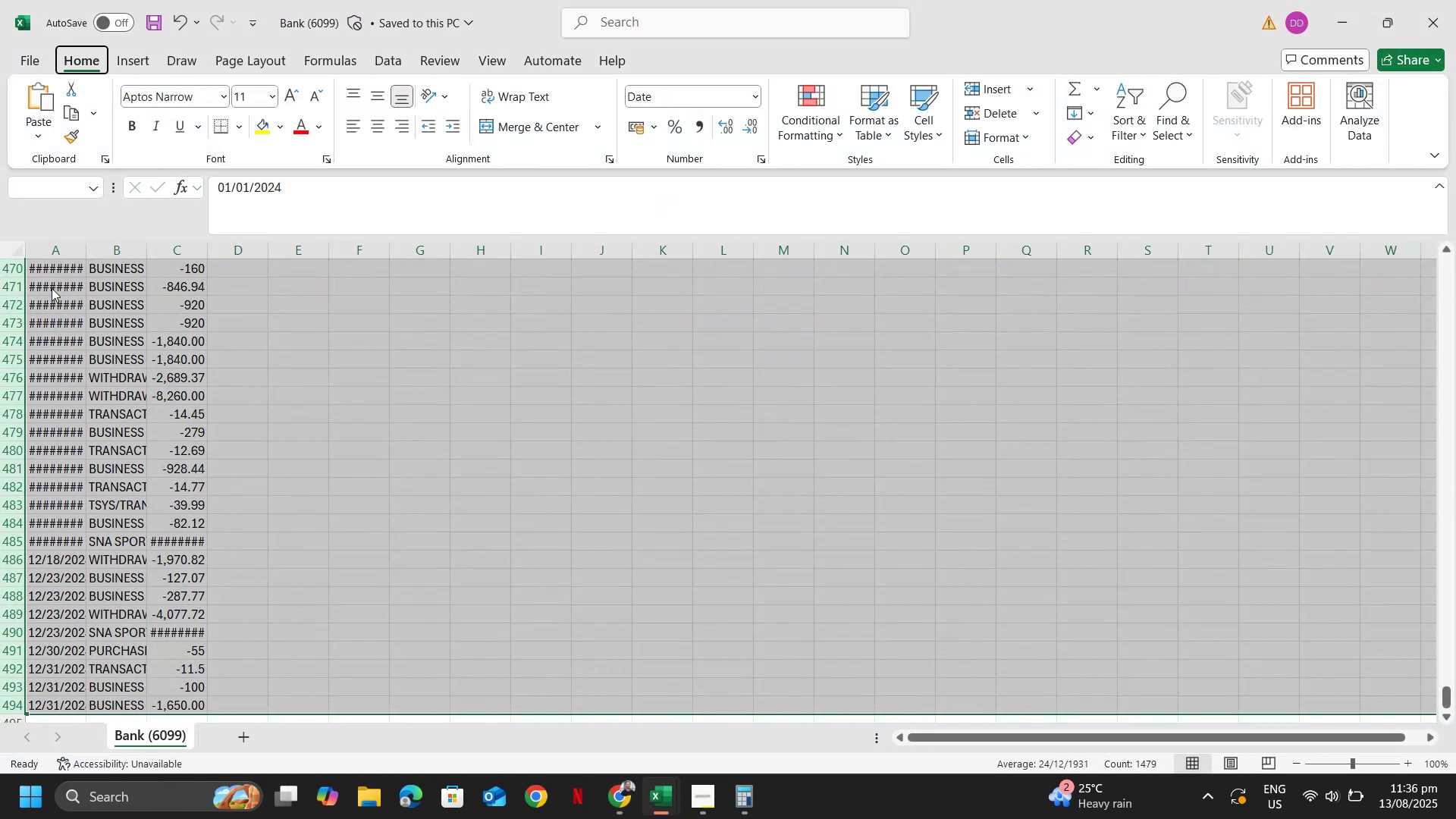 
type(ed)
 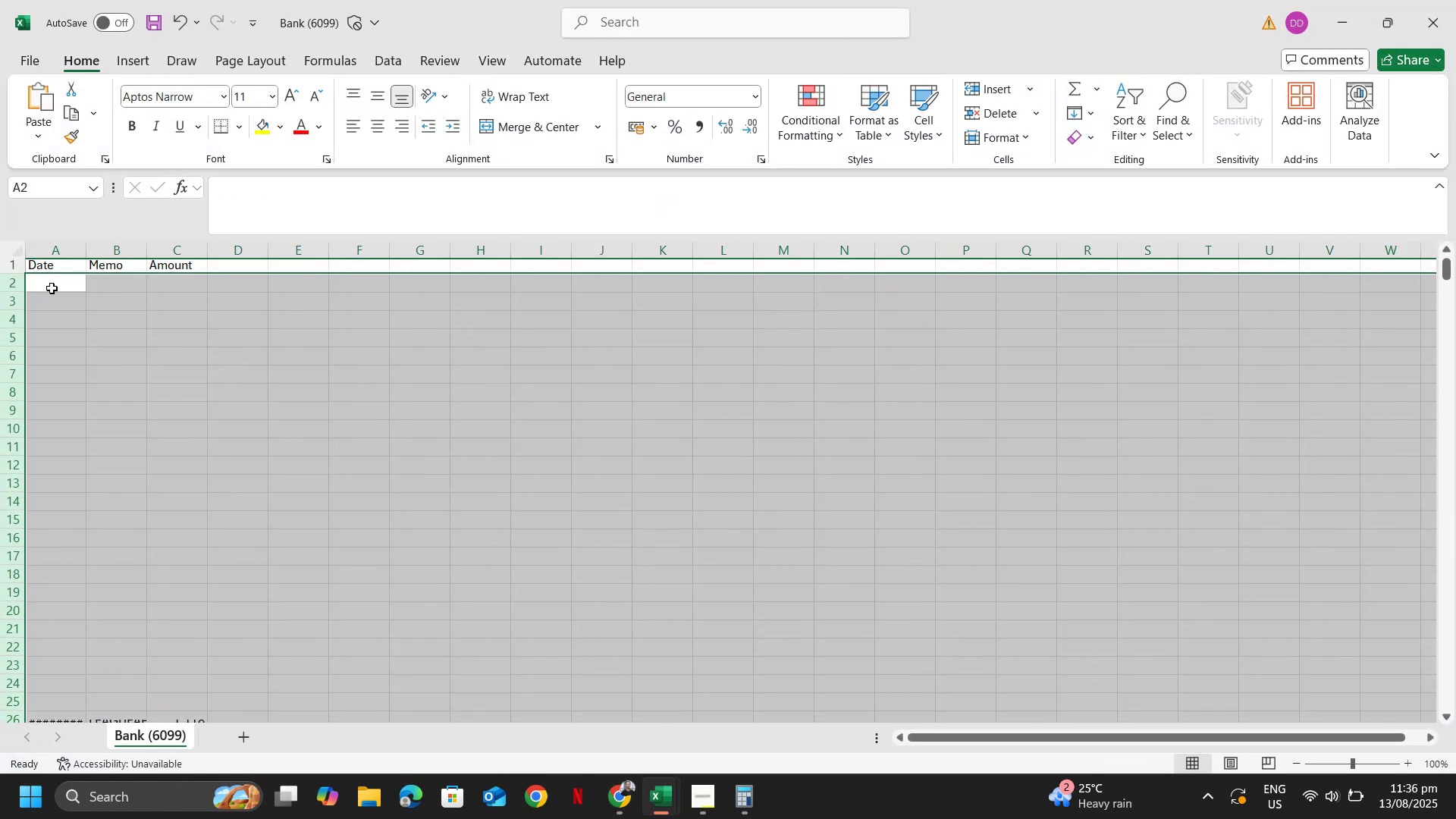 
key(ArrowUp)
 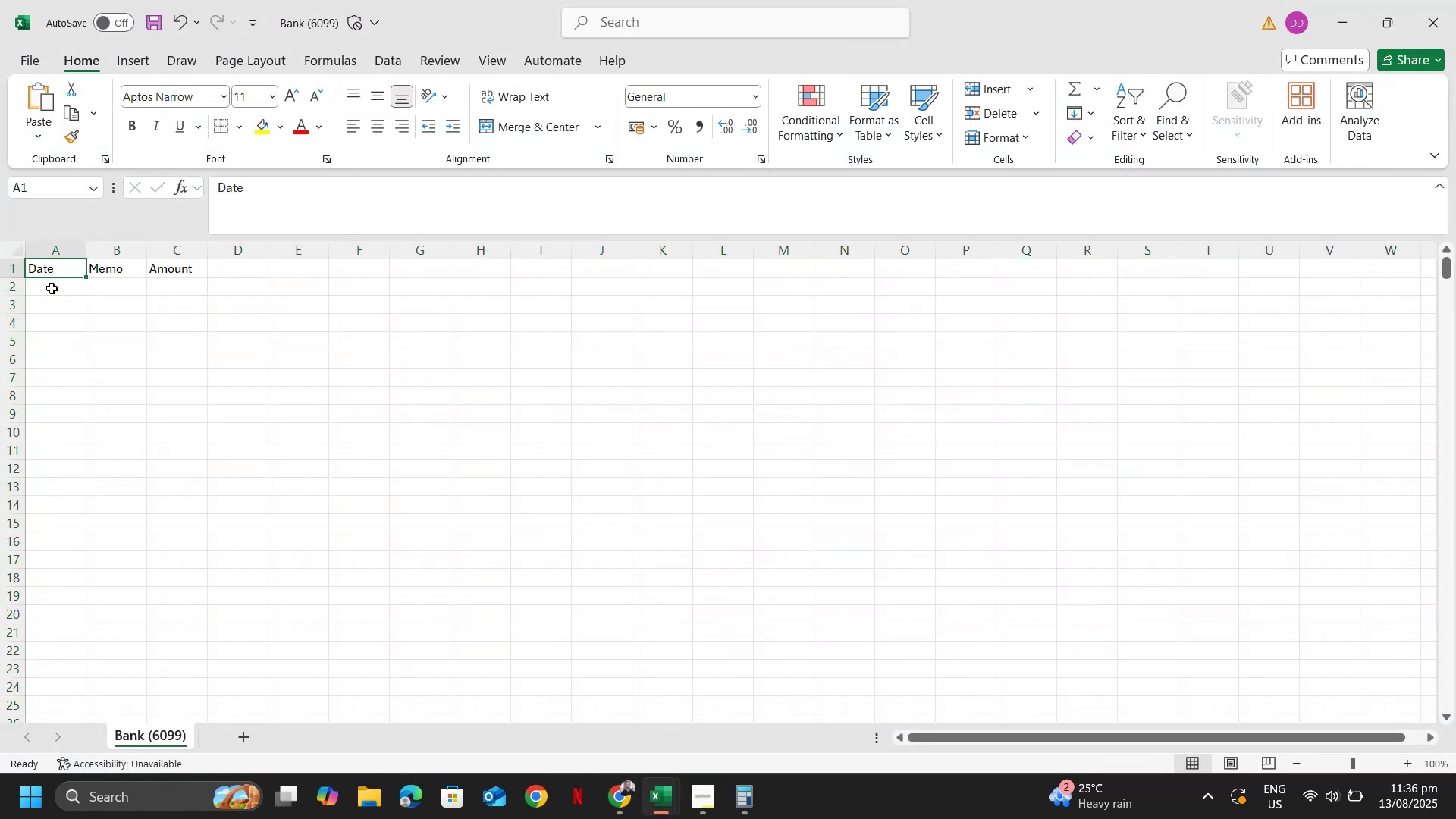 
key(Alt+AltLeft)
 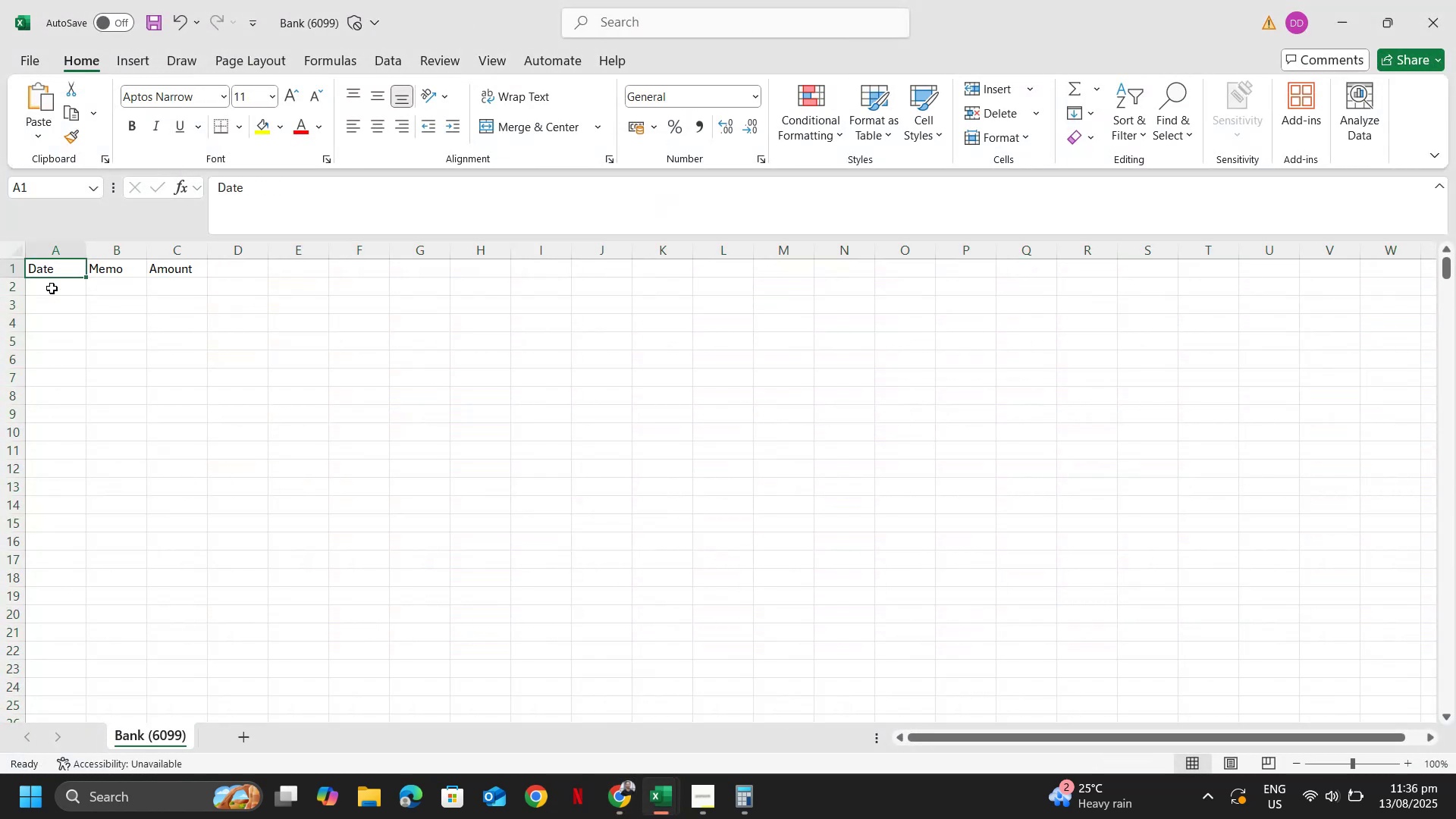 
key(Alt+Tab)
 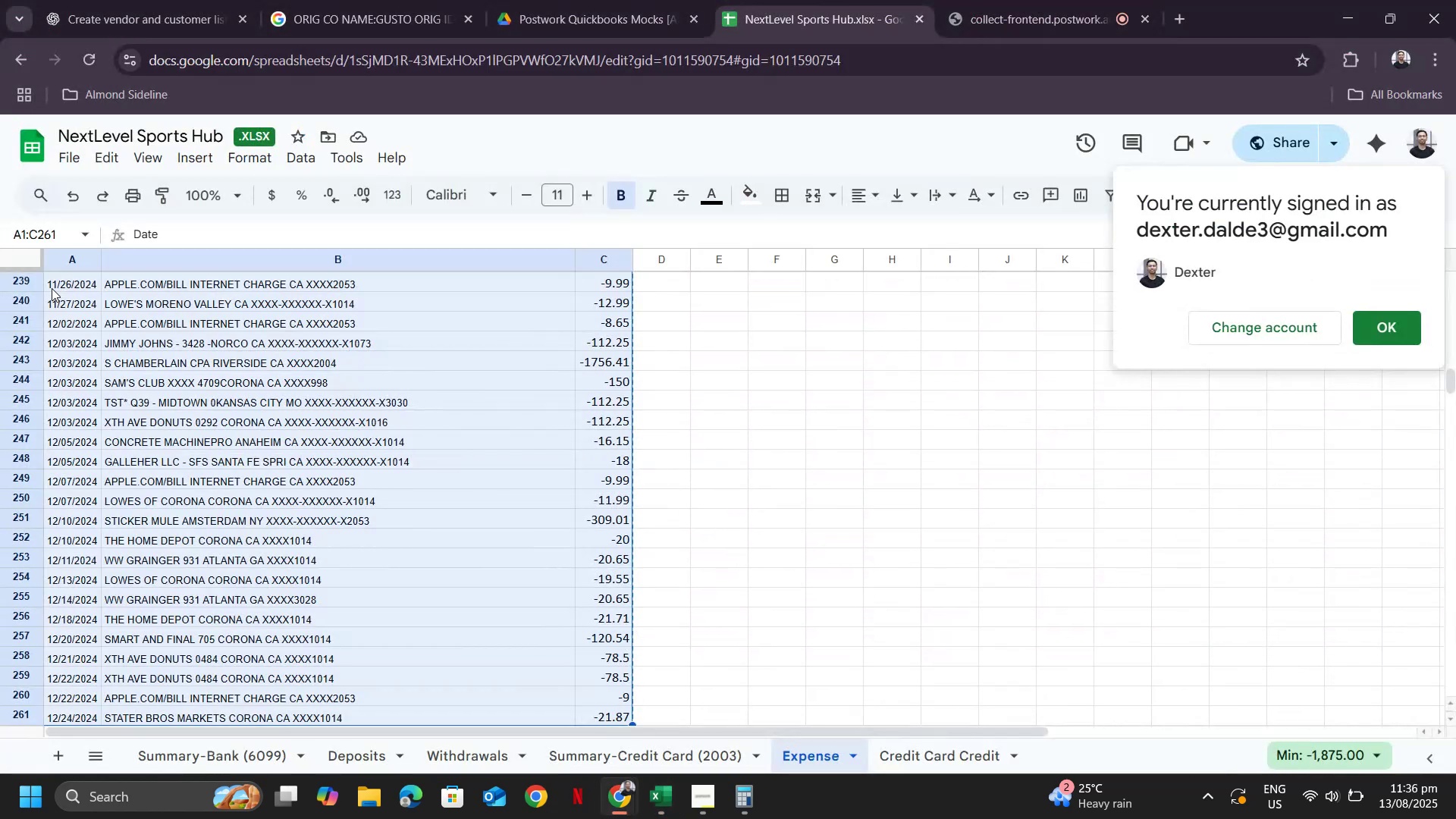 
key(Control+ControlLeft)
 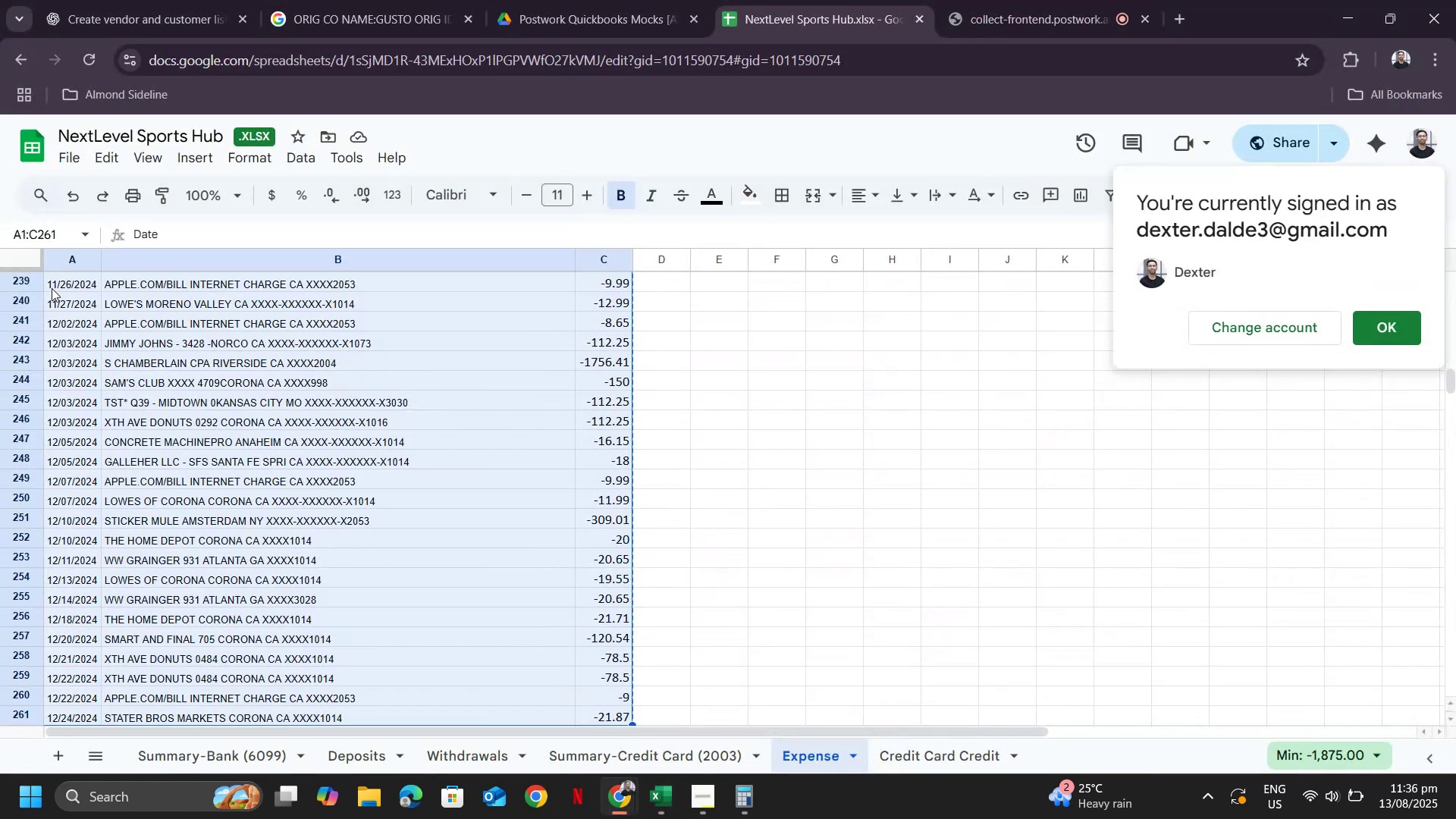 
key(Control+C)
 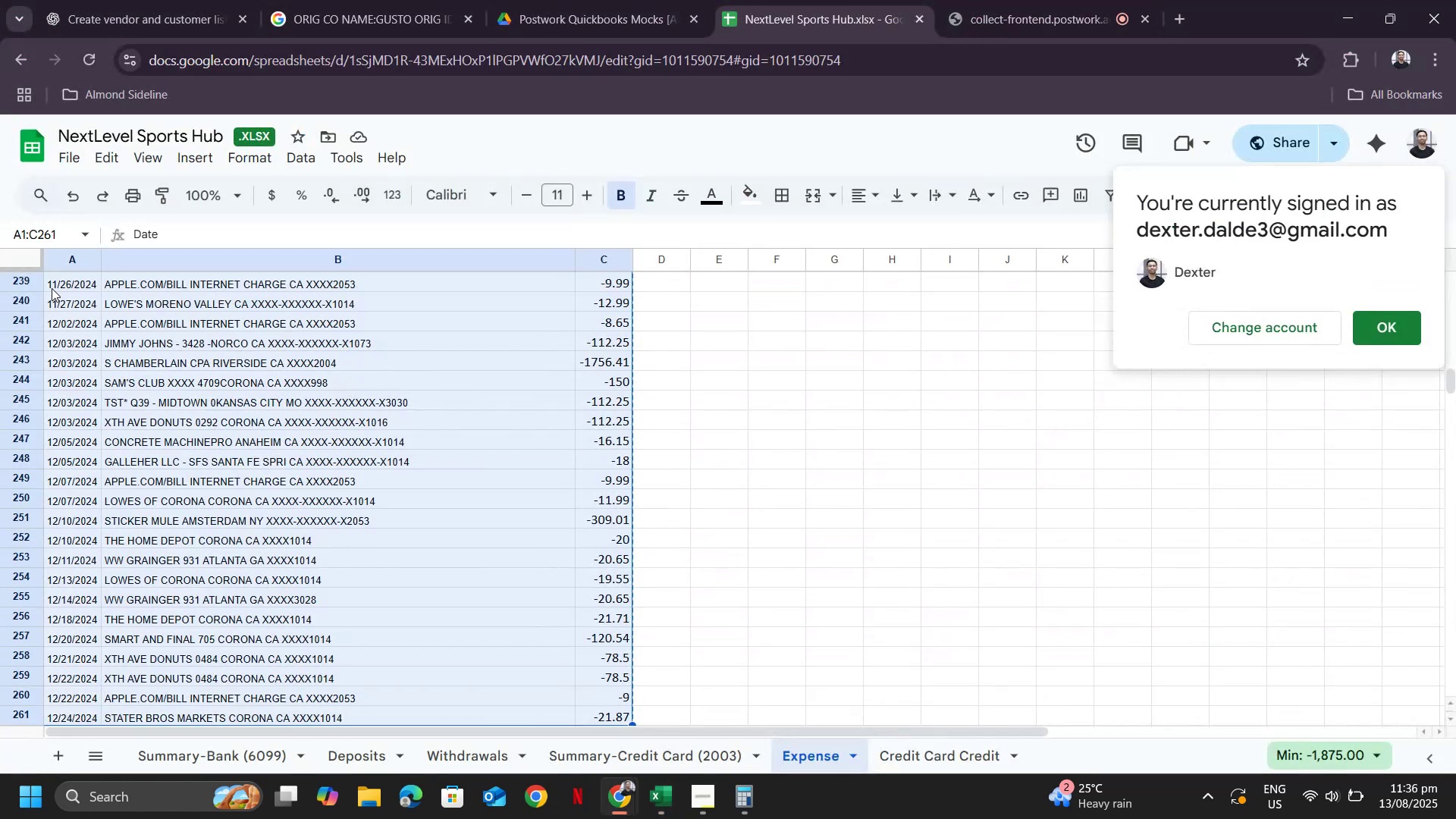 
key(Alt+AltLeft)
 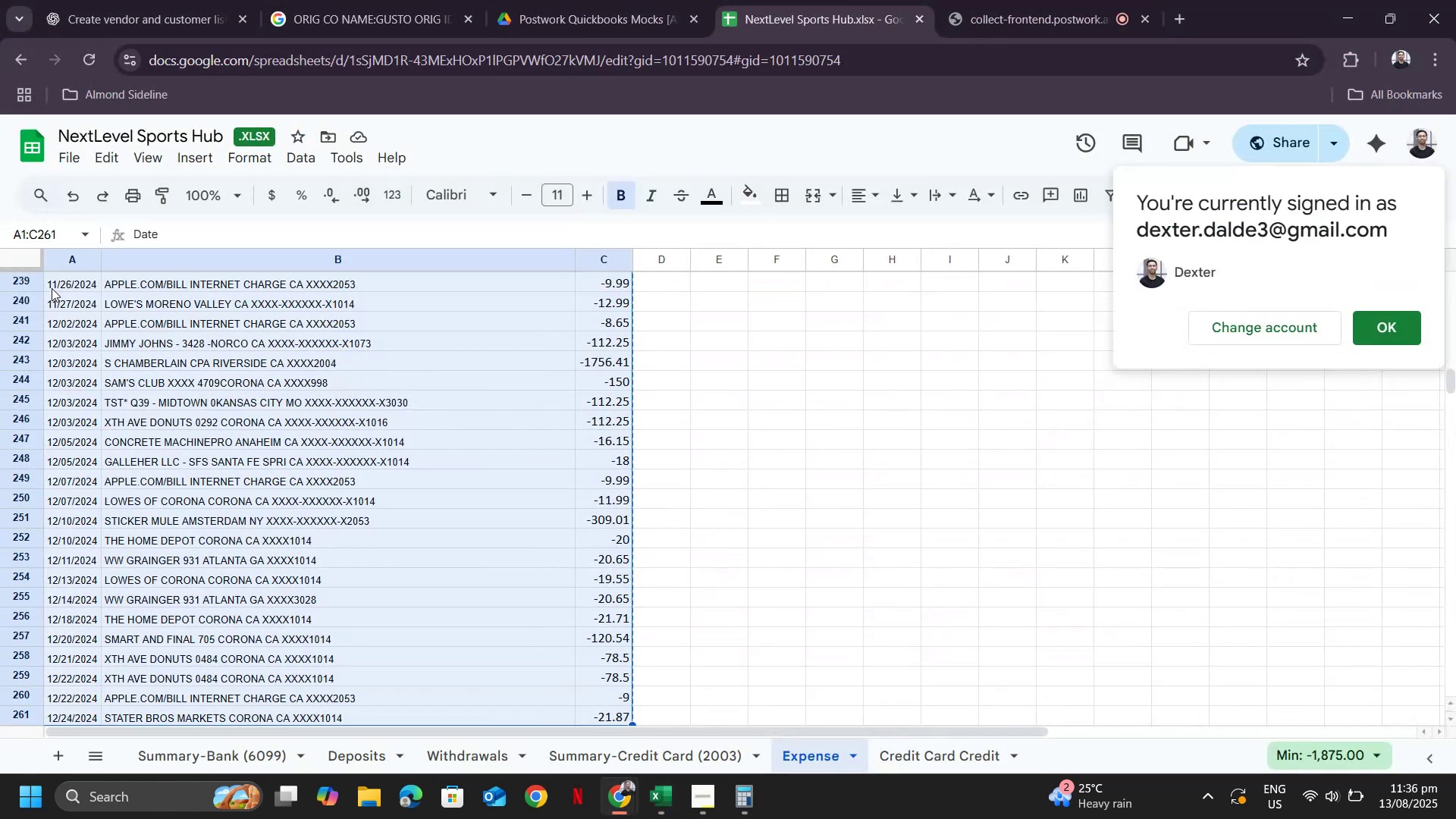 
key(Alt+Tab)
 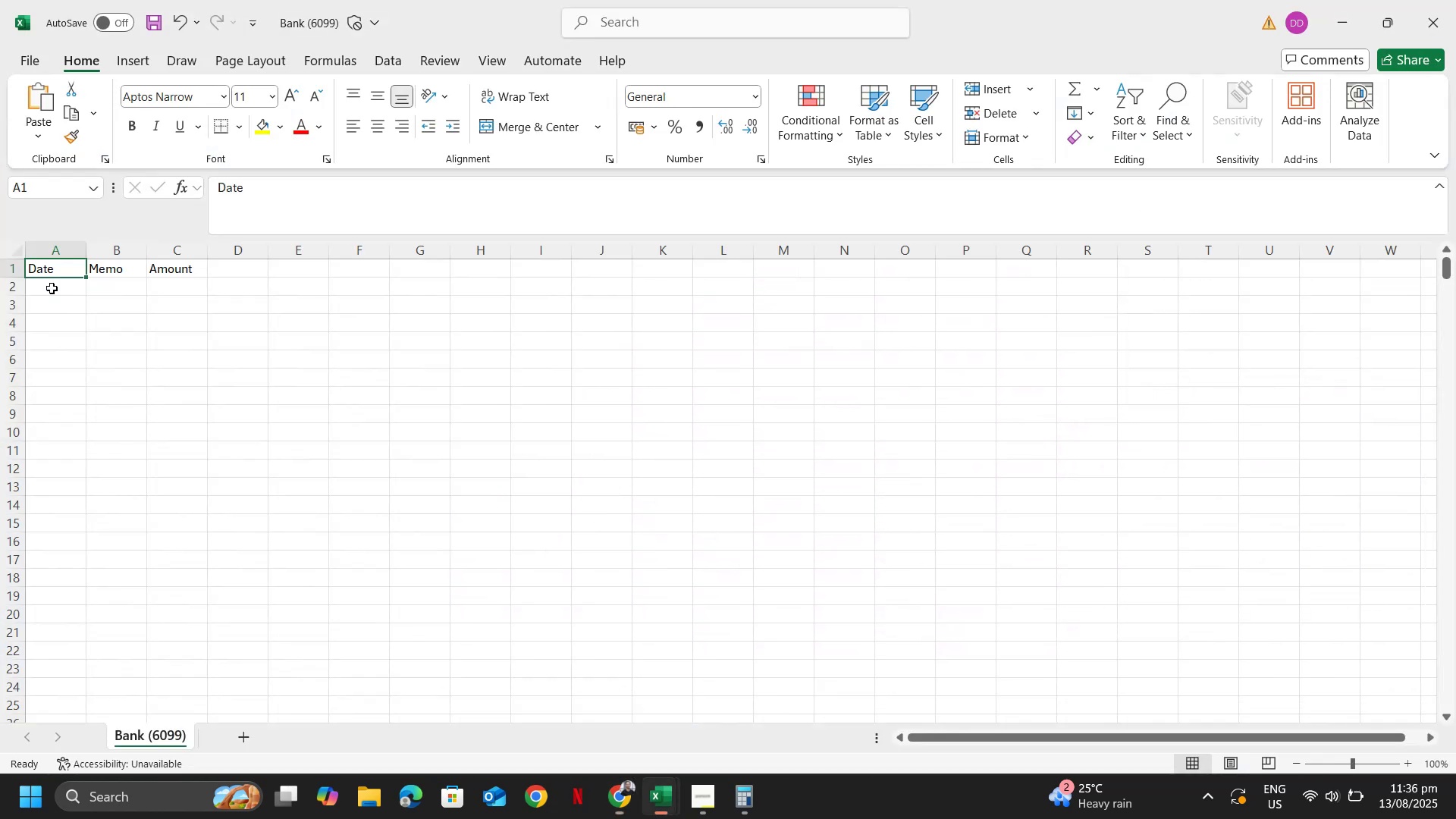 
key(ArrowUp)
 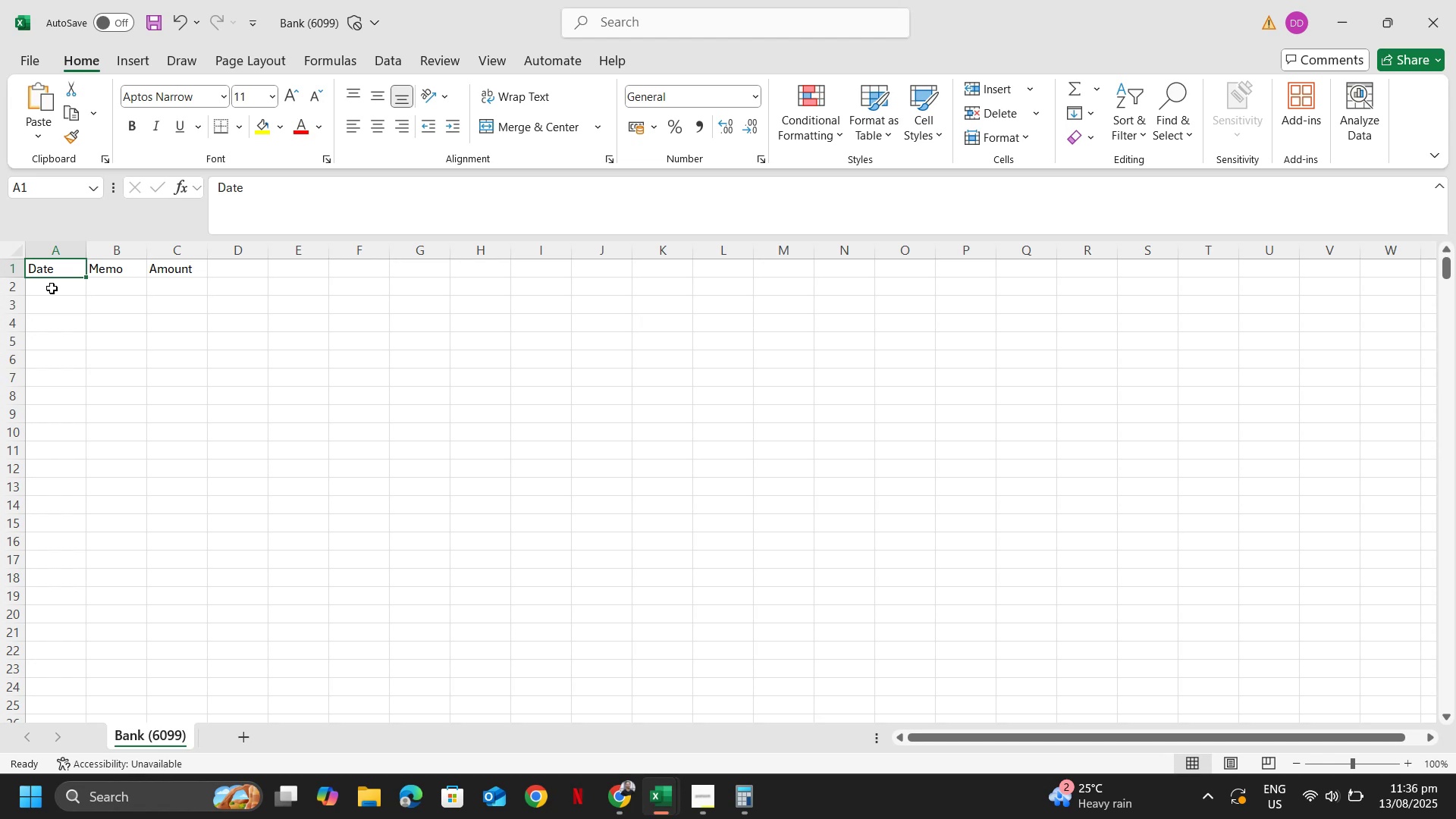 
key(Alt+AltLeft)
 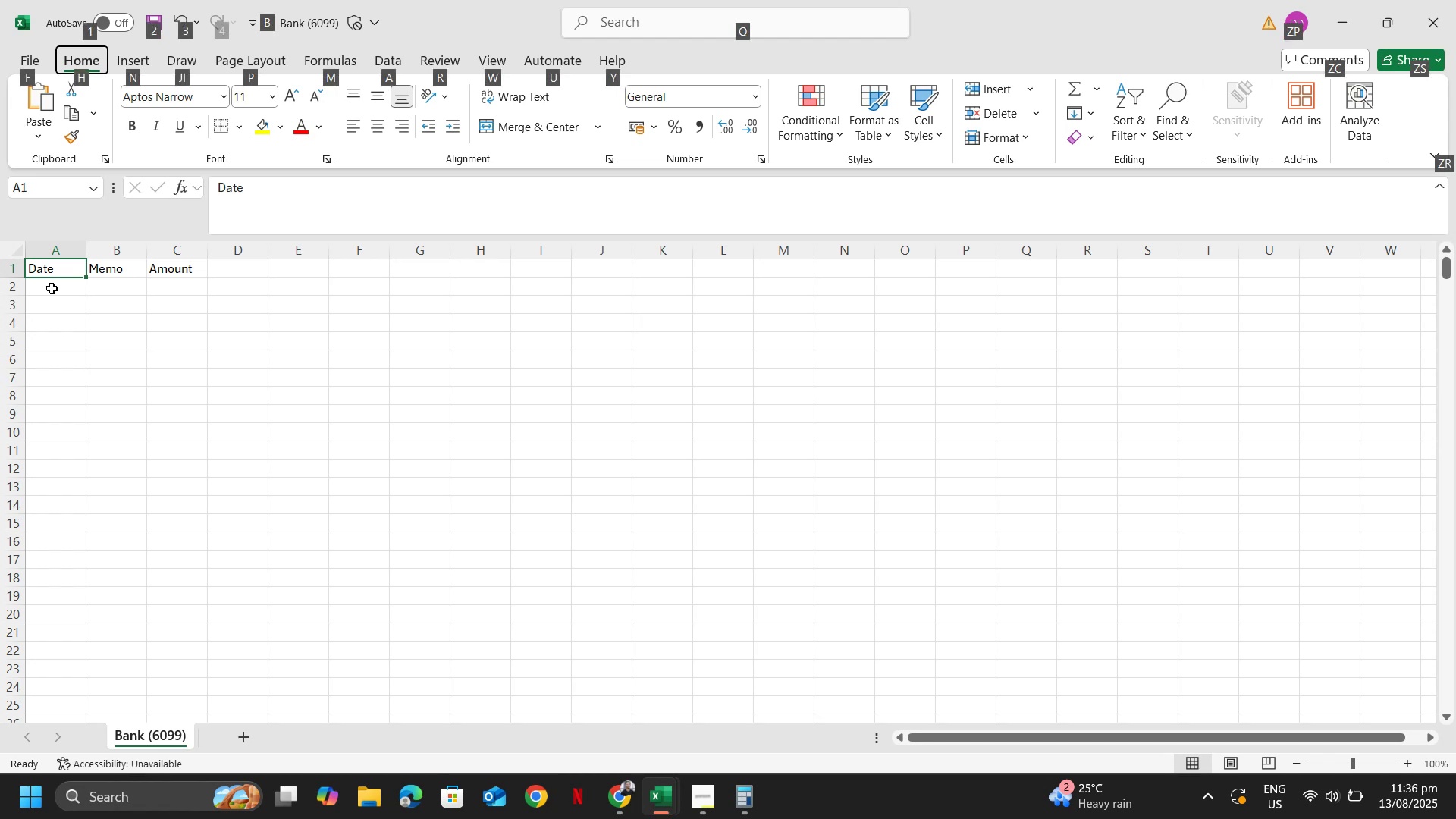 
type(est)
 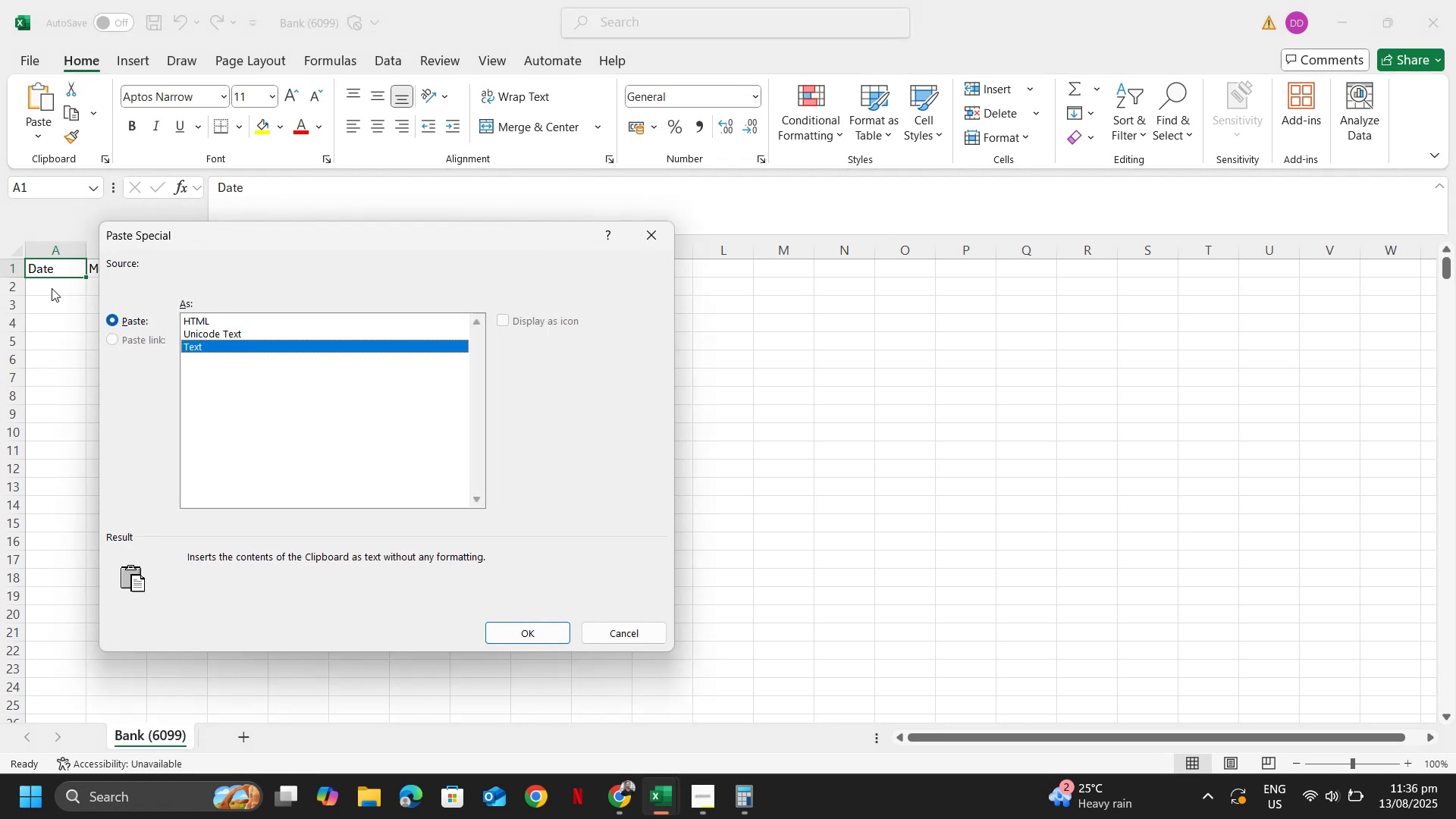 
key(Enter)
 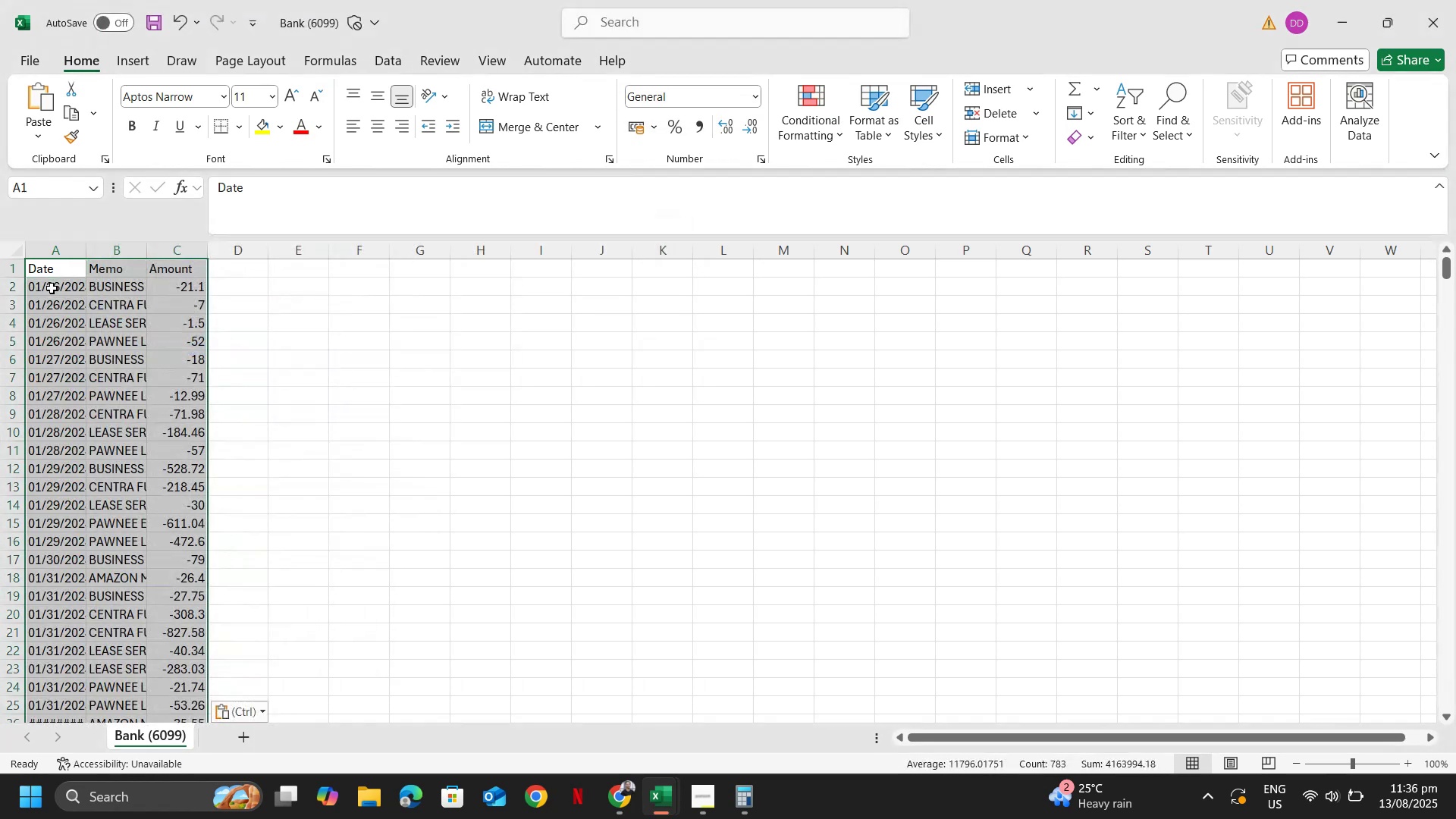 
key(Alt+Tab)
 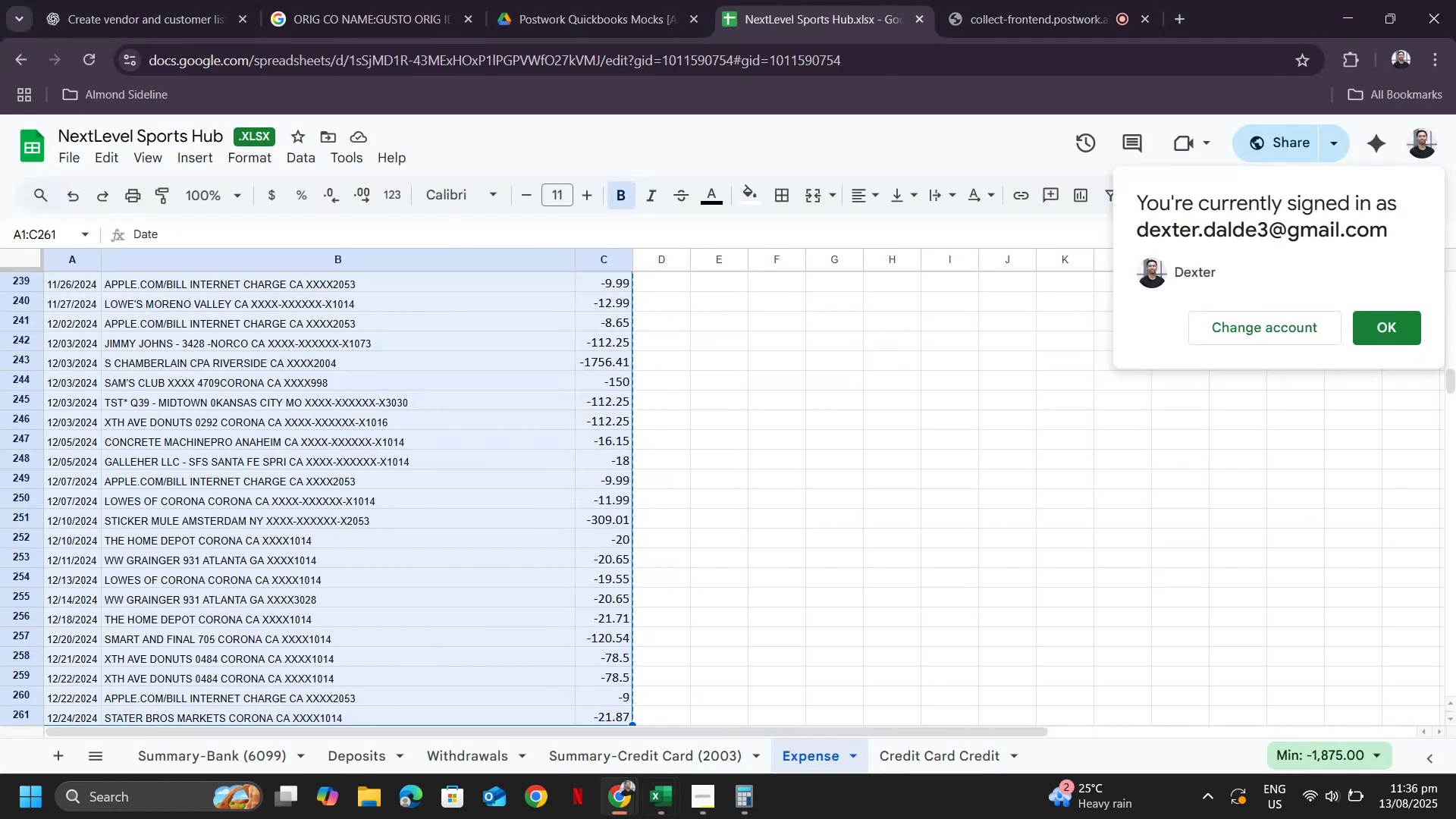 
left_click([912, 756])
 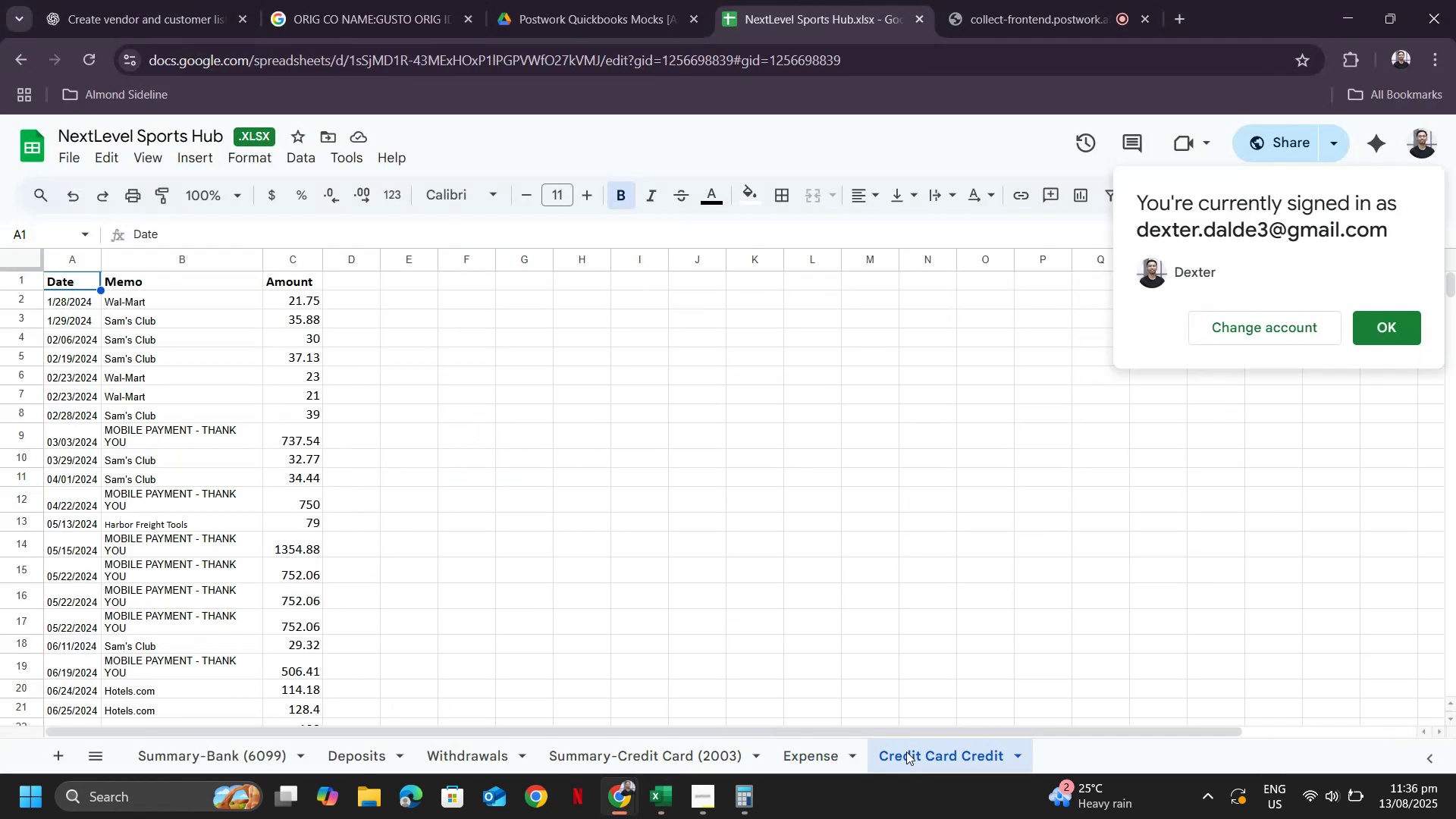 
key(ArrowDown)
 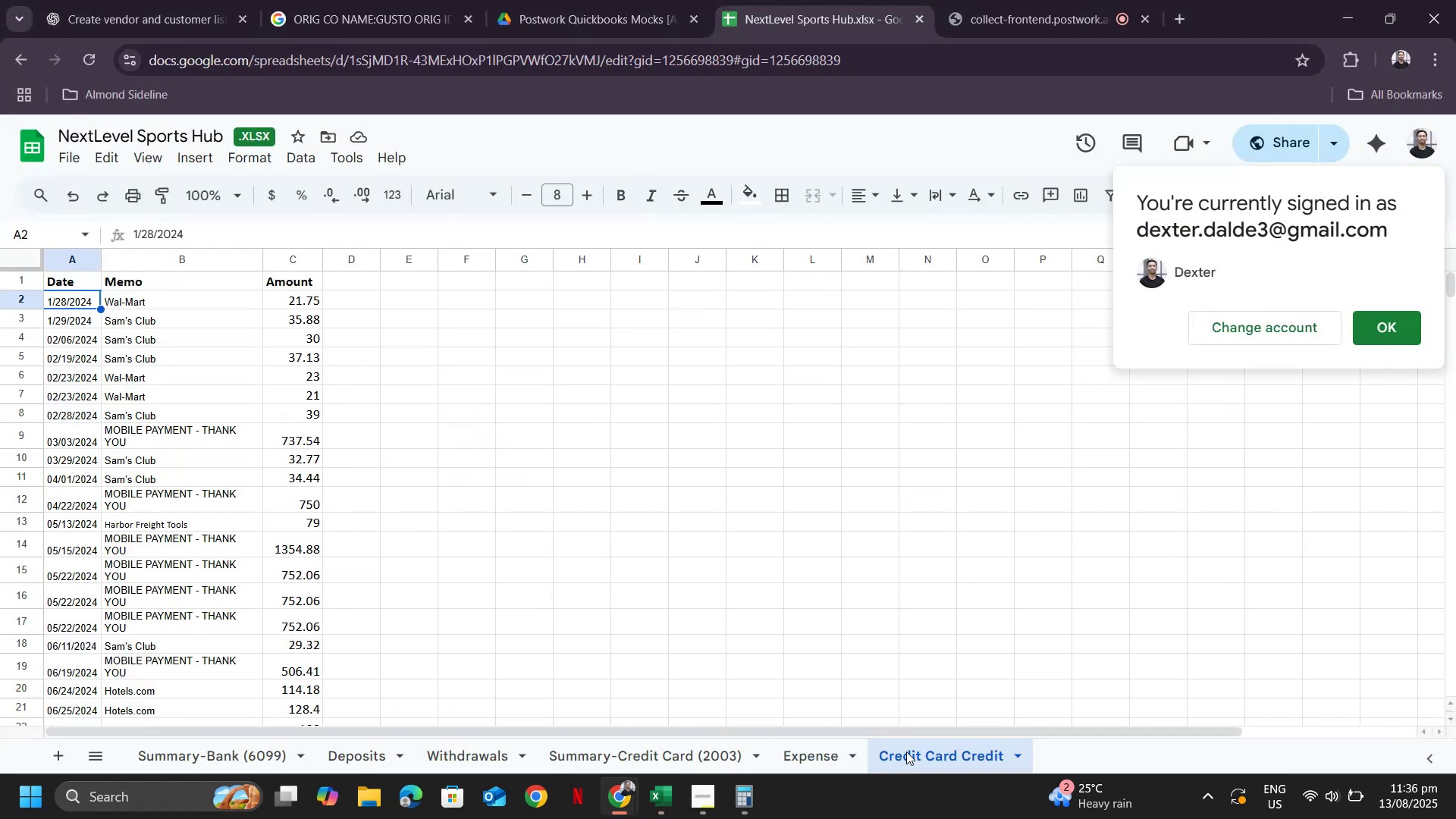 
key(Control+Shift+ArrowRight)
 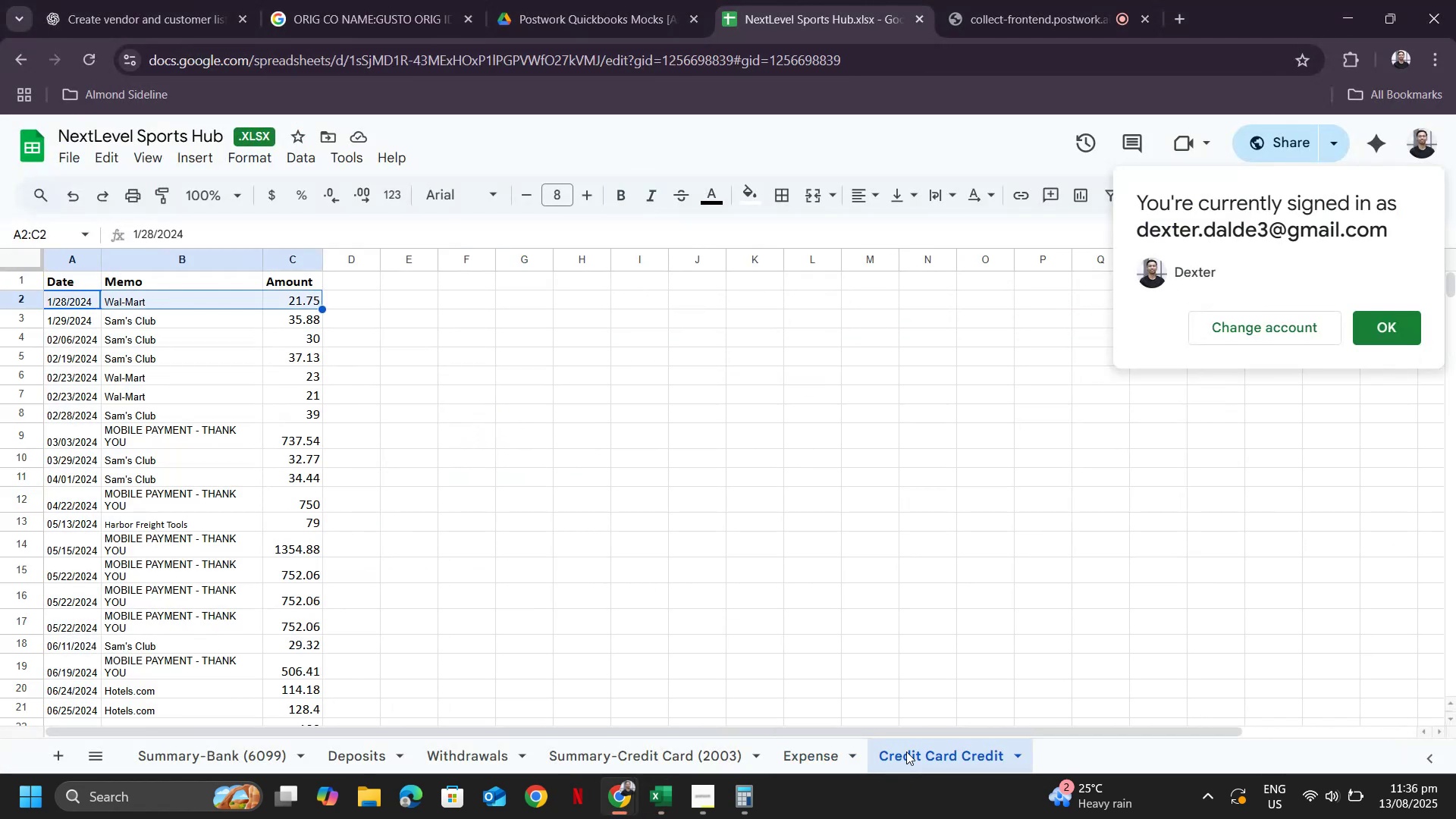 
key(Control+Shift+ArrowDown)
 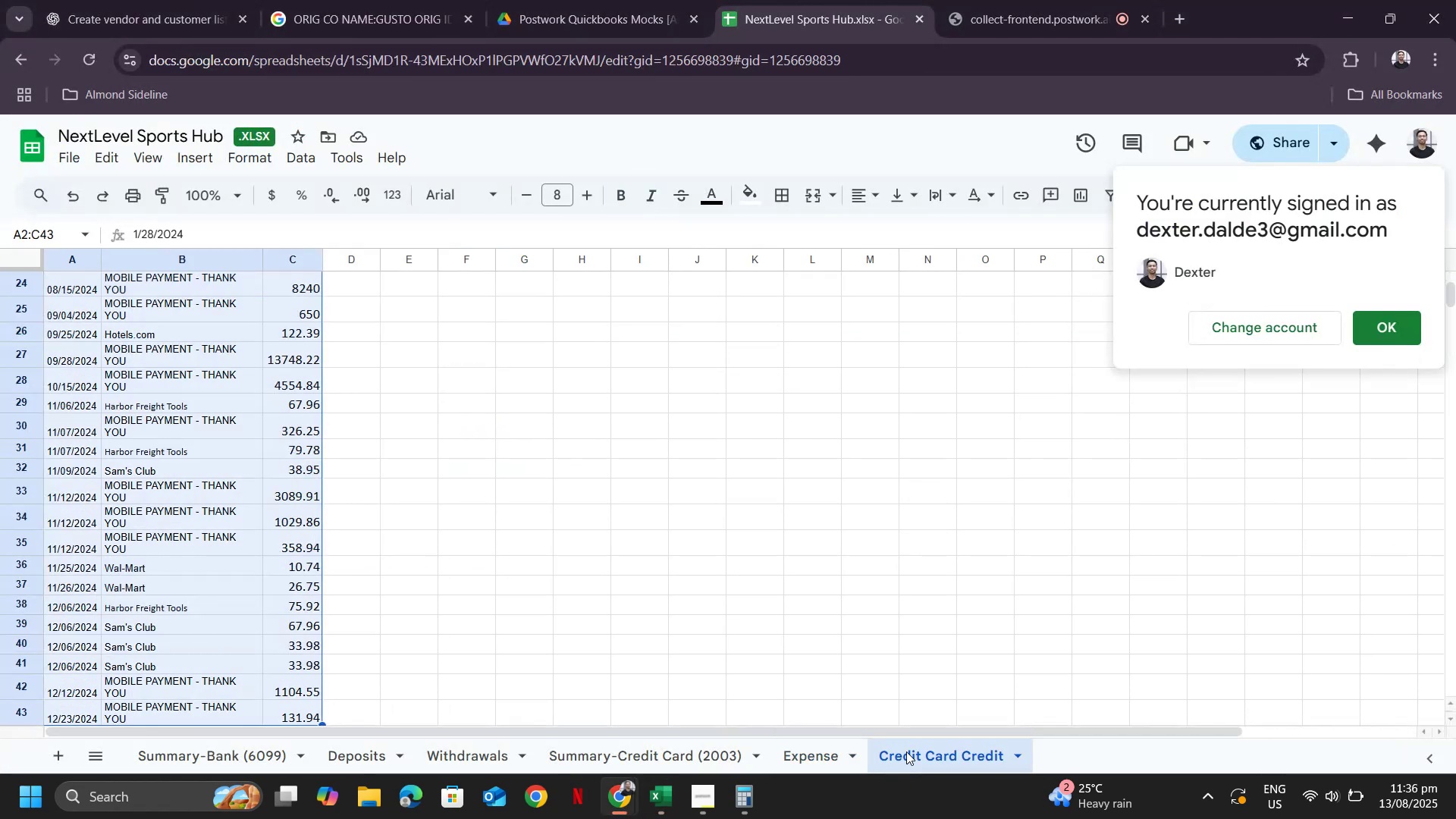 
key(Control+C)
 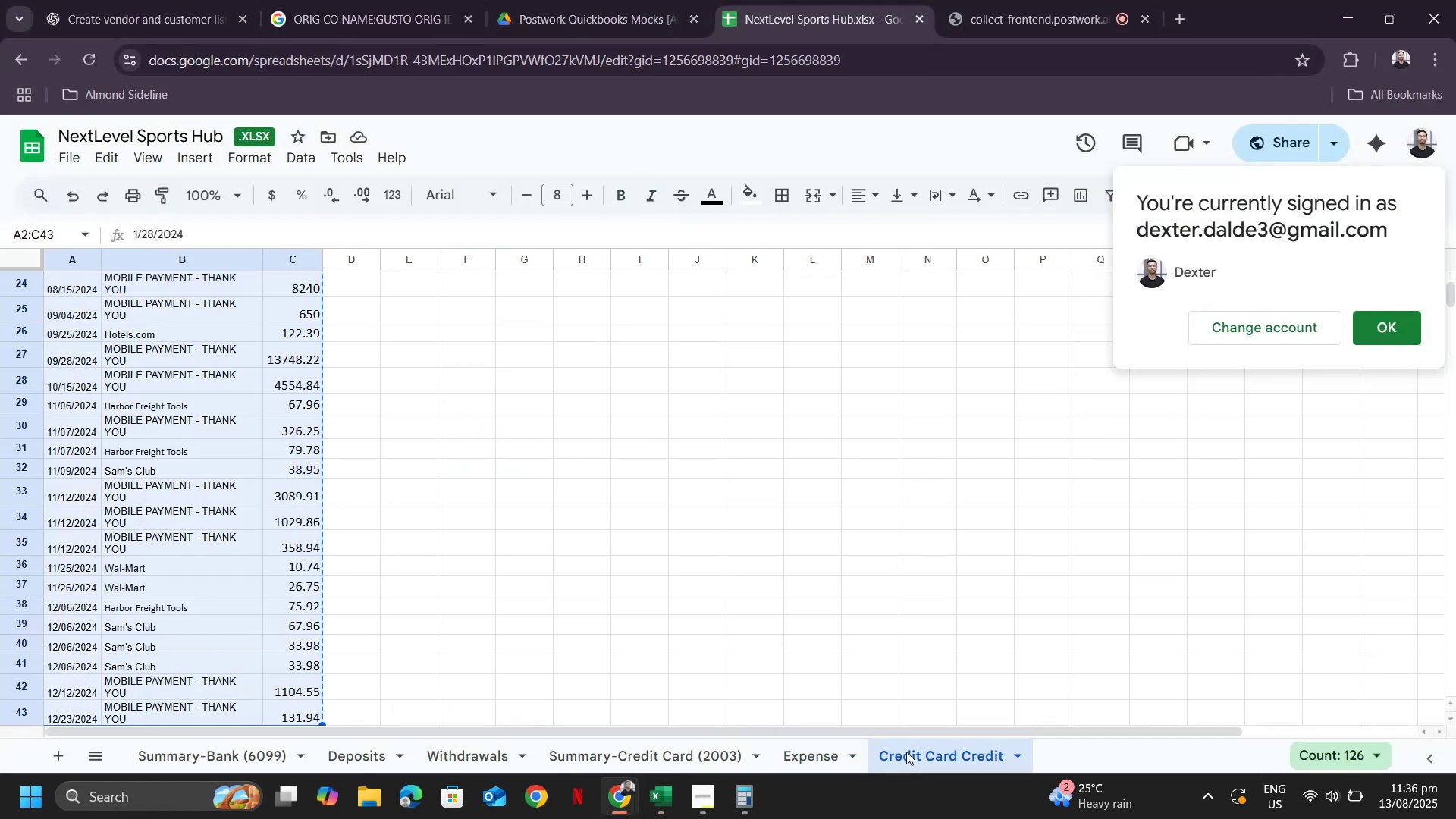 
key(Alt+AltLeft)
 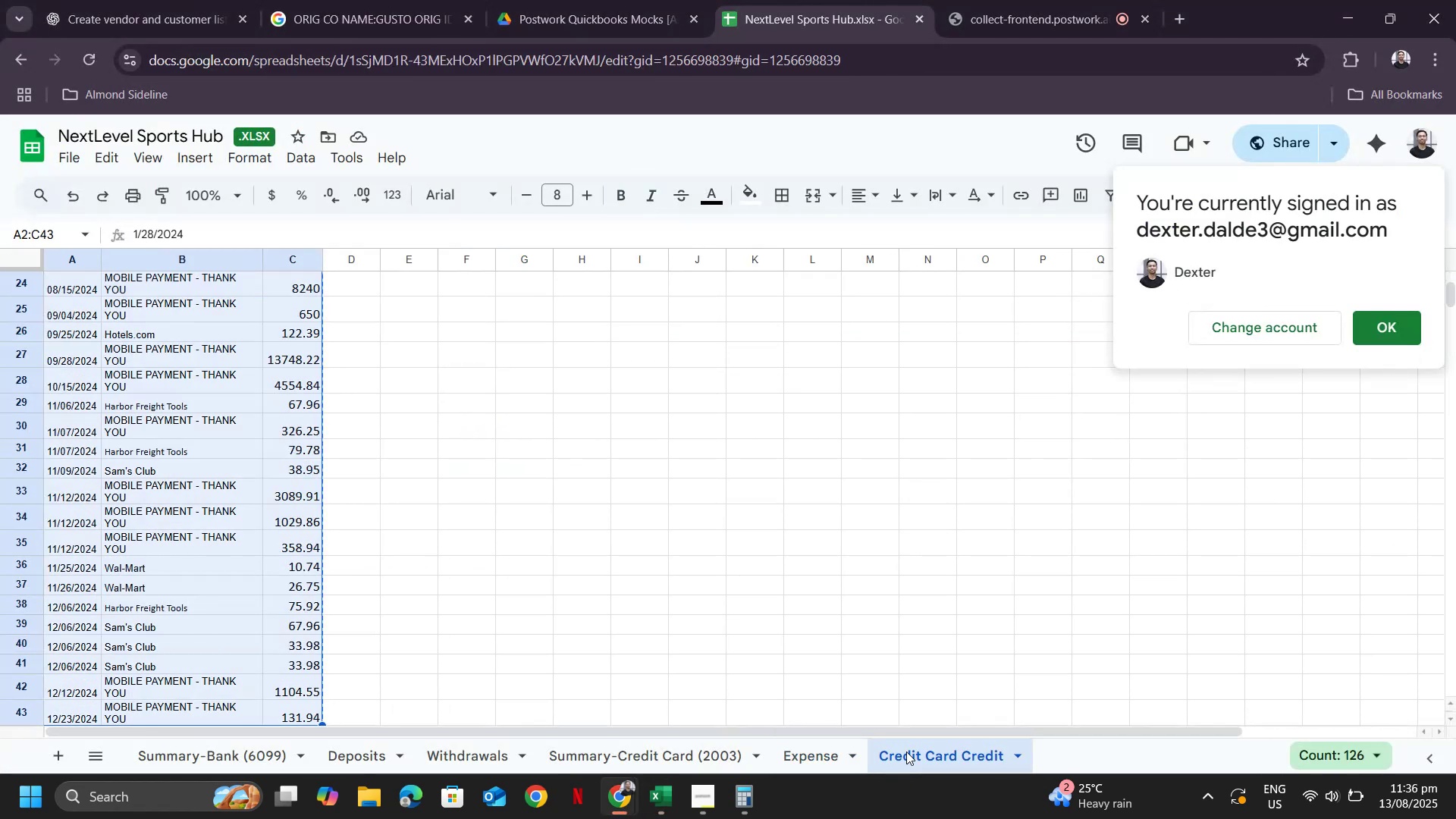 
key(Alt+Tab)
 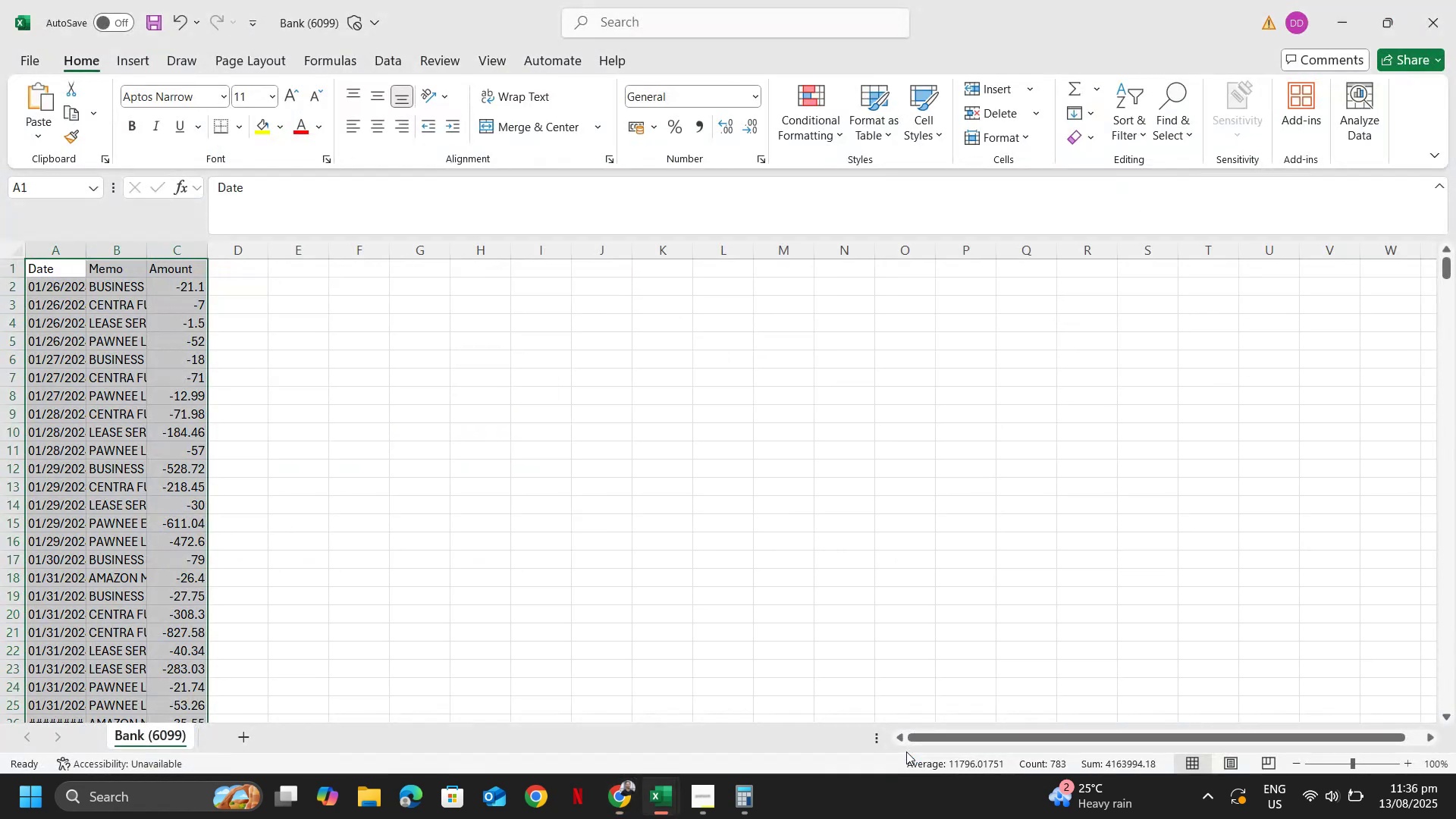 
key(Control+ArrowDown)
 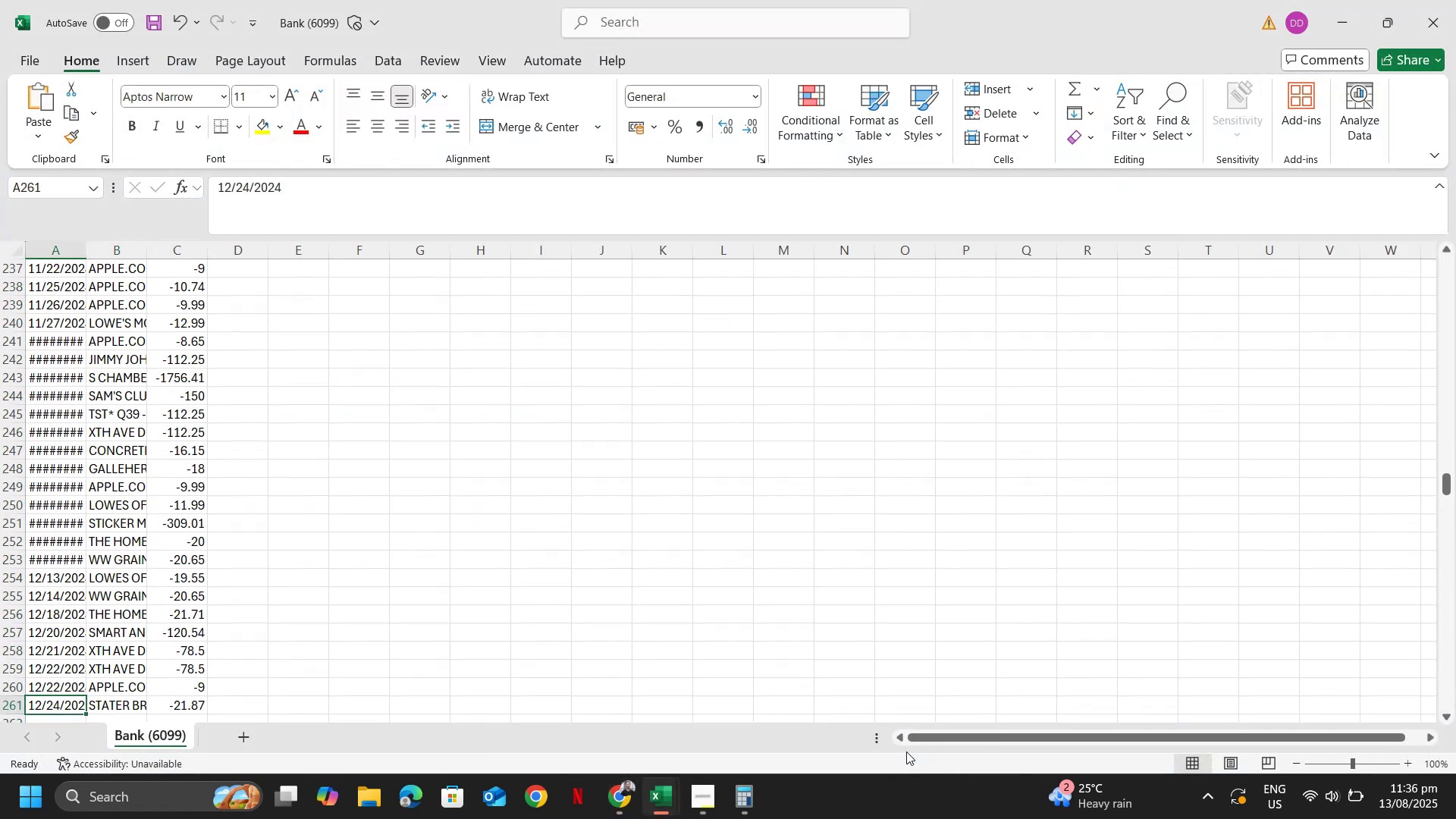 
key(ArrowDown)
 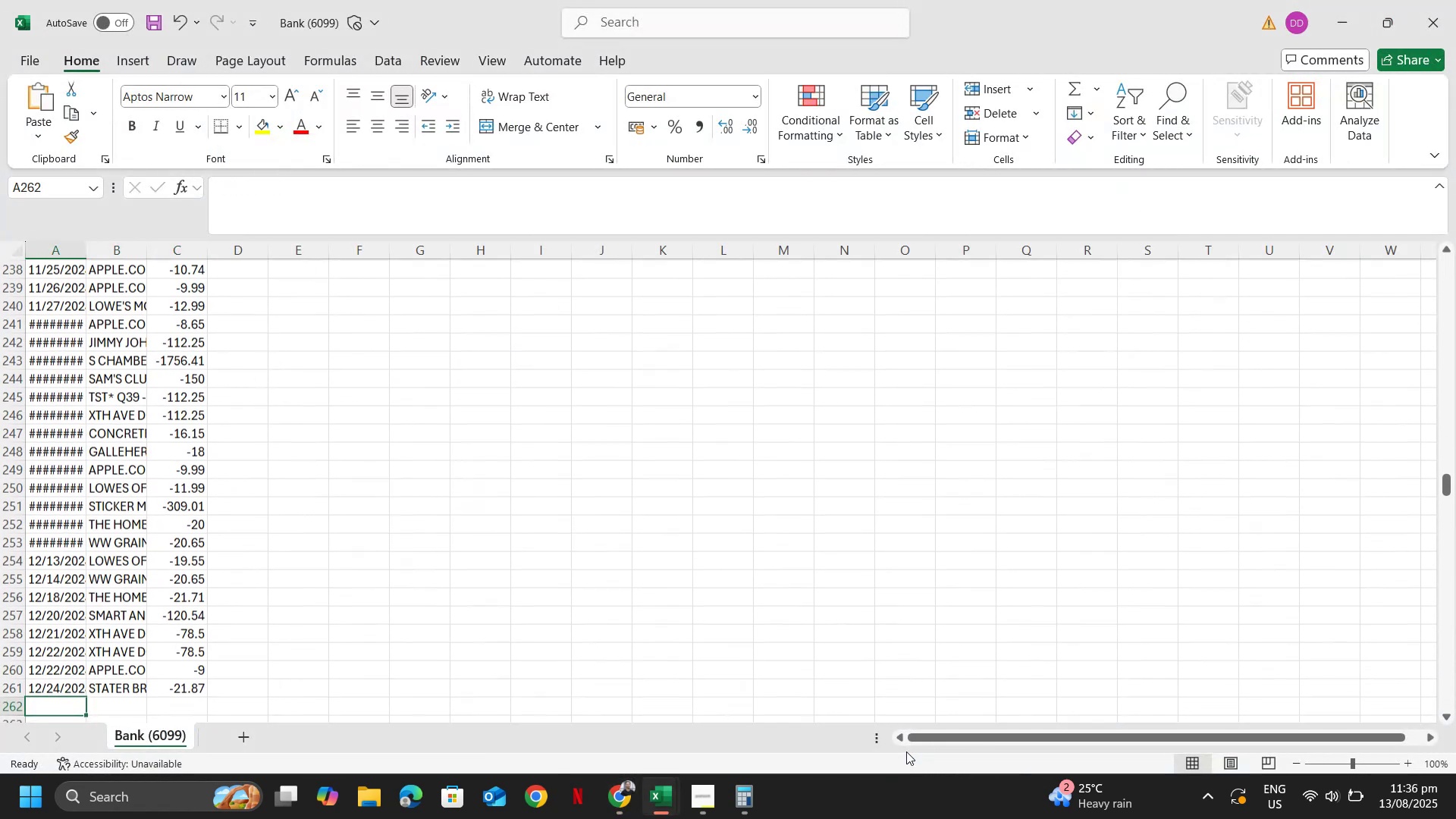 
key(Alt+AltLeft)
 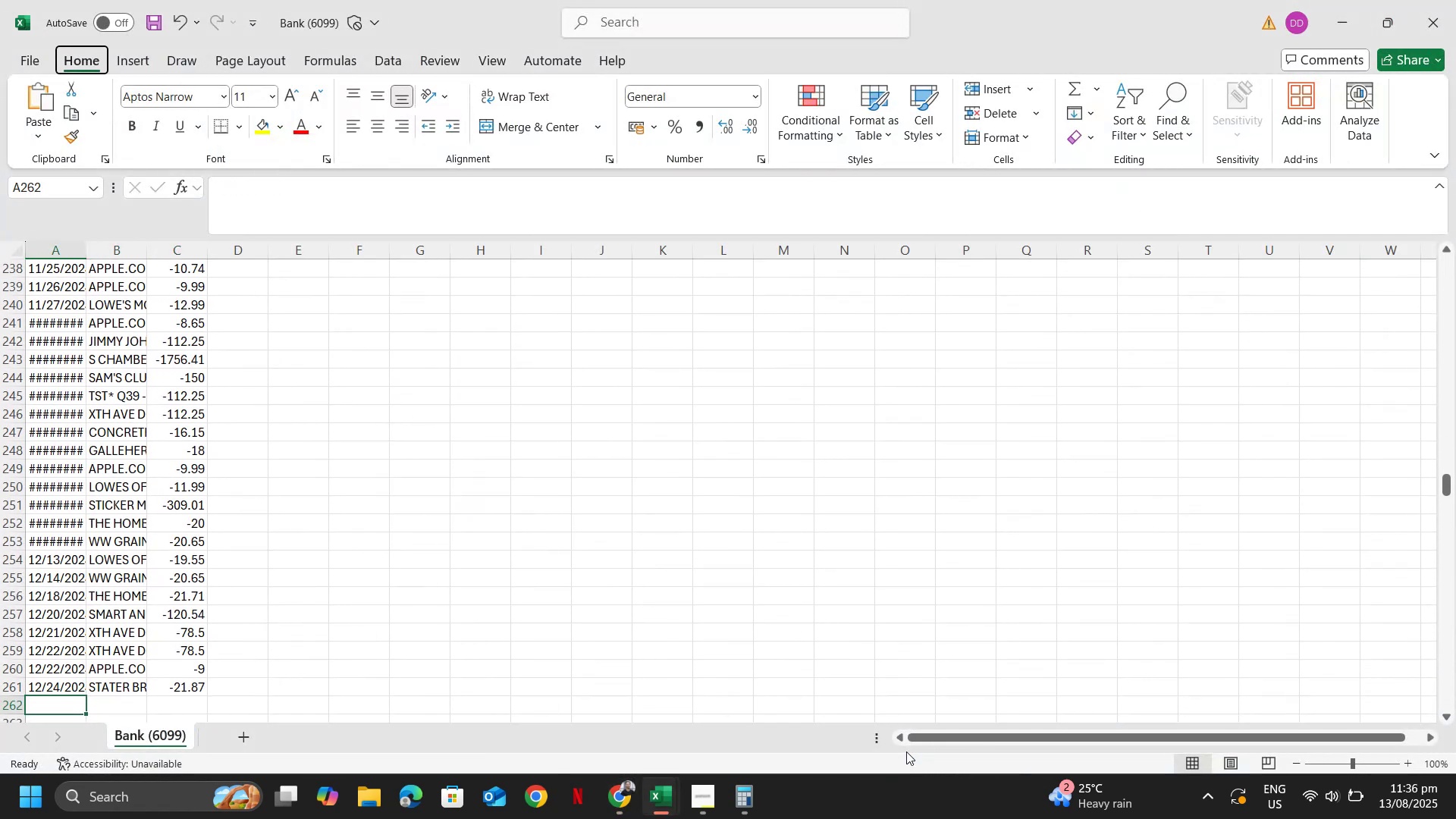 
type(est)
 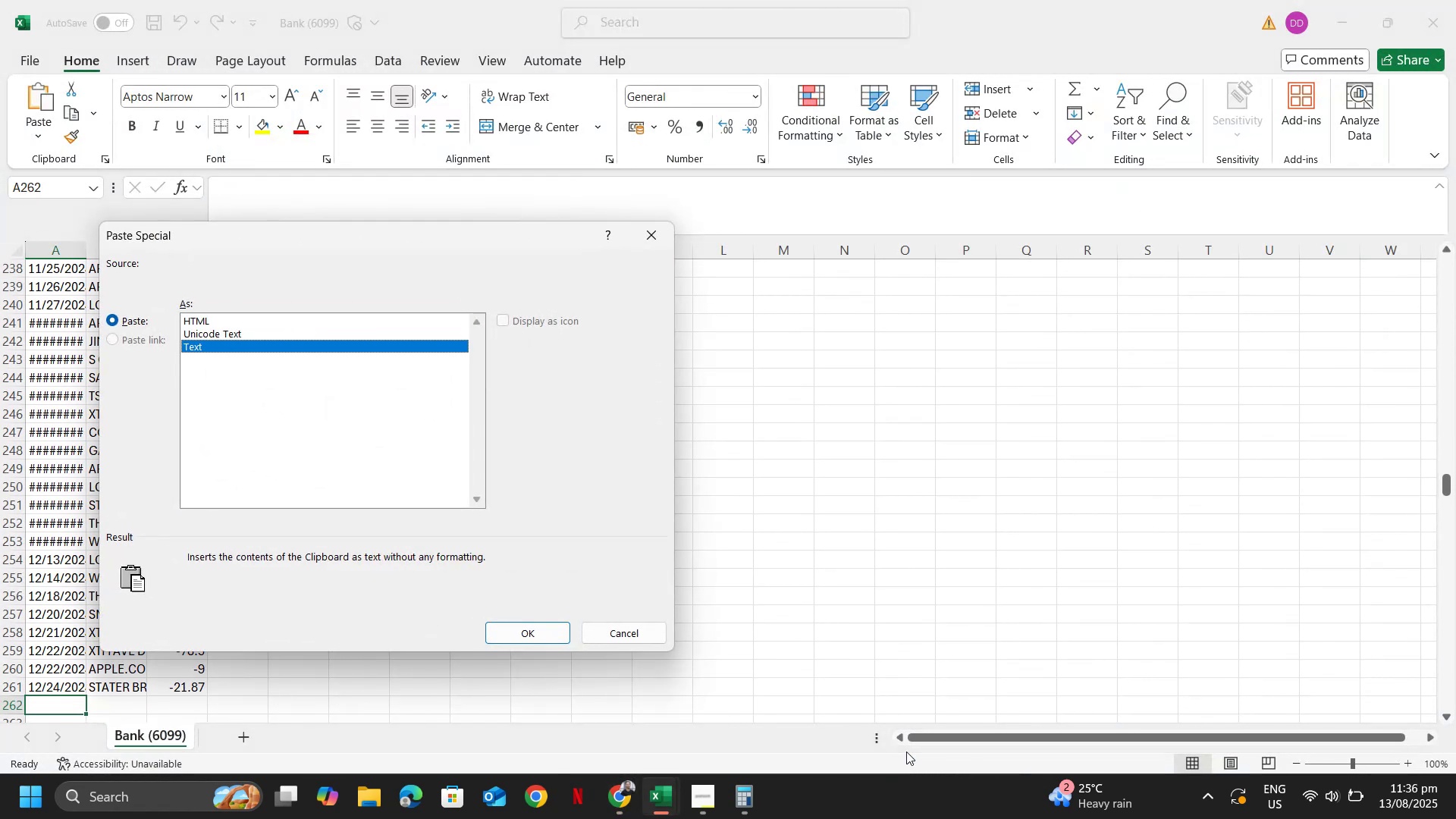 
key(Enter)
 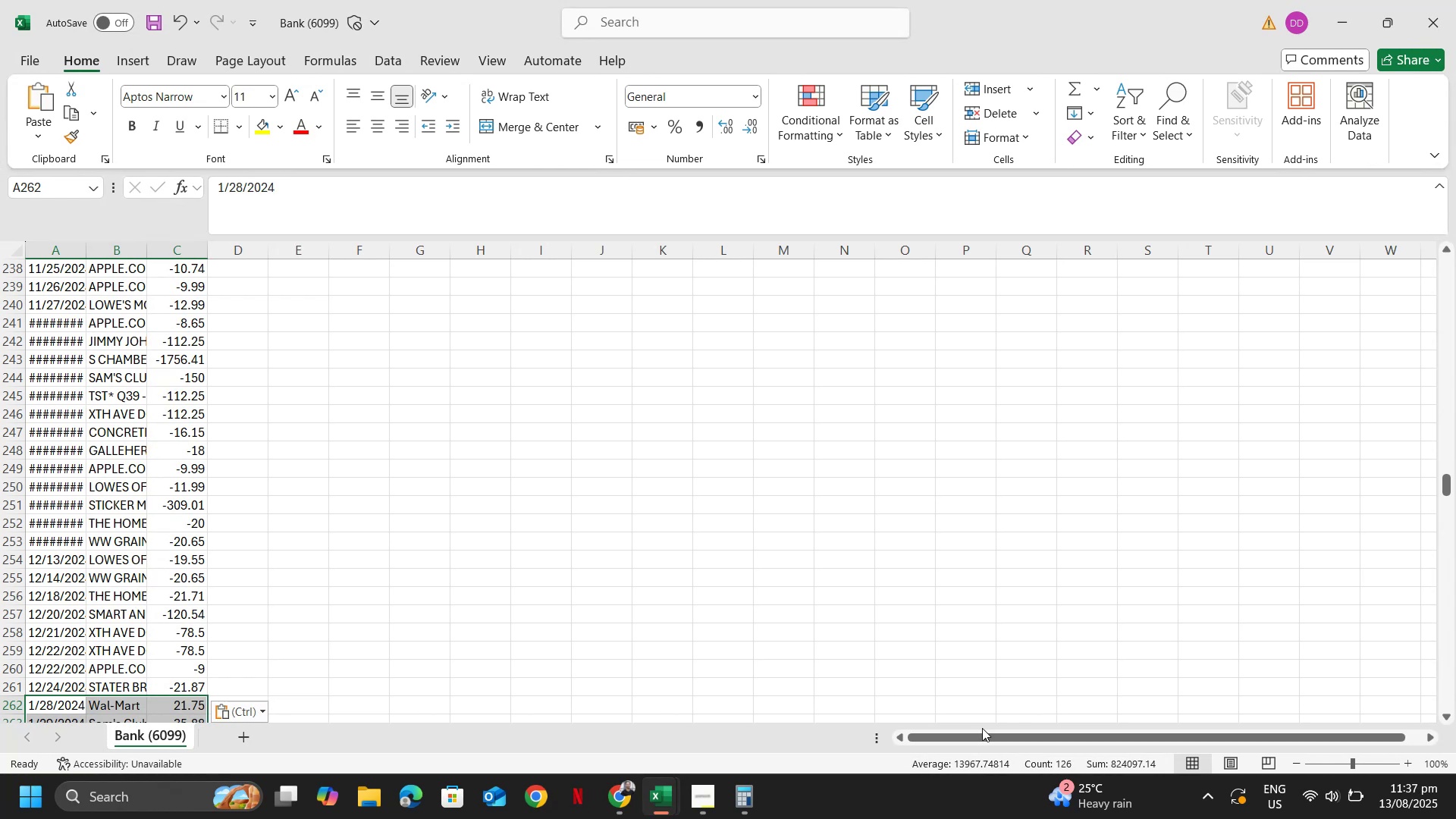 
key(Control+ArrowUp)
 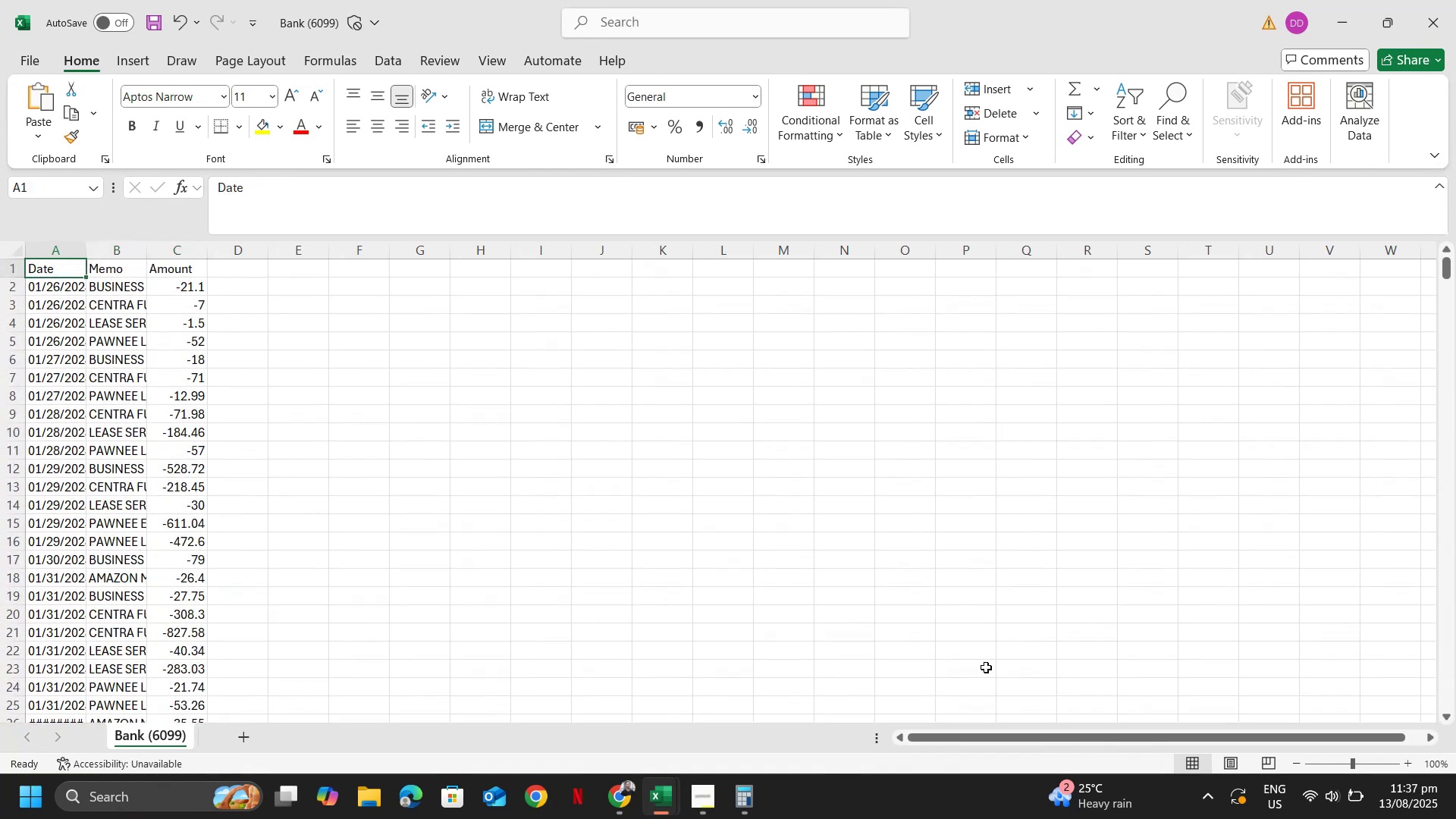 
key(Control+Shift+ArrowRight)
 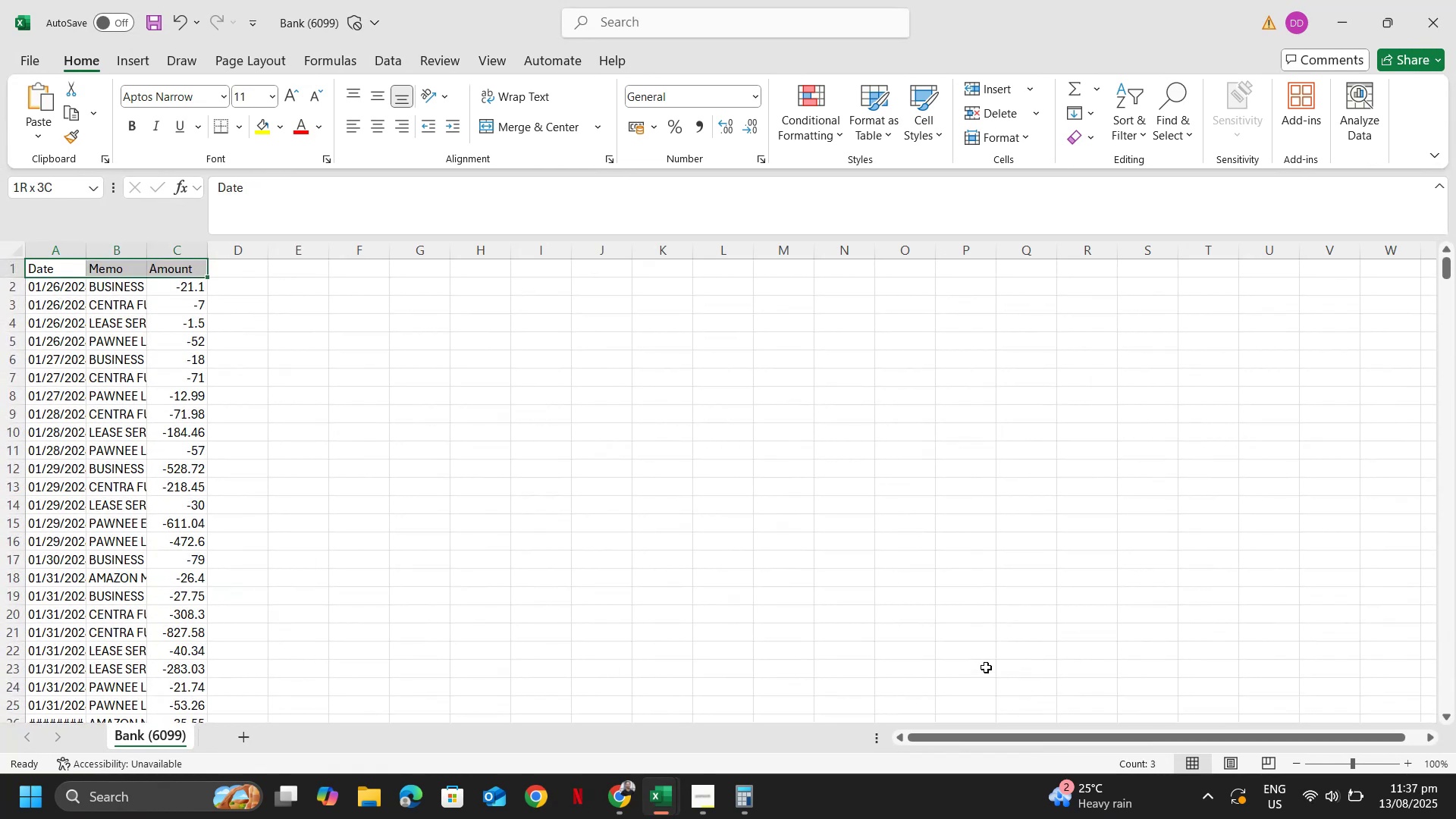 
key(Control+Shift+ArrowDown)
 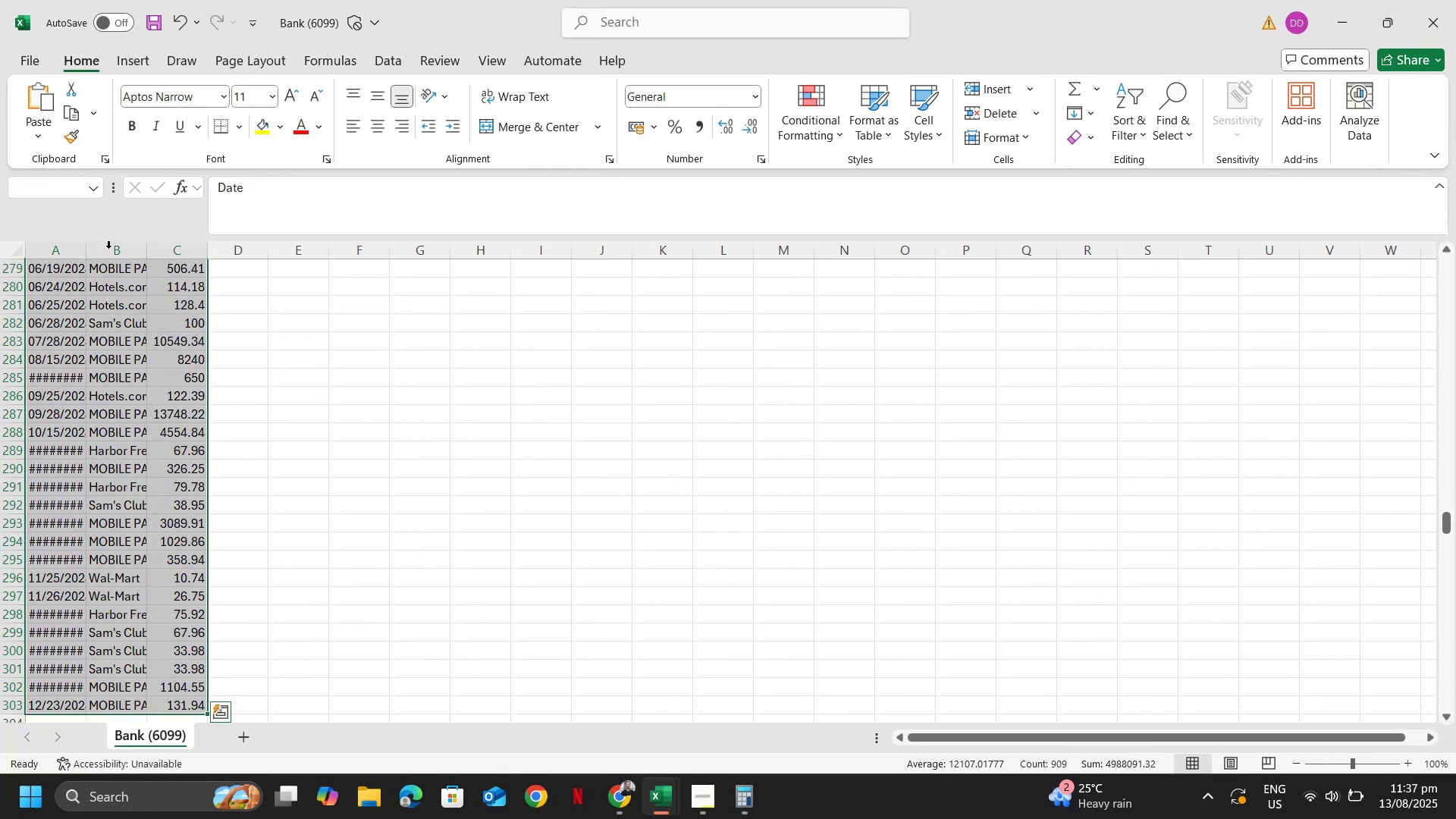 
key(Alt+AltLeft)
 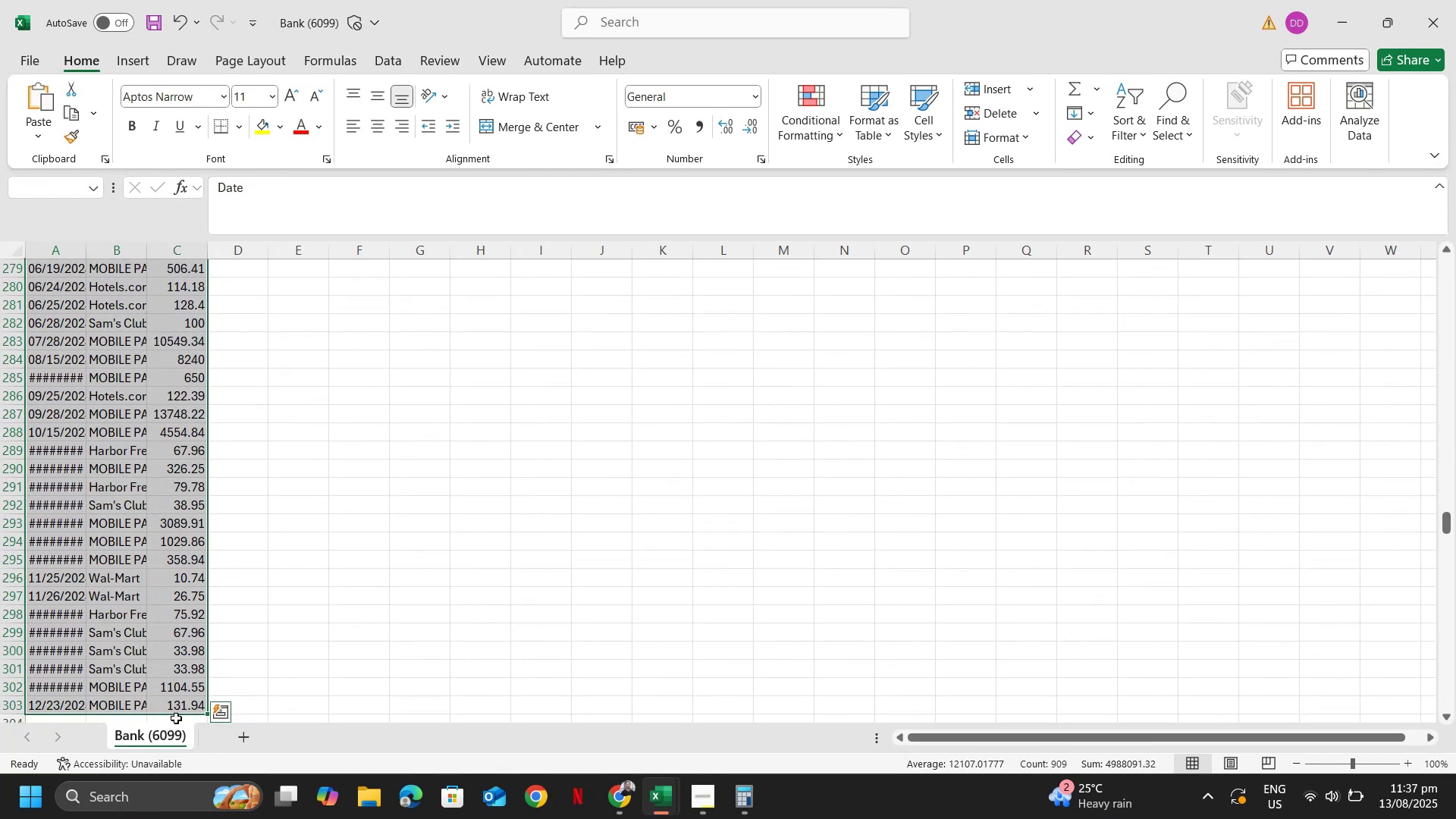 
key(Alt+Tab)
 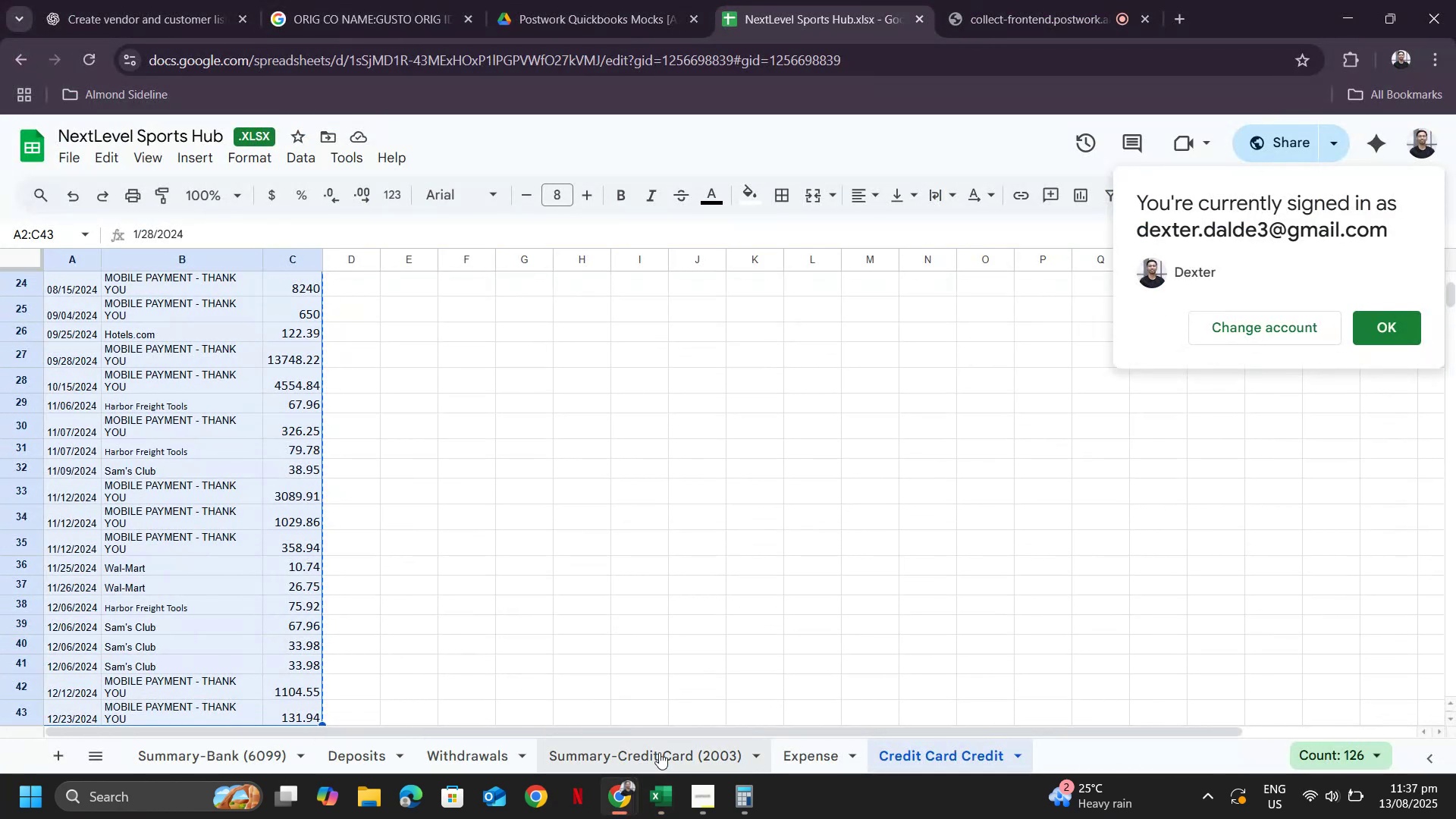 
left_click([685, 754])
 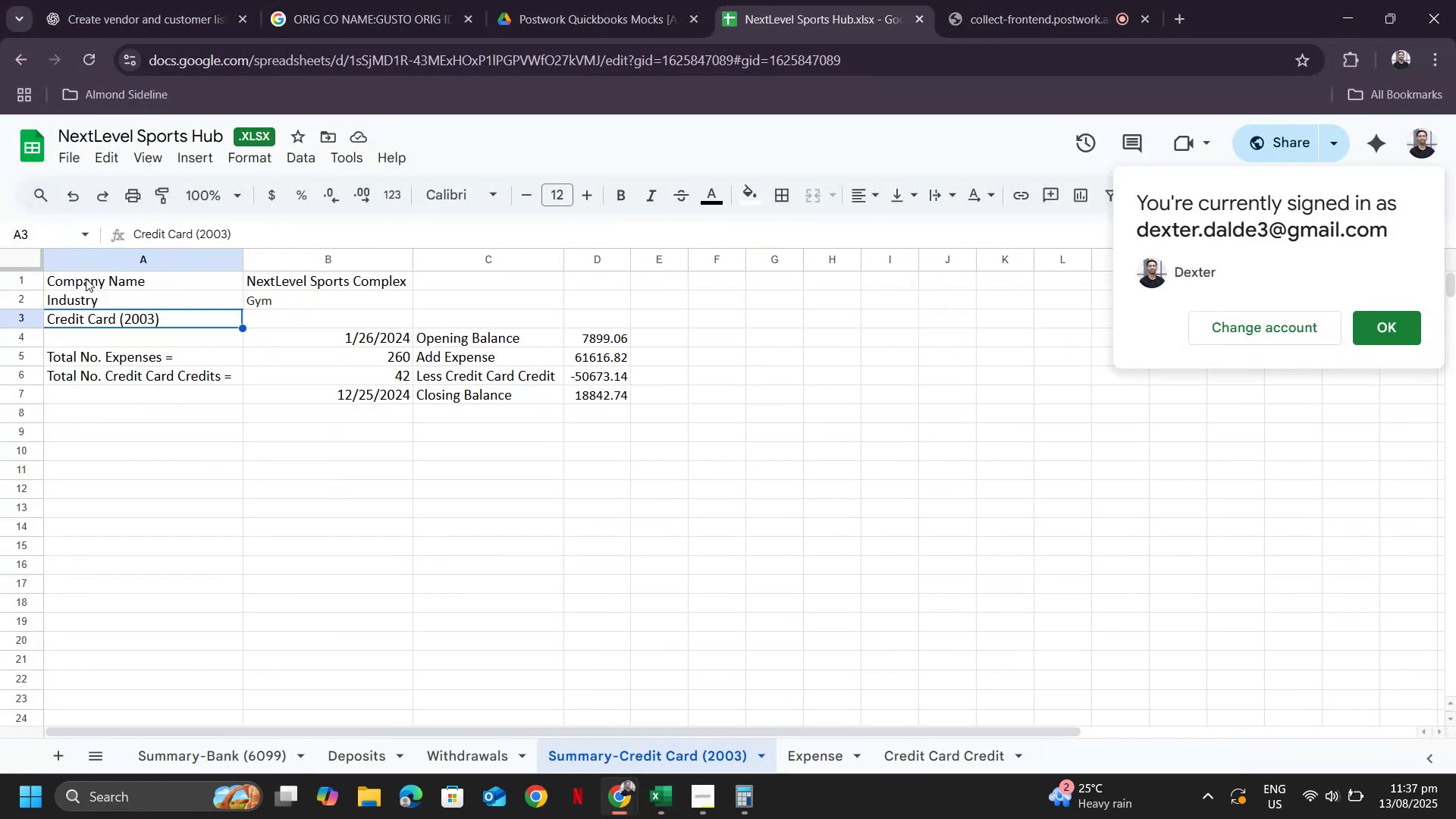 
key(Control+ControlLeft)
 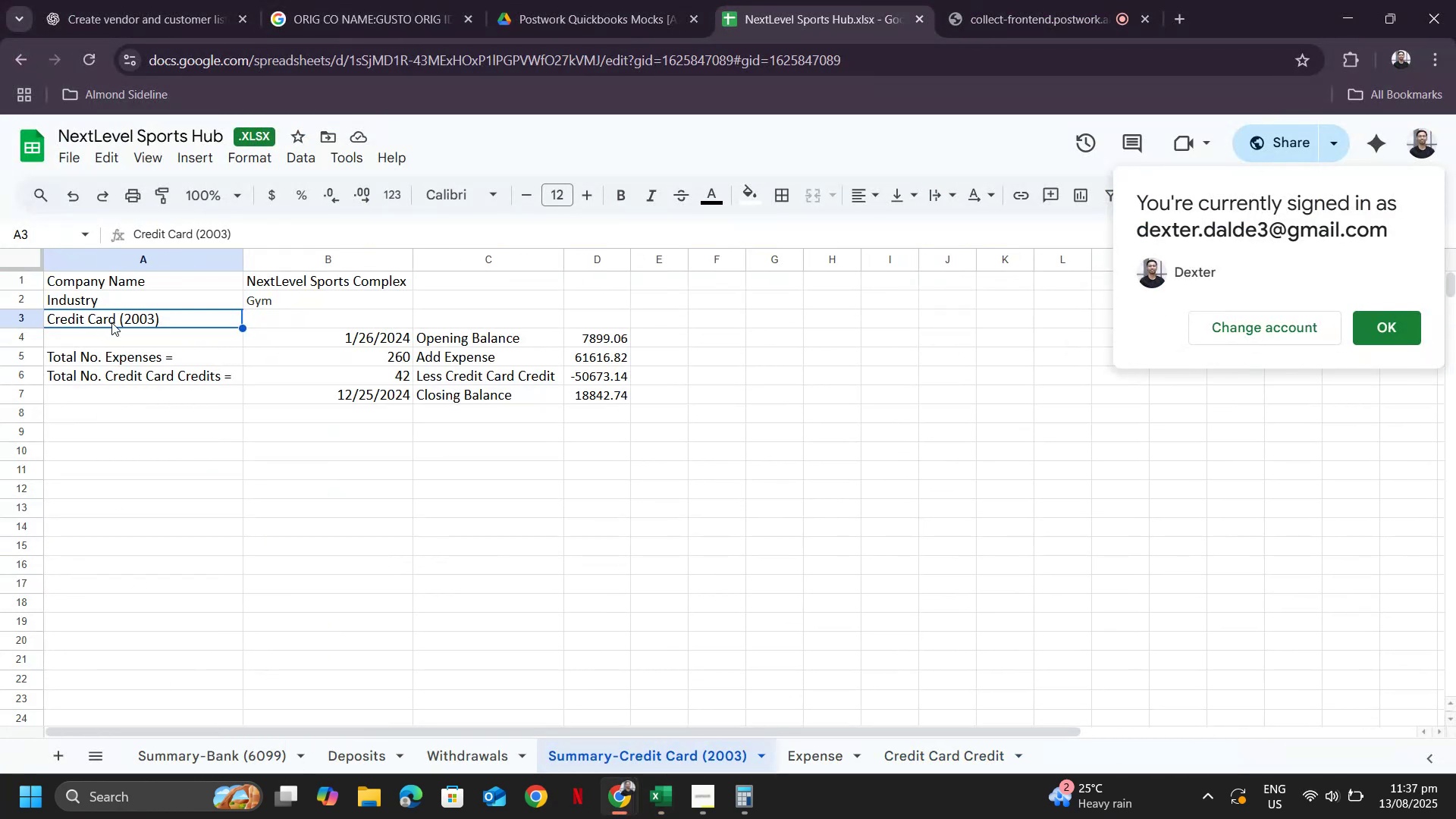 
key(Control+C)
 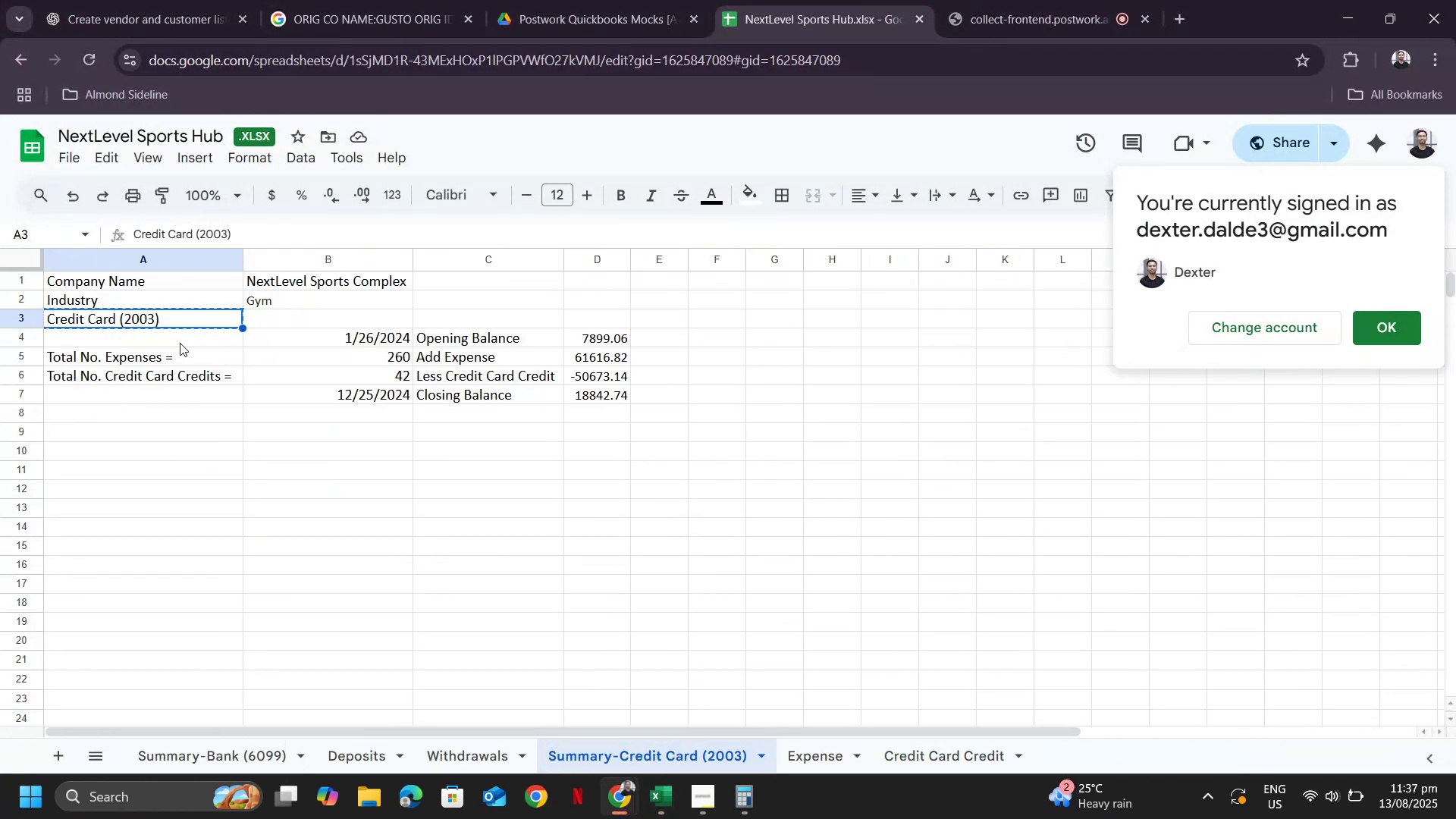 
key(Alt+AltLeft)
 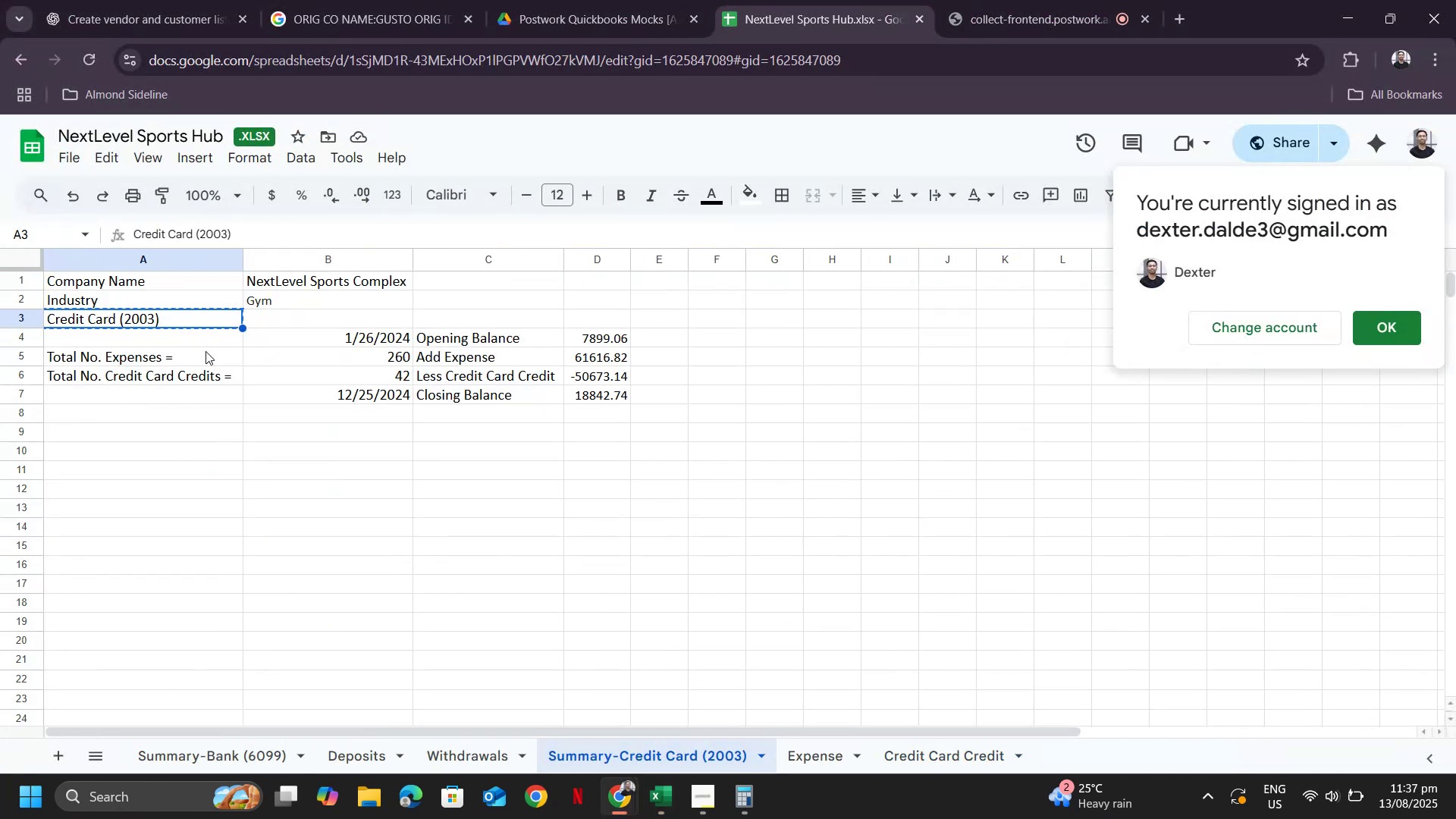 
key(Alt+Tab)
 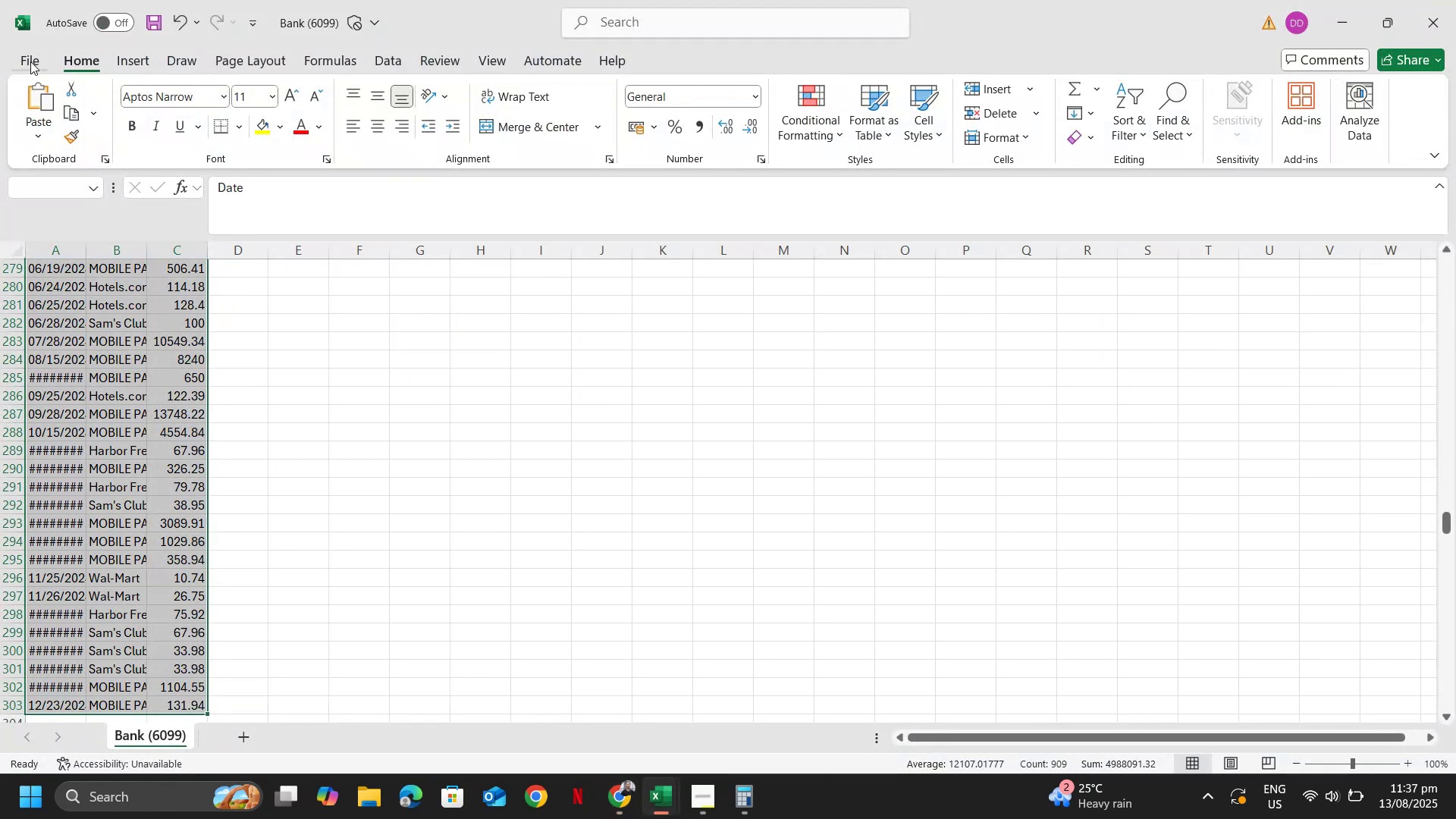 
left_click([29, 64])
 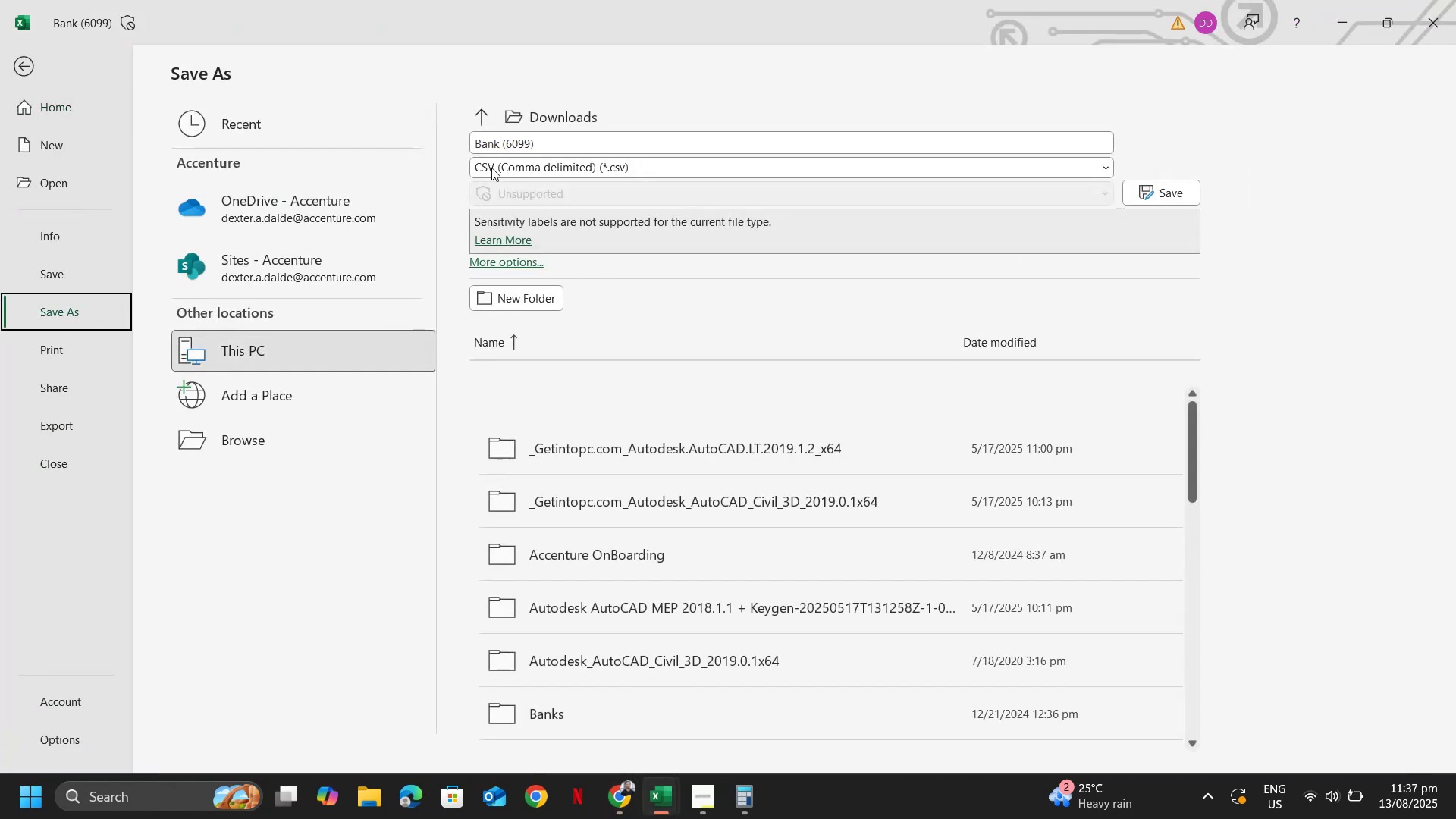 
left_click([574, 148])
 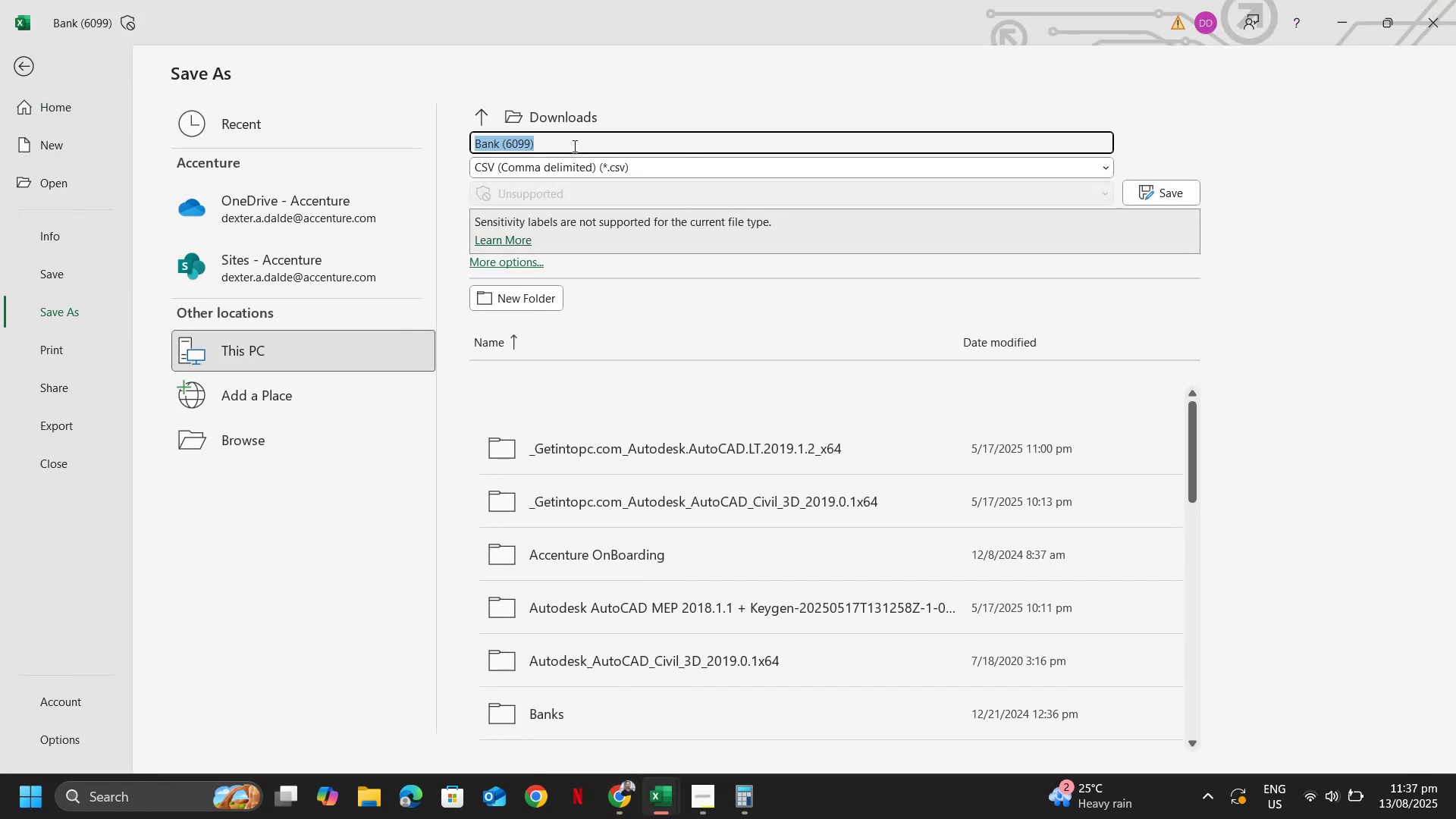 
key(Control+ControlLeft)
 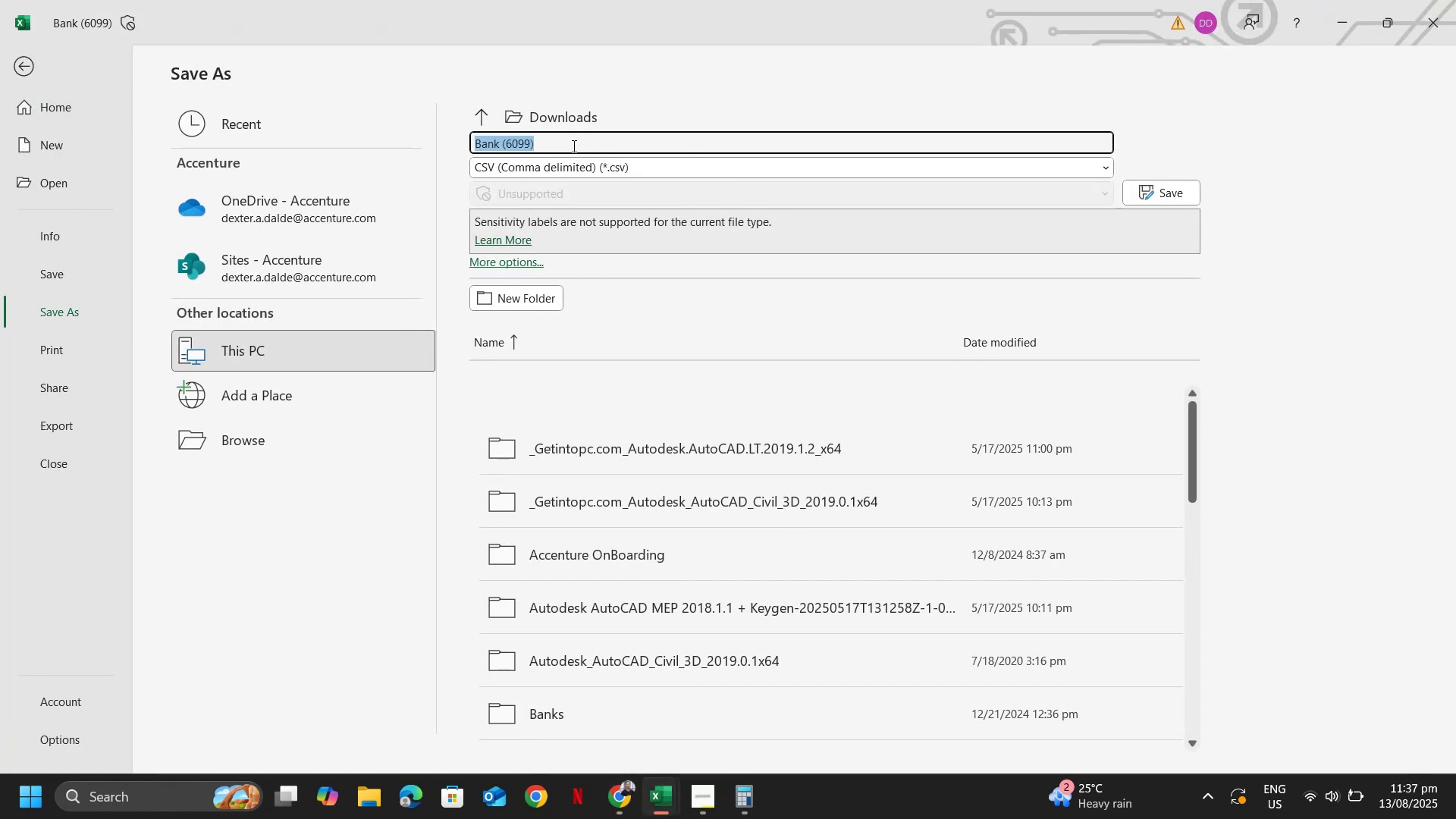 
key(Control+V)
 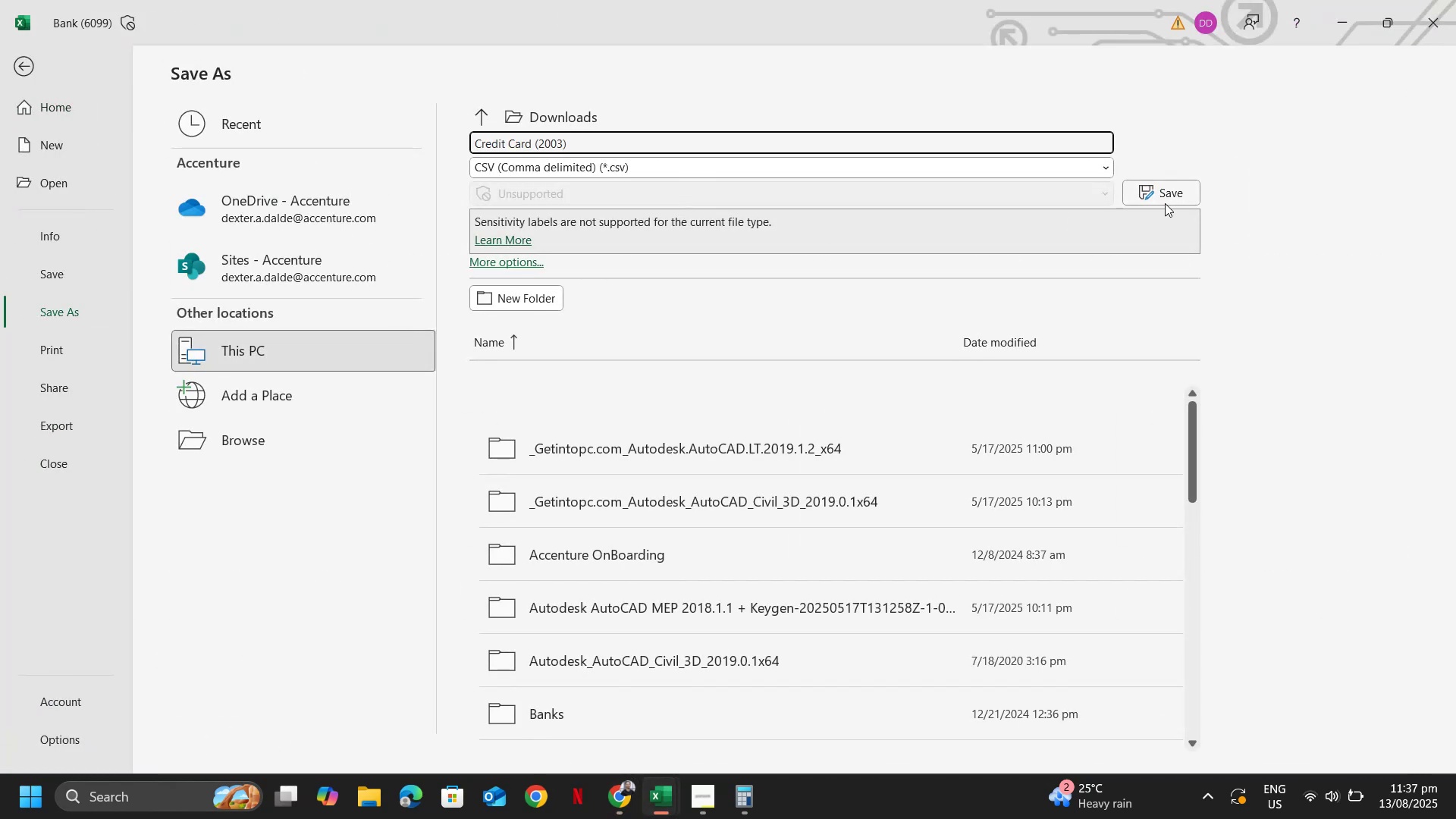 
left_click([1166, 198])
 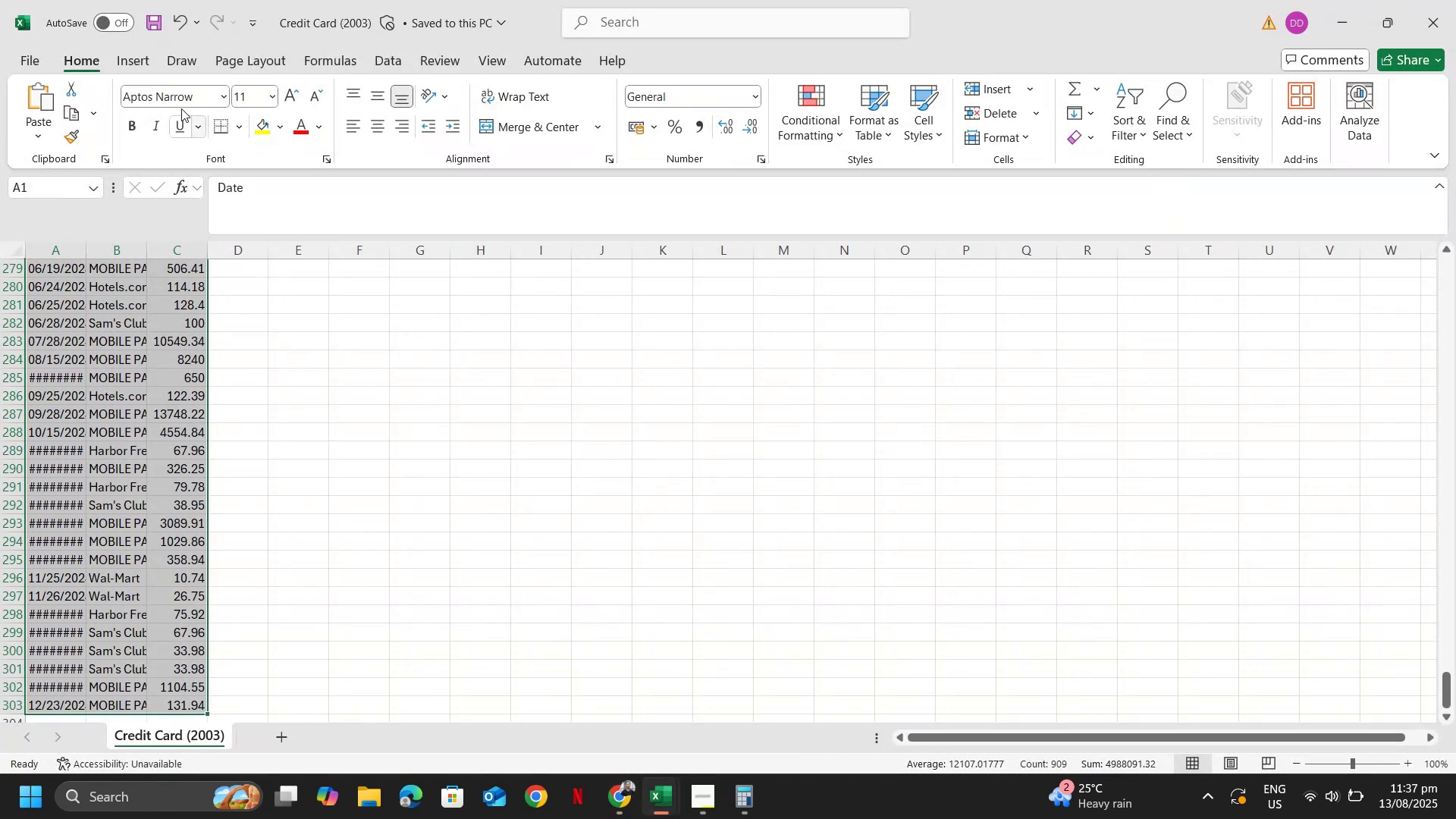 
key(Alt+Tab)
 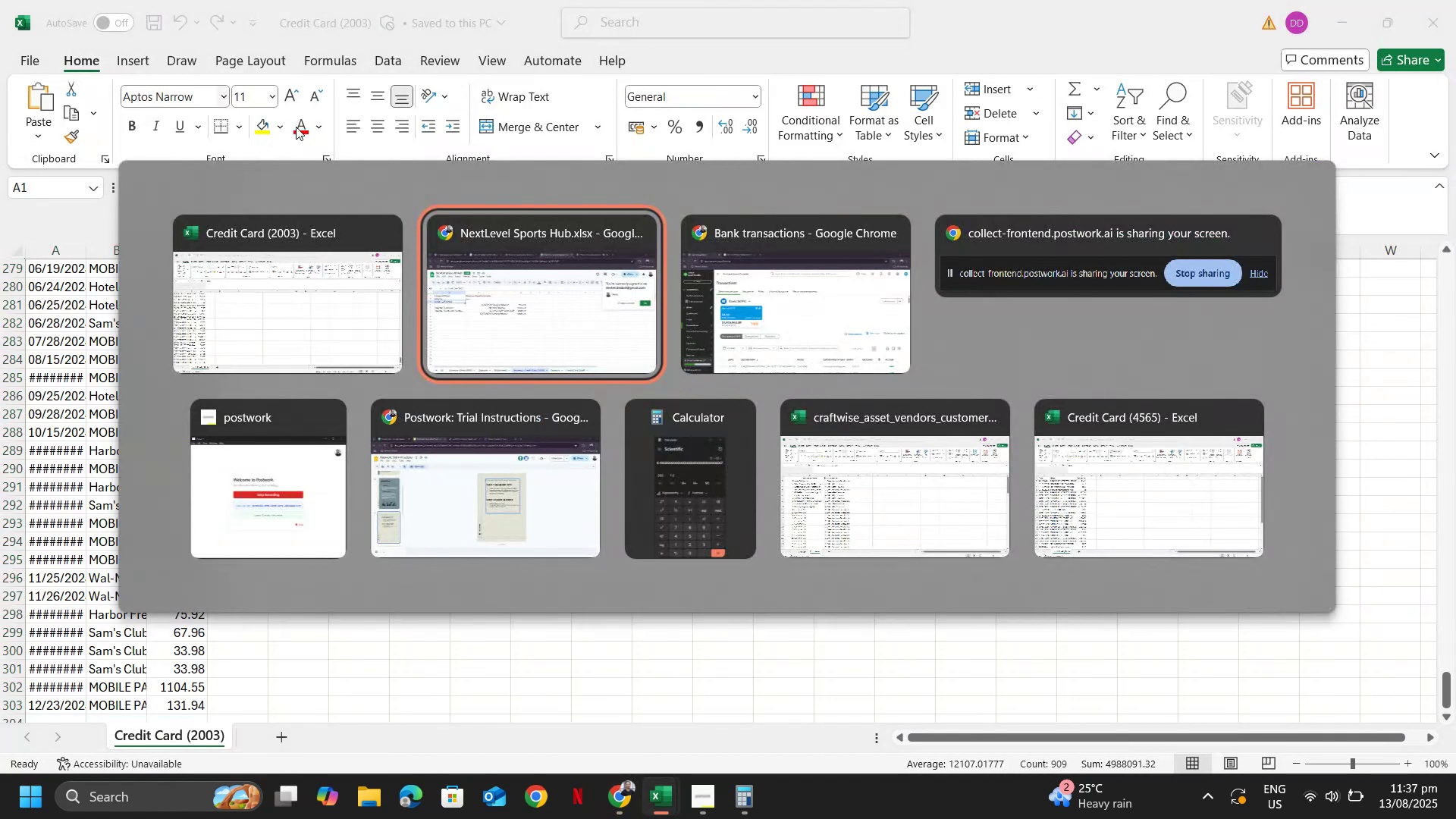 
key(Alt+Tab)
 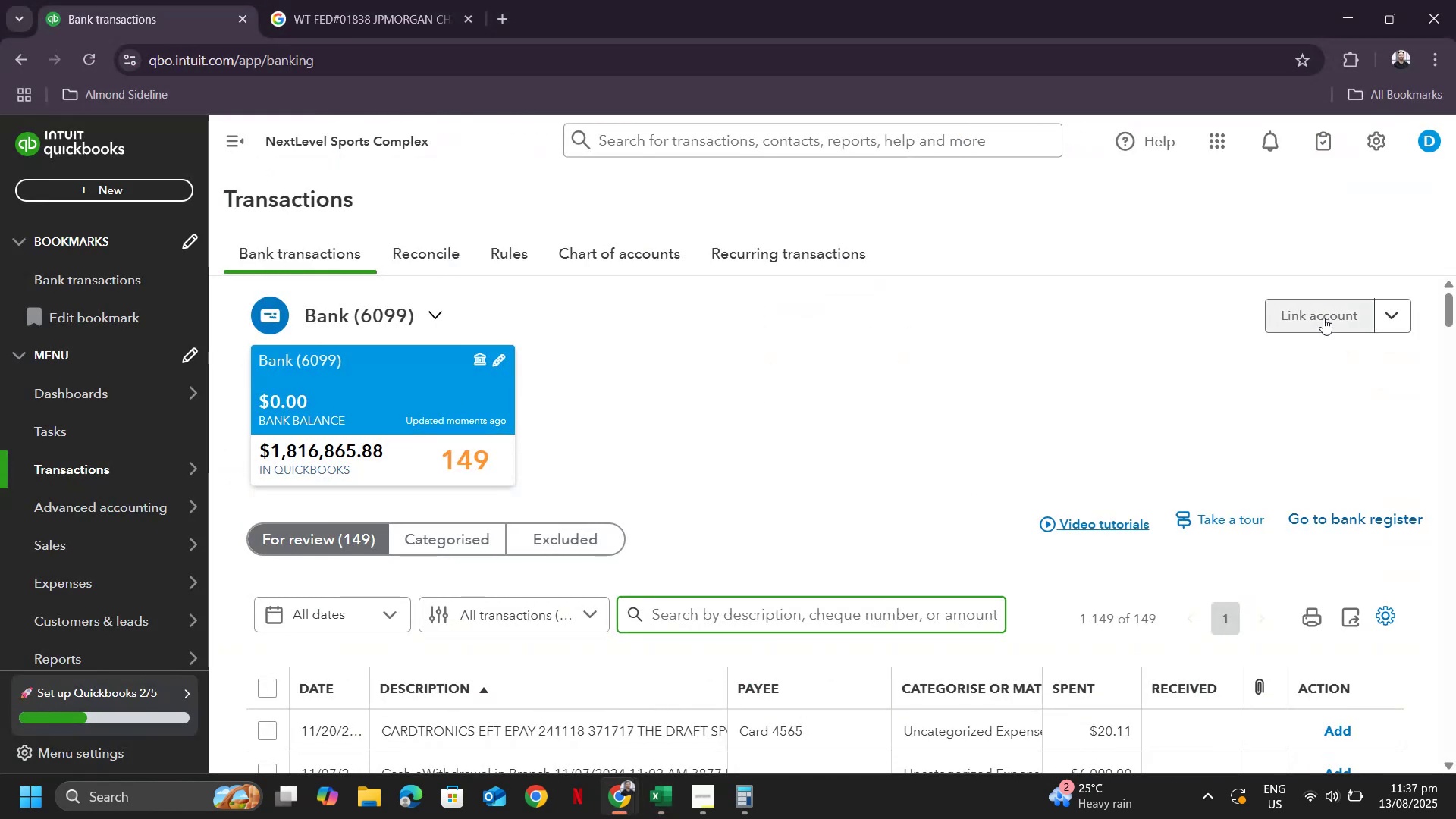 
left_click([1389, 311])
 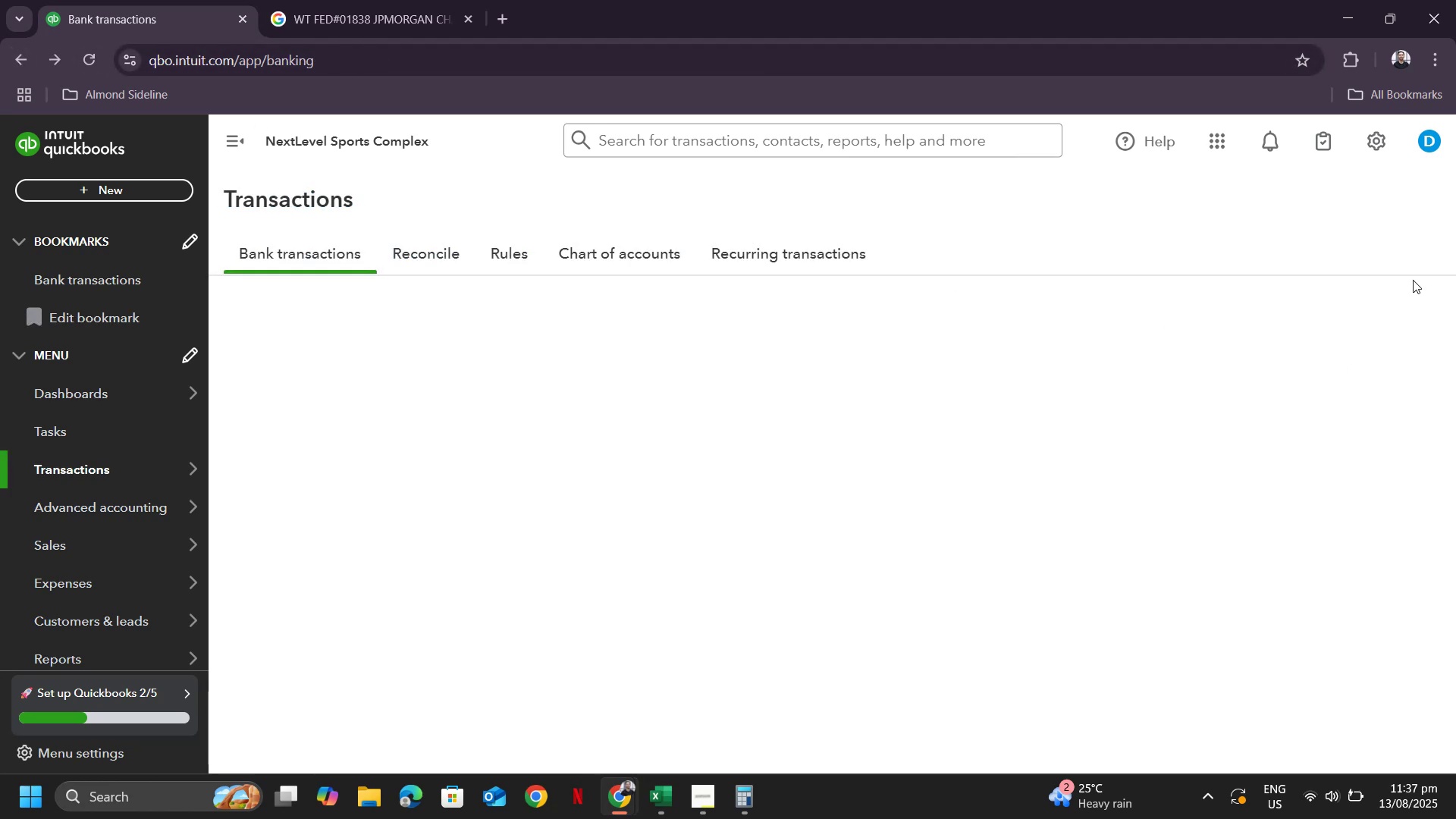 
left_click([1394, 308])
 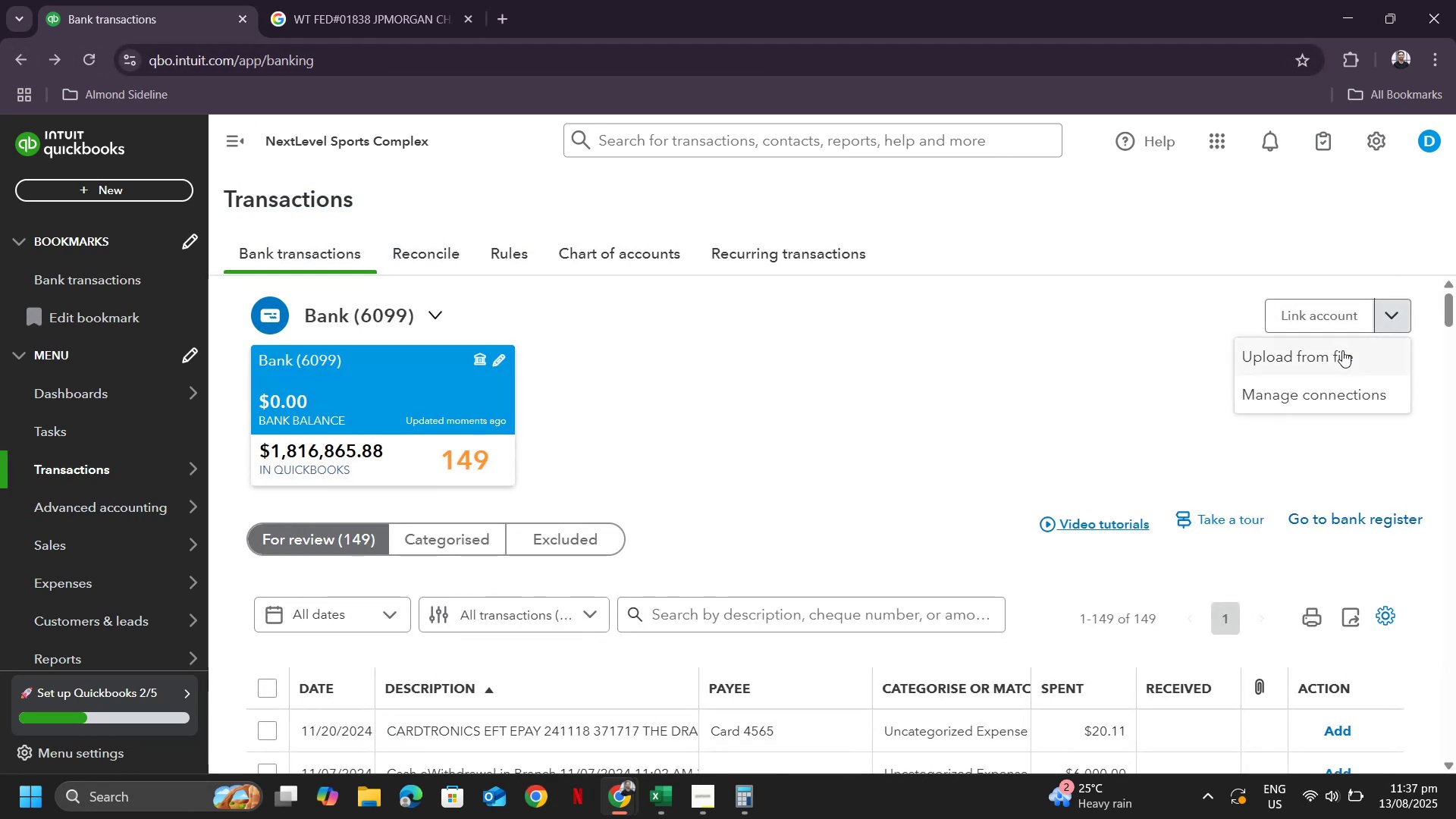 
left_click([1324, 356])
 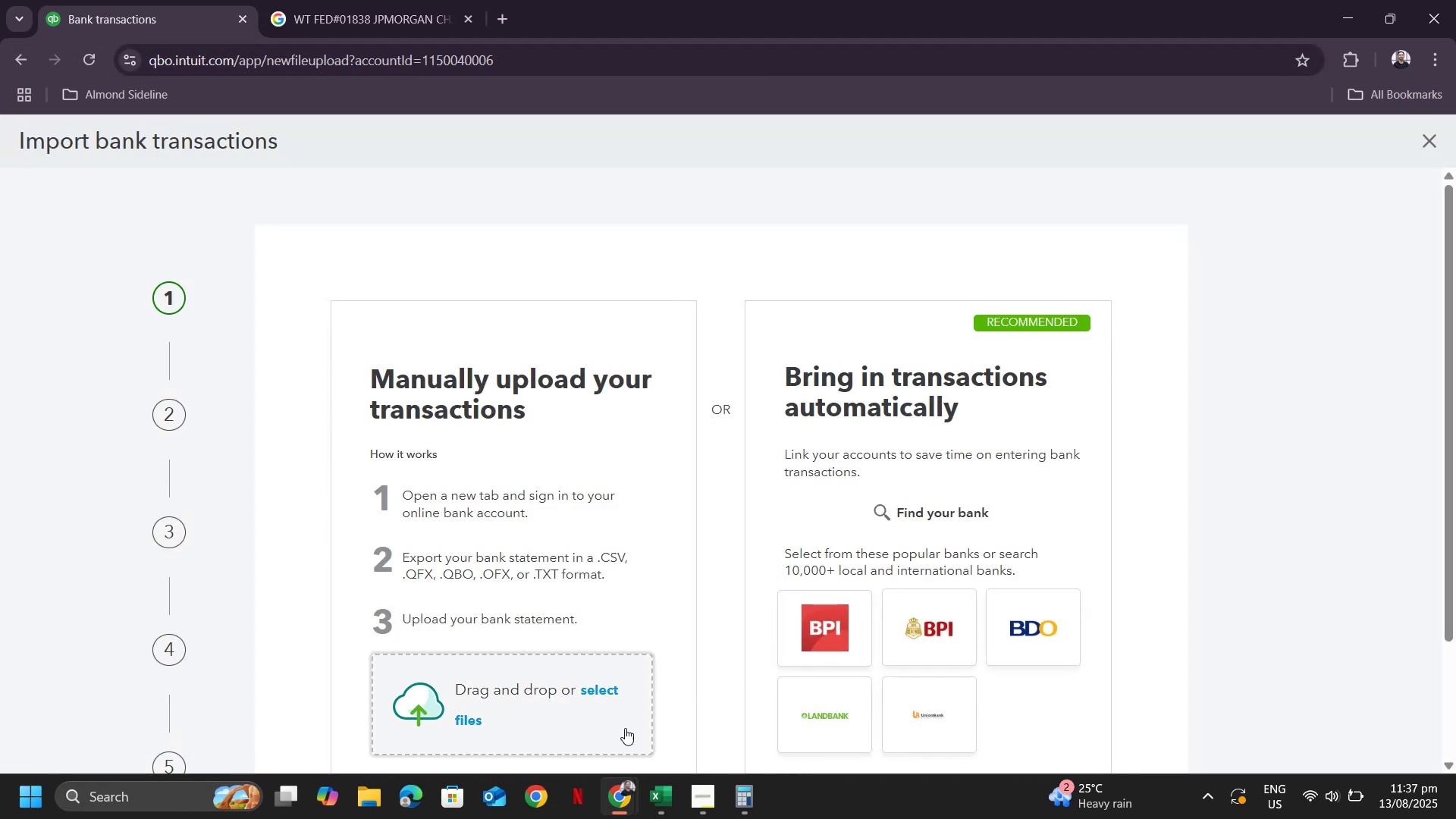 
left_click([522, 726])
 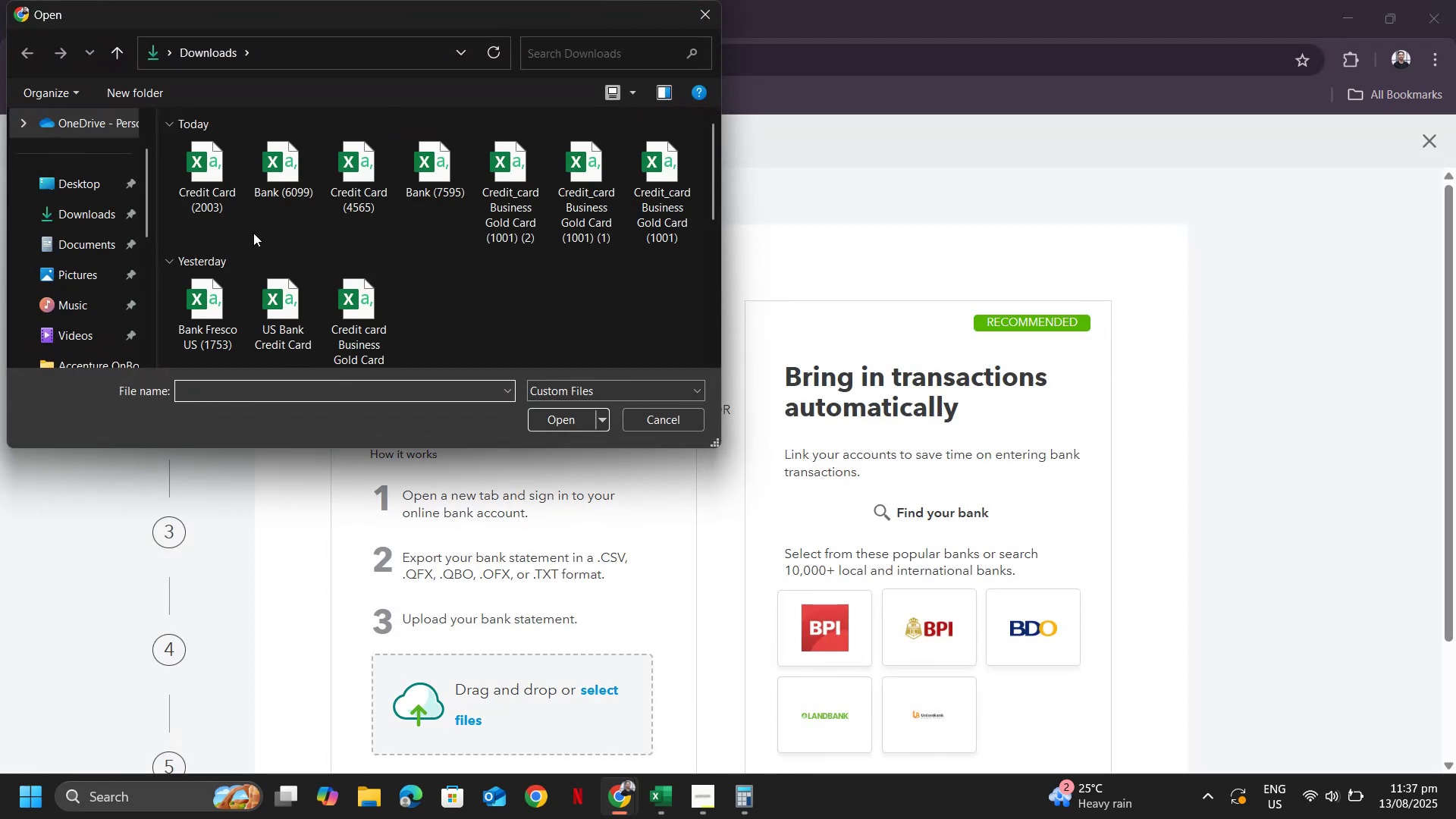 
double_click([210, 158])
 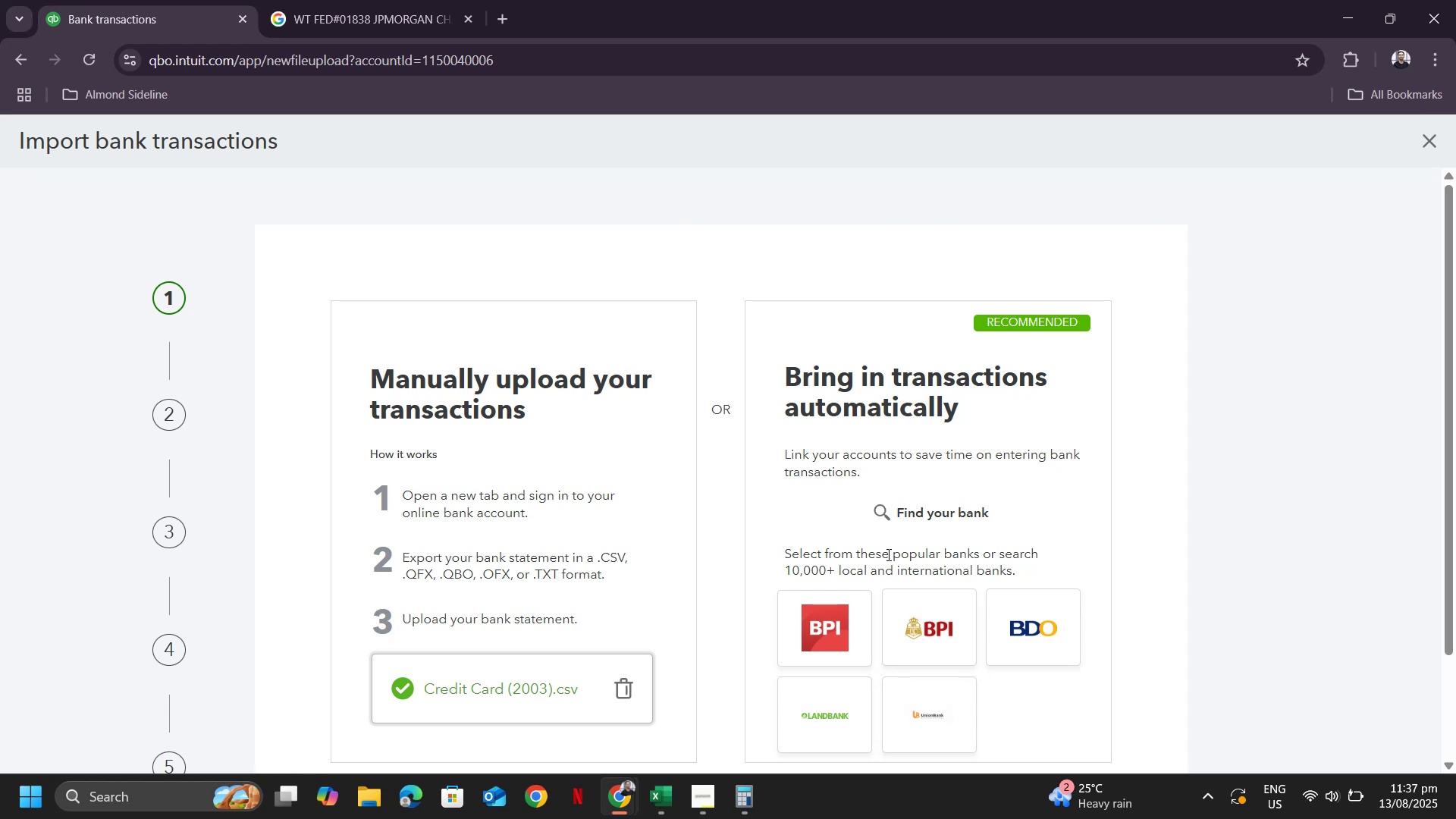 
scroll: coordinate [728, 603], scroll_direction: down, amount: 3.0
 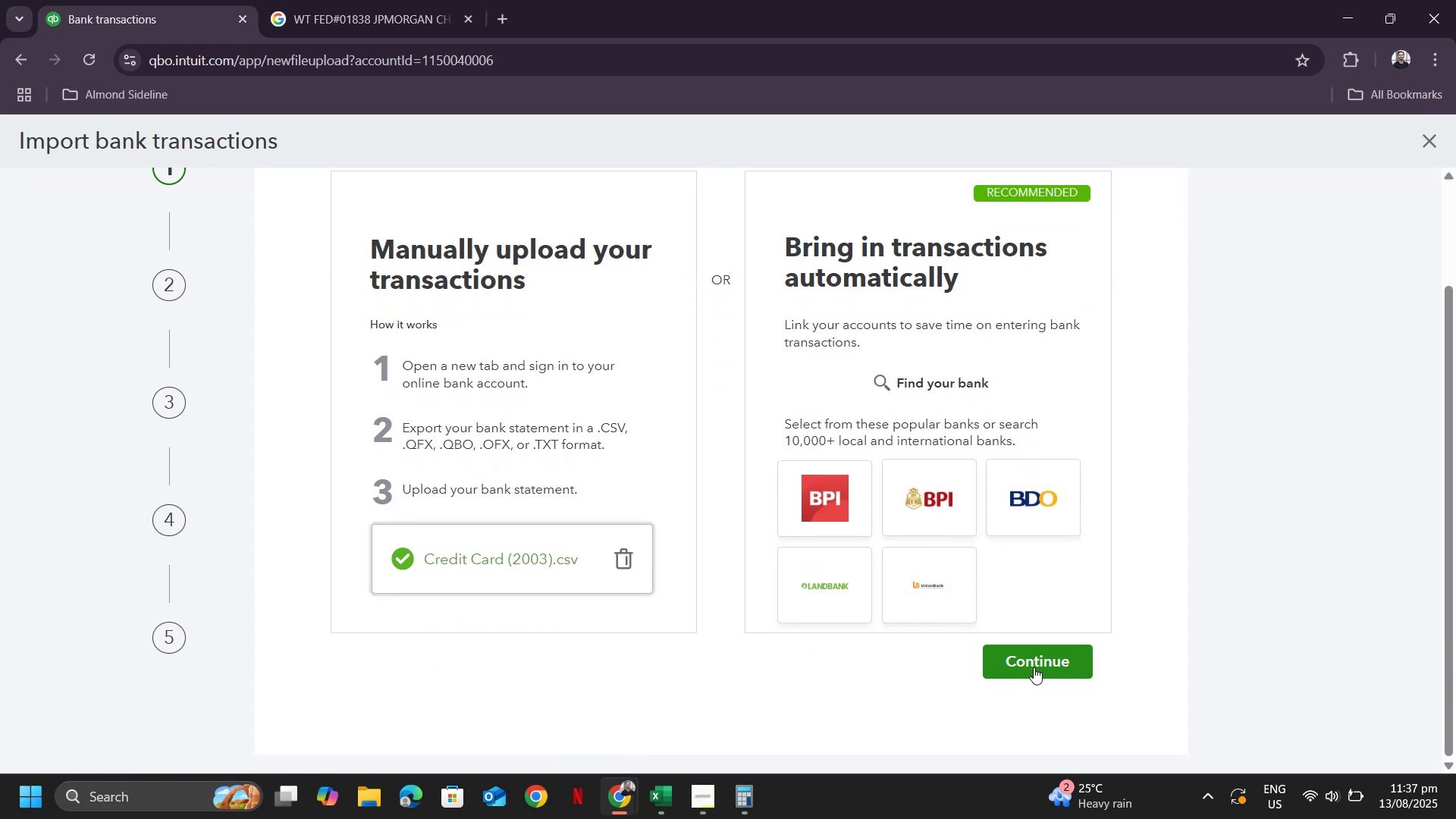 
left_click([1034, 667])
 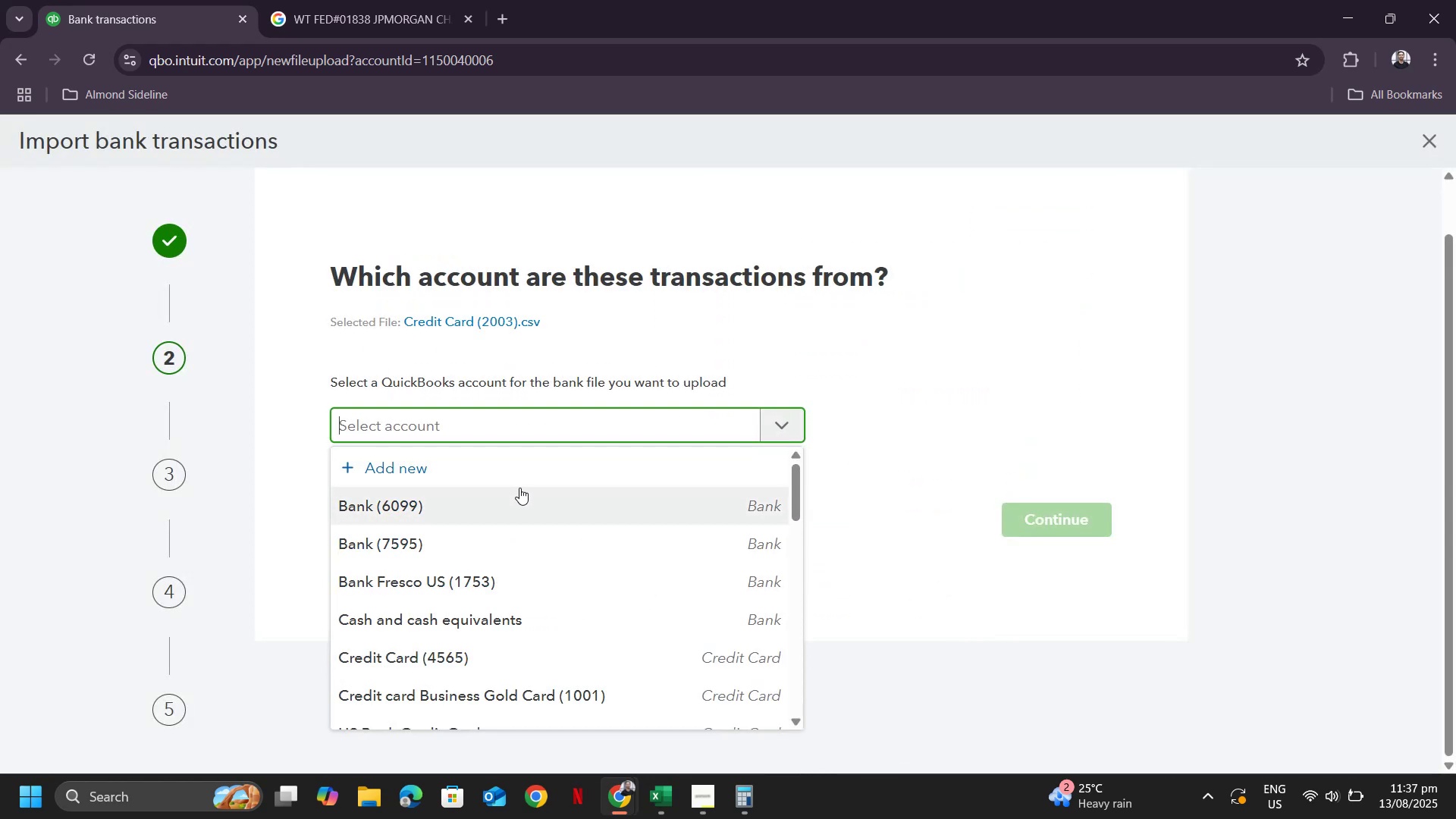 
left_click([519, 472])
 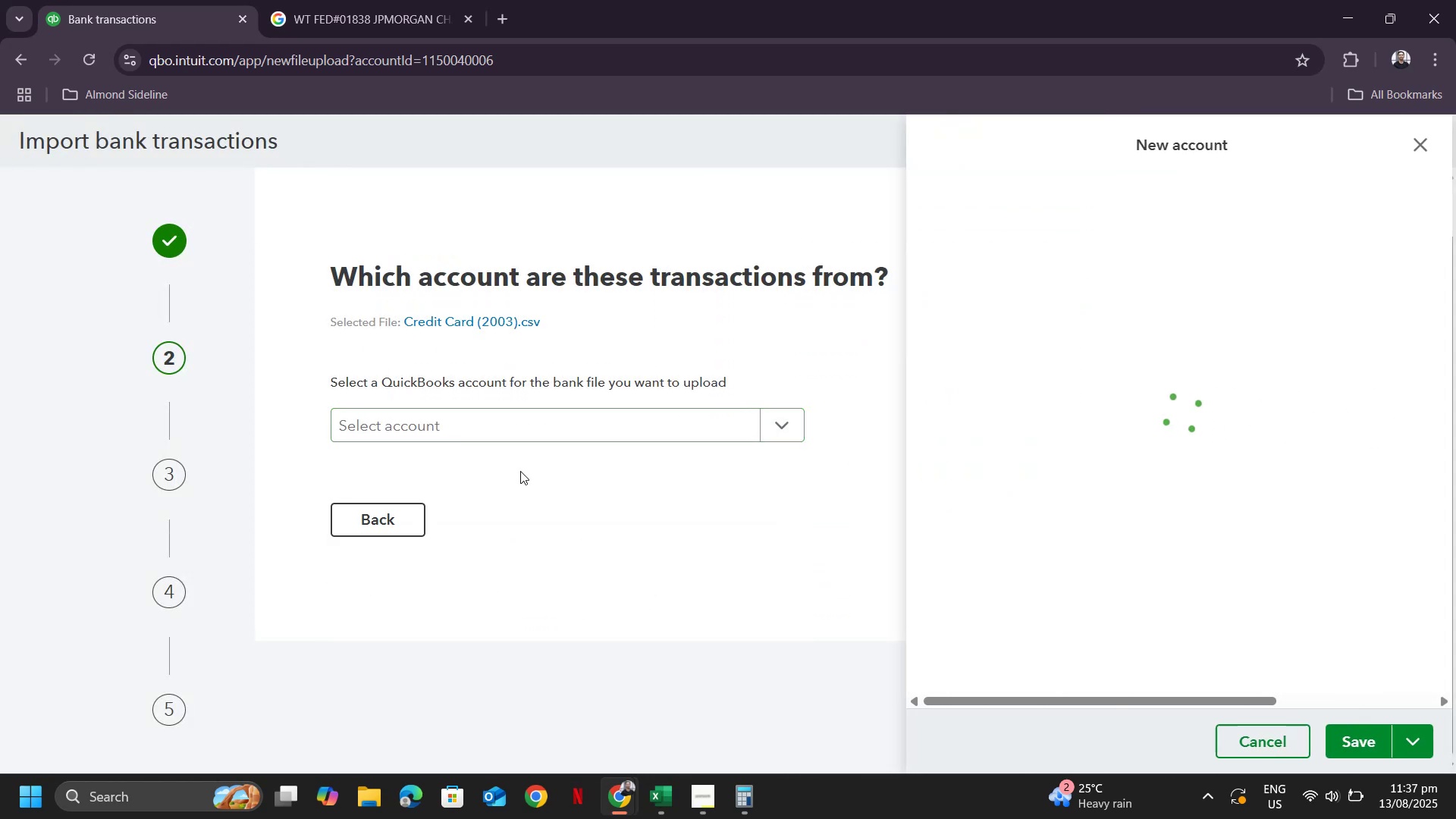 
key(Control+ControlLeft)
 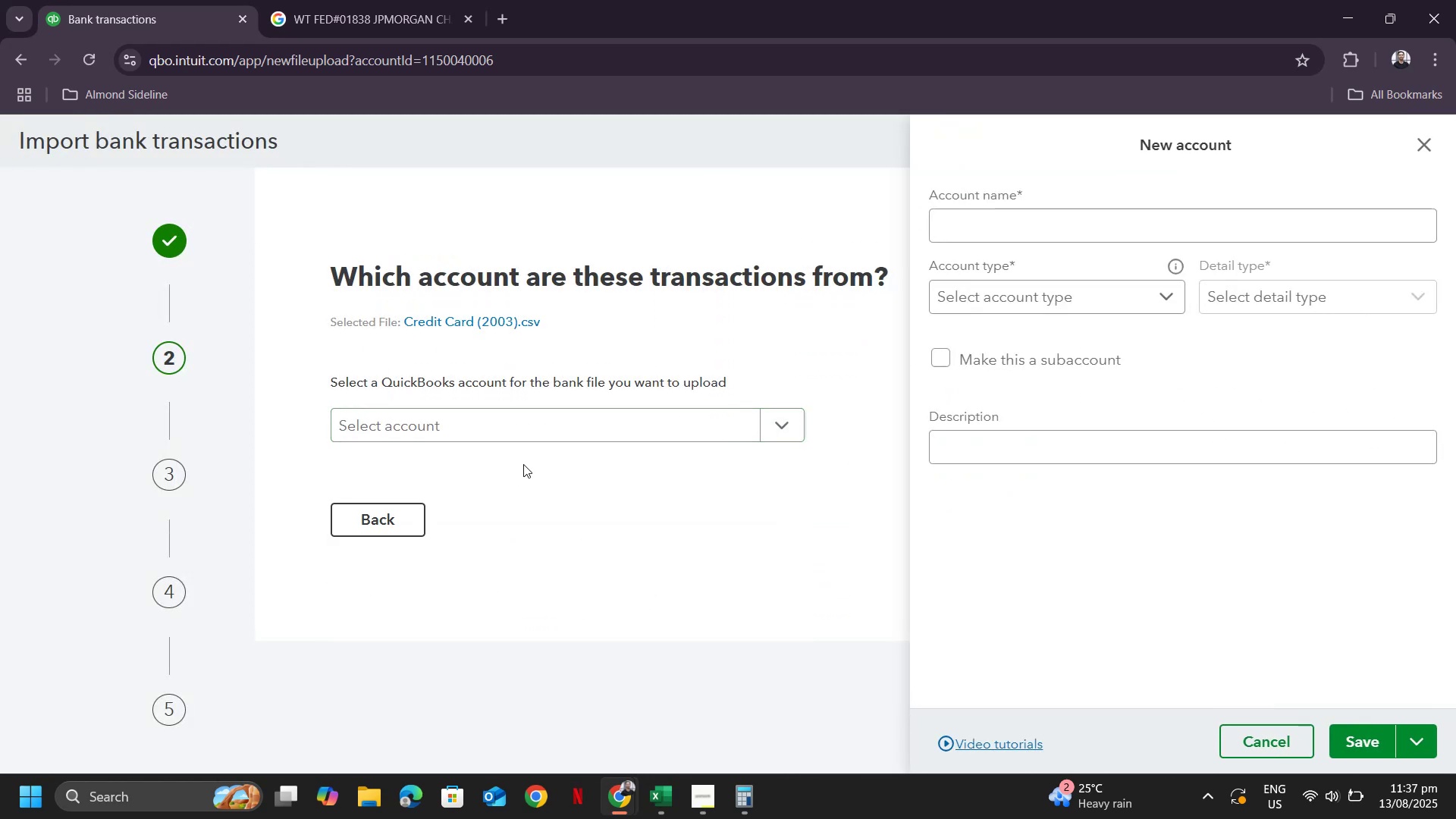 
key(Control+V)
 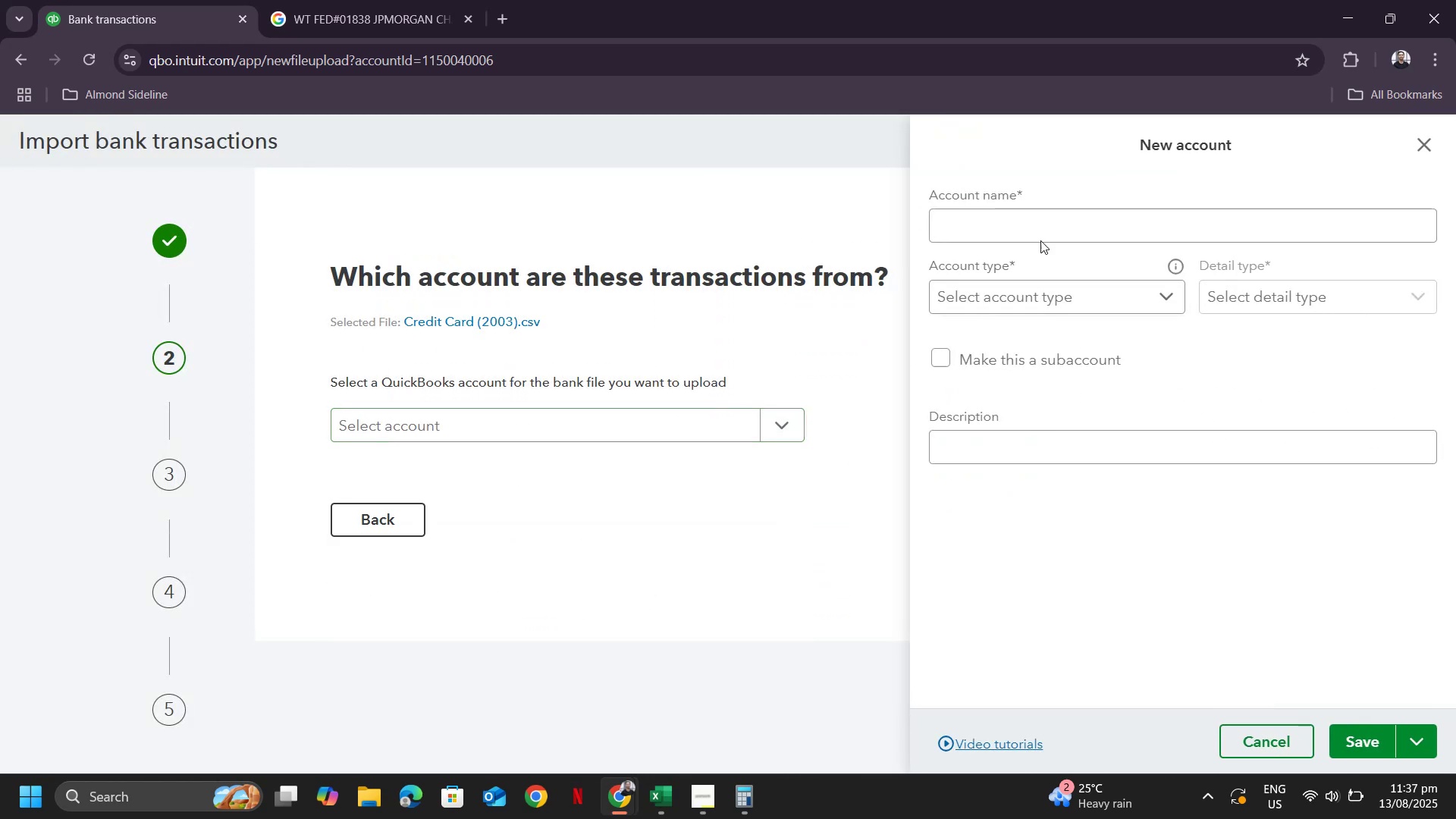 
left_click([1055, 214])
 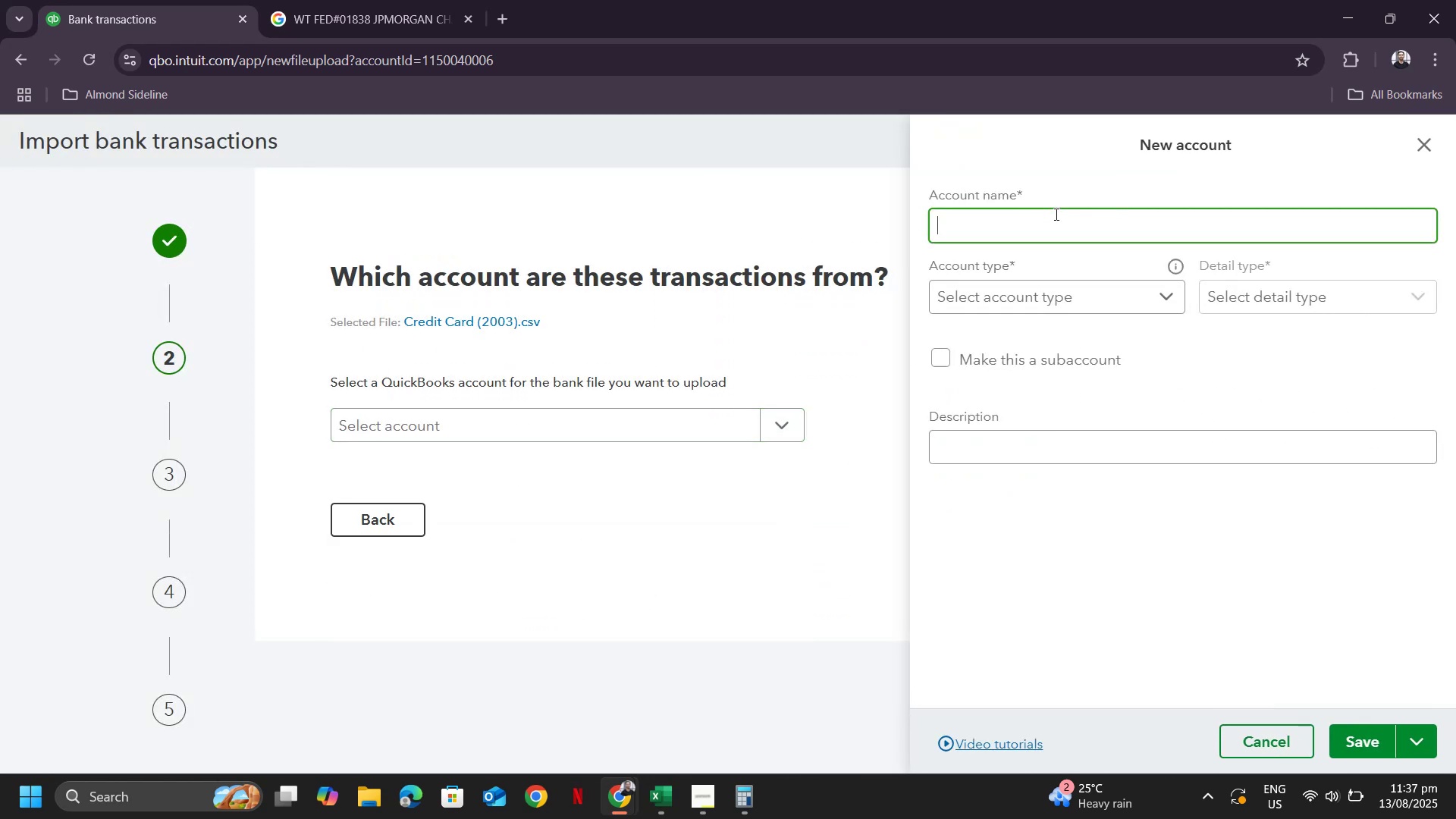 
key(Alt+Tab)
 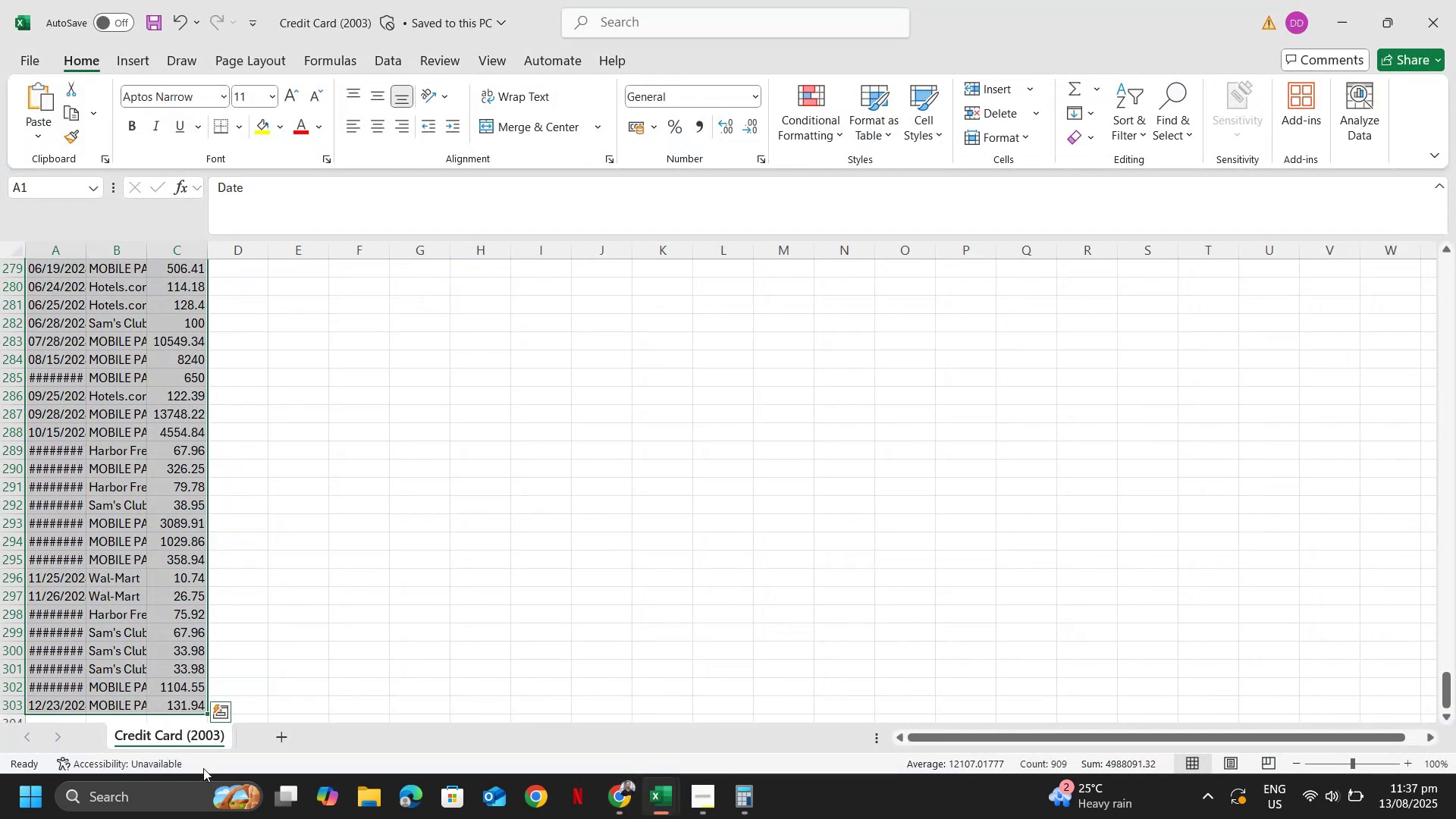 
key(Alt+AltLeft)
 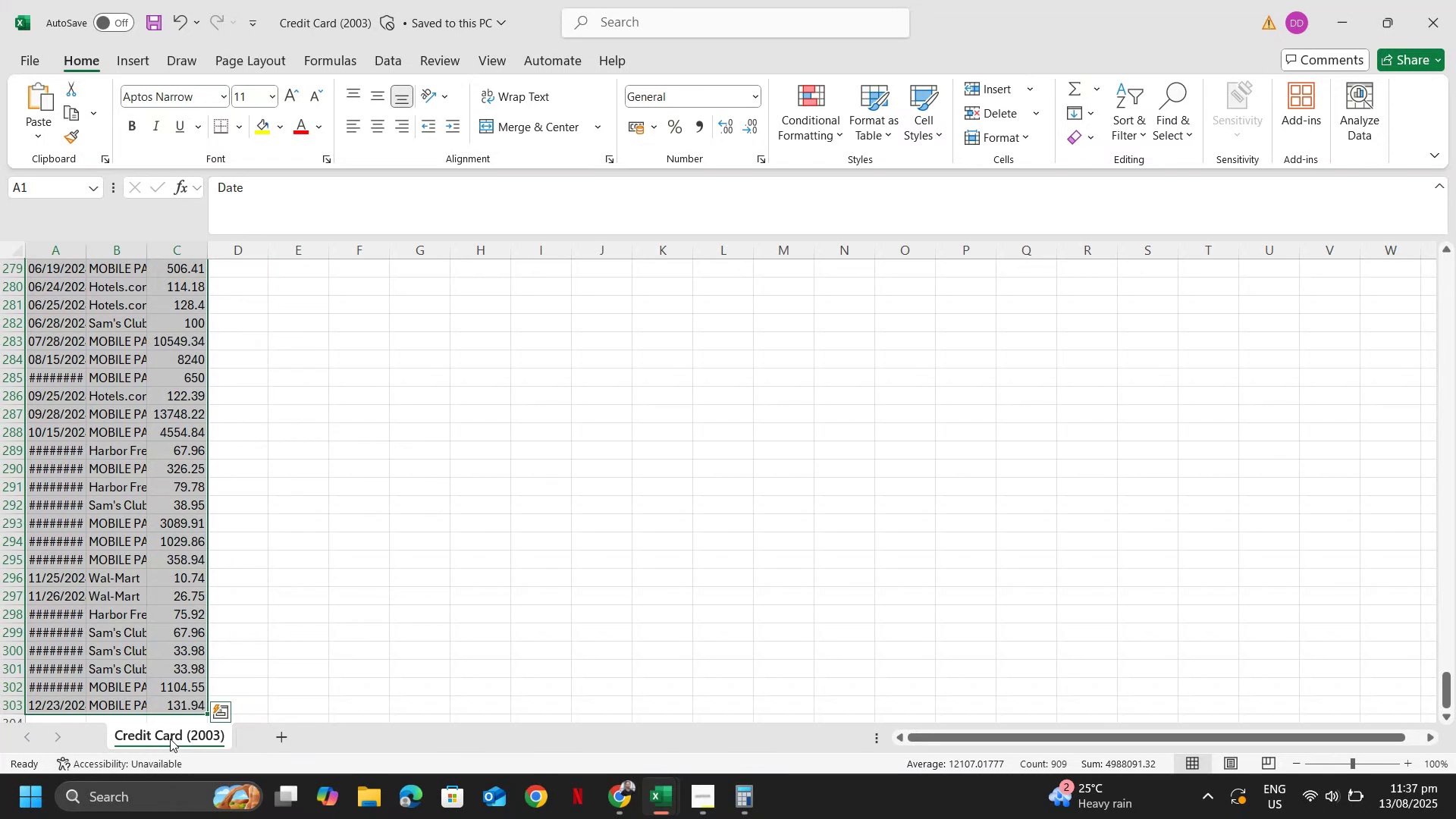 
left_click([170, 737])
 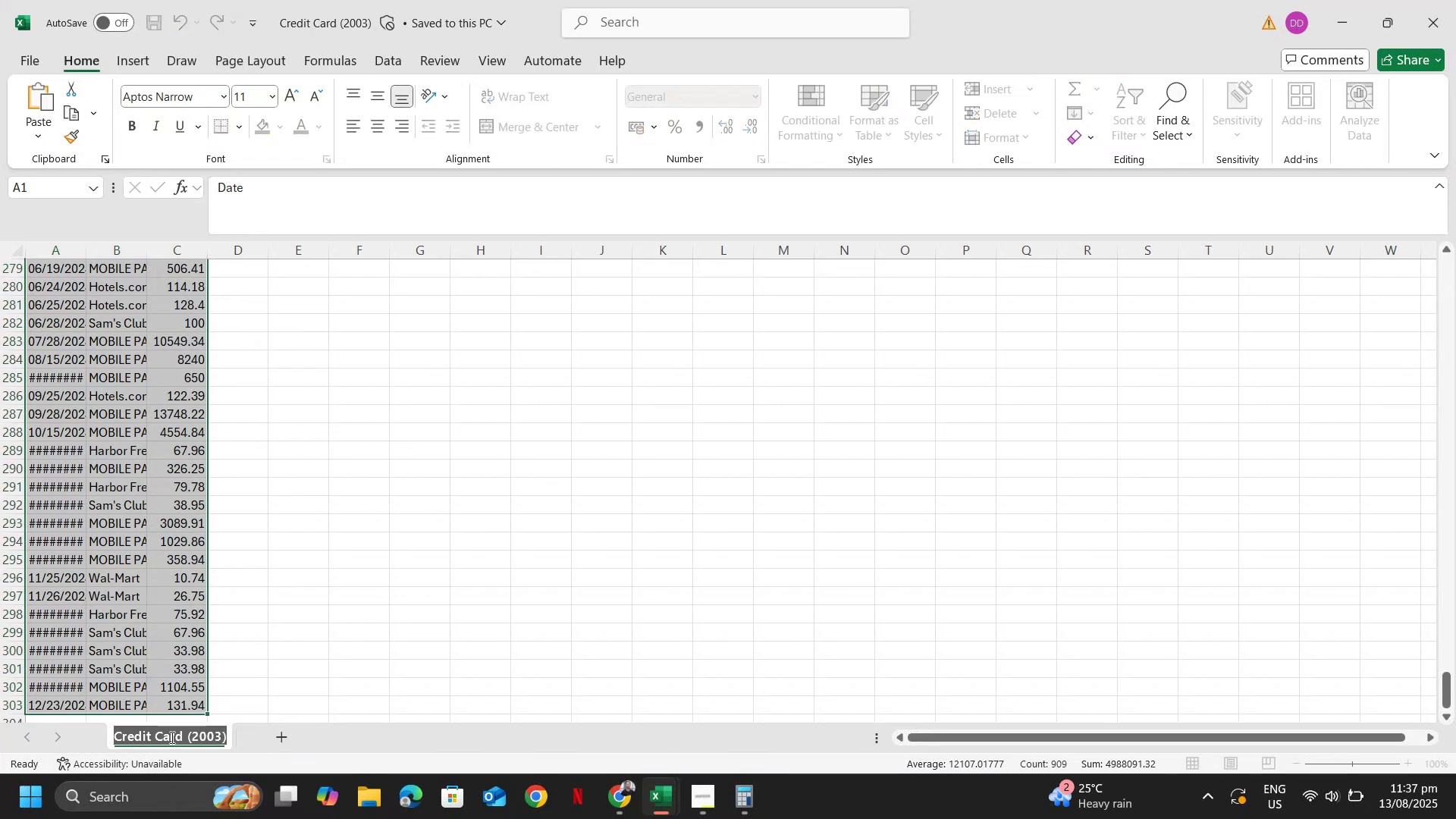 
key(Control+ControlLeft)
 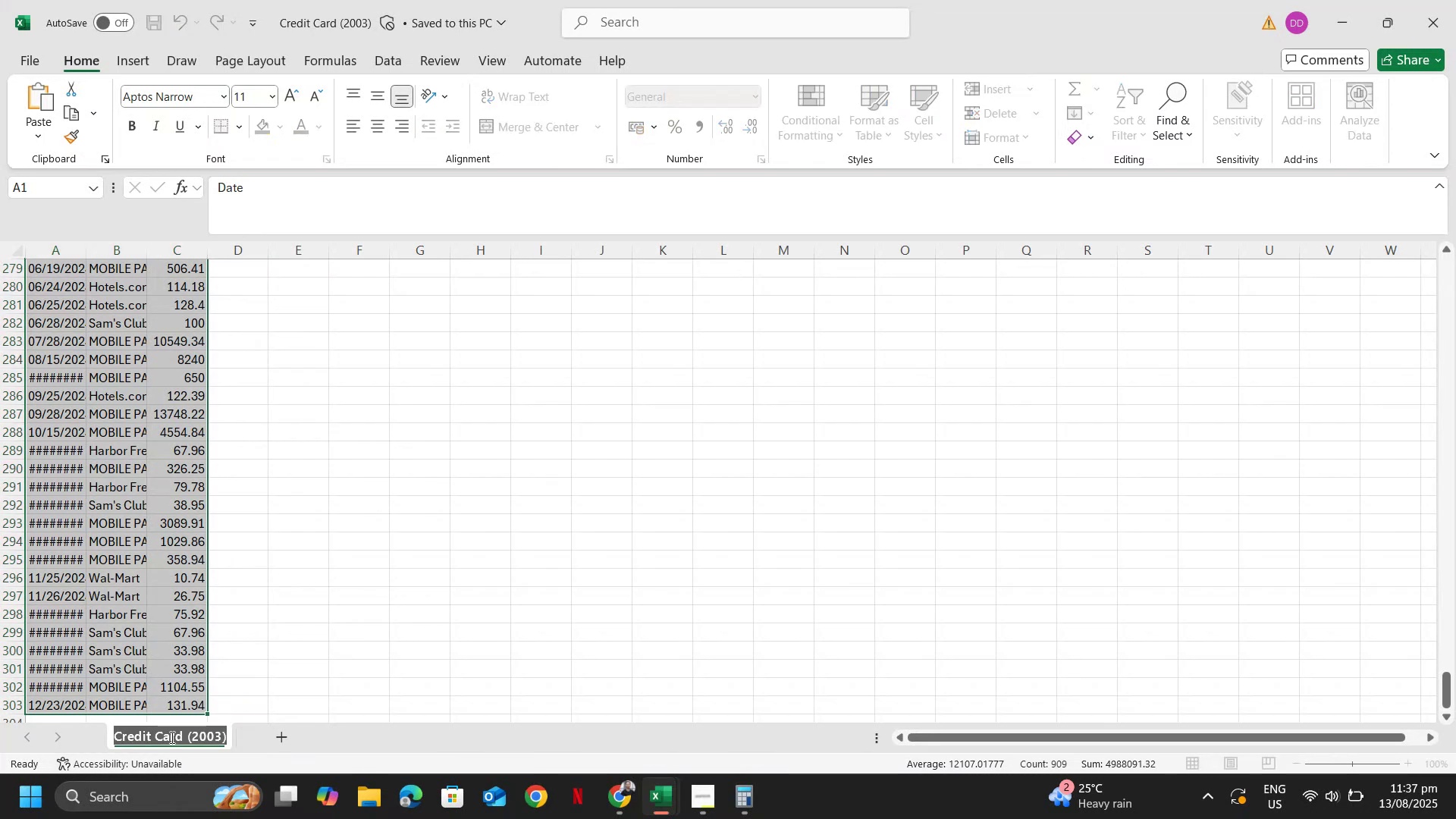 
key(Control+C)
 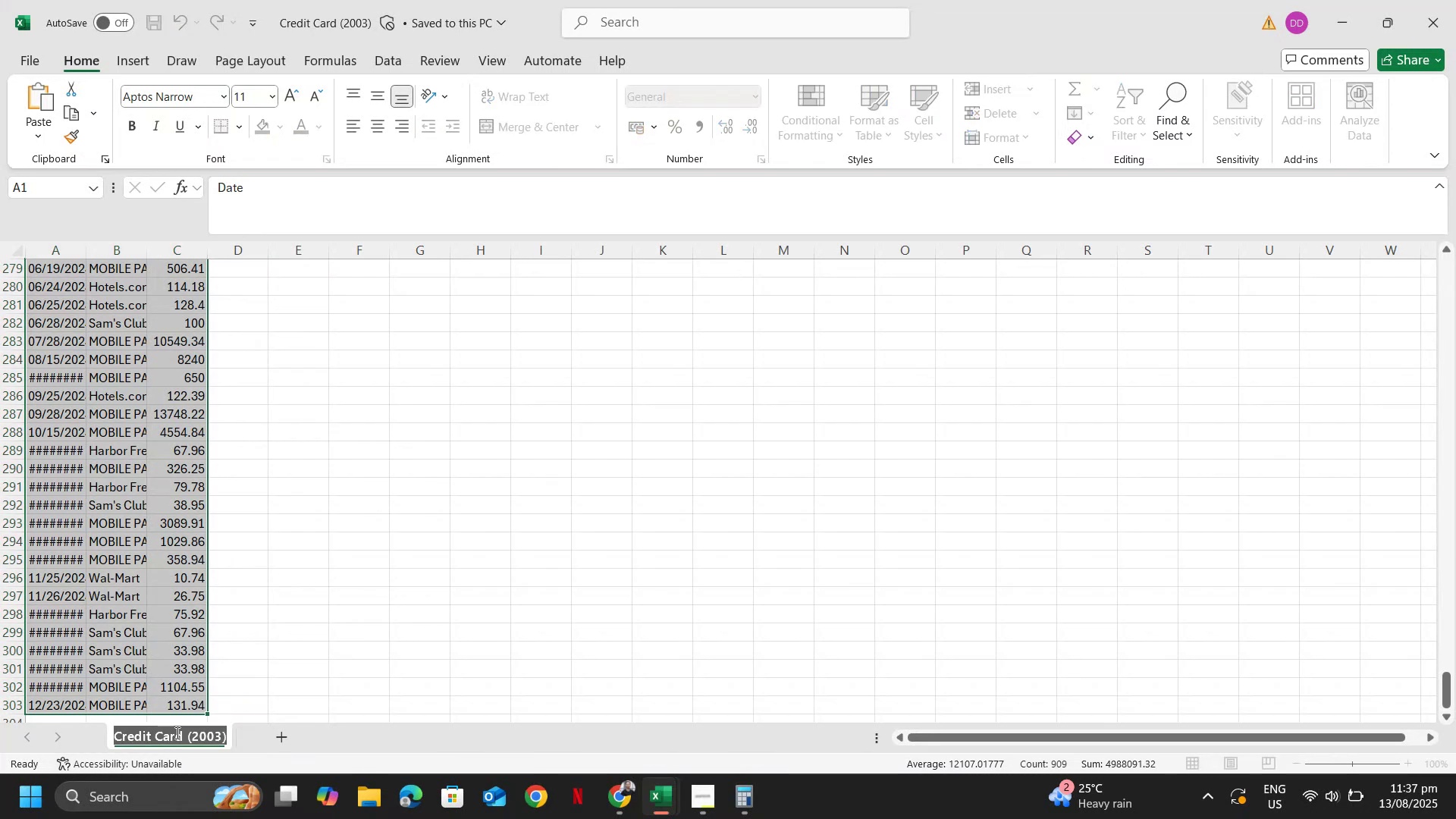 
key(Alt+AltLeft)
 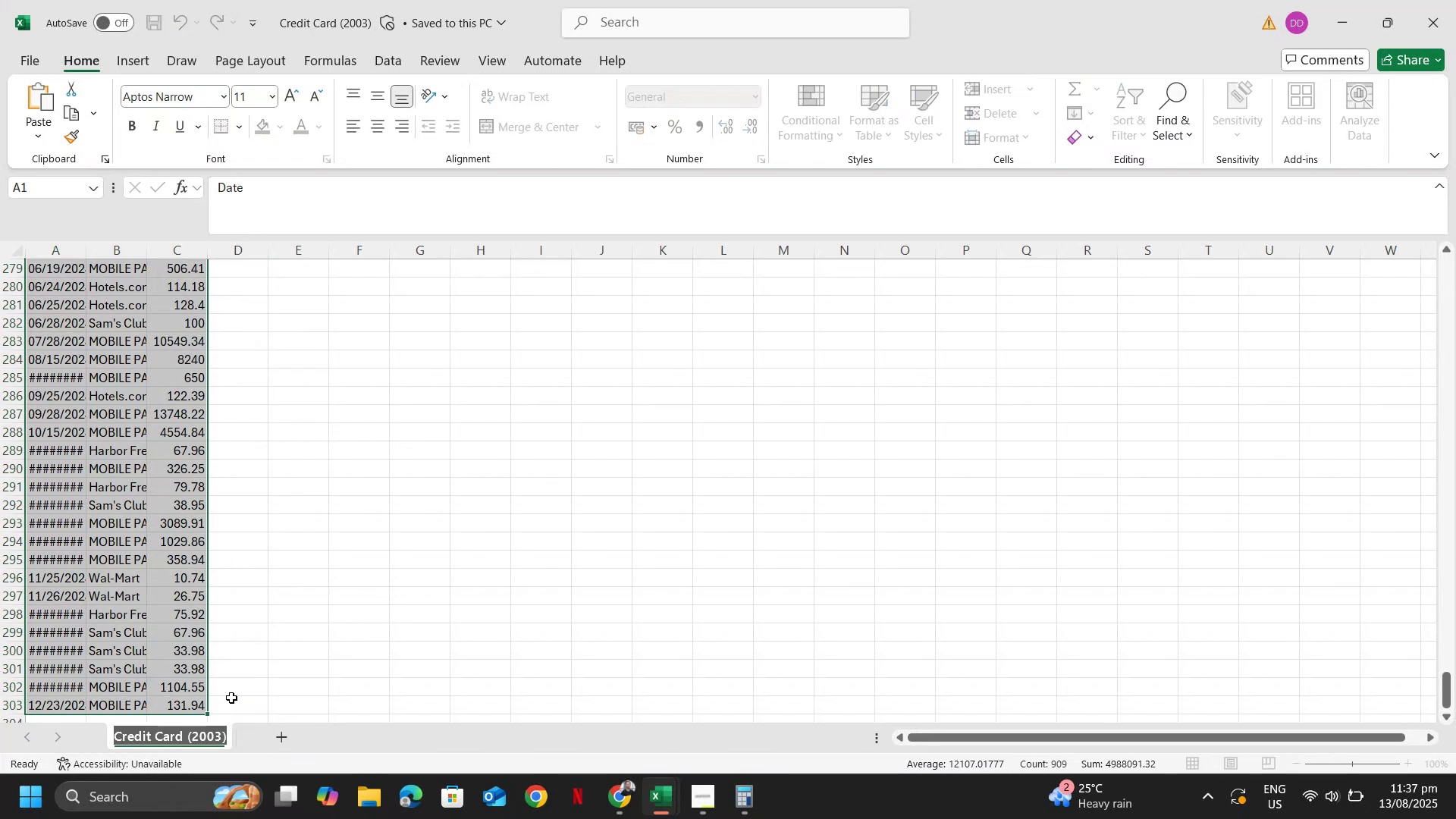 
key(Alt+Tab)
 